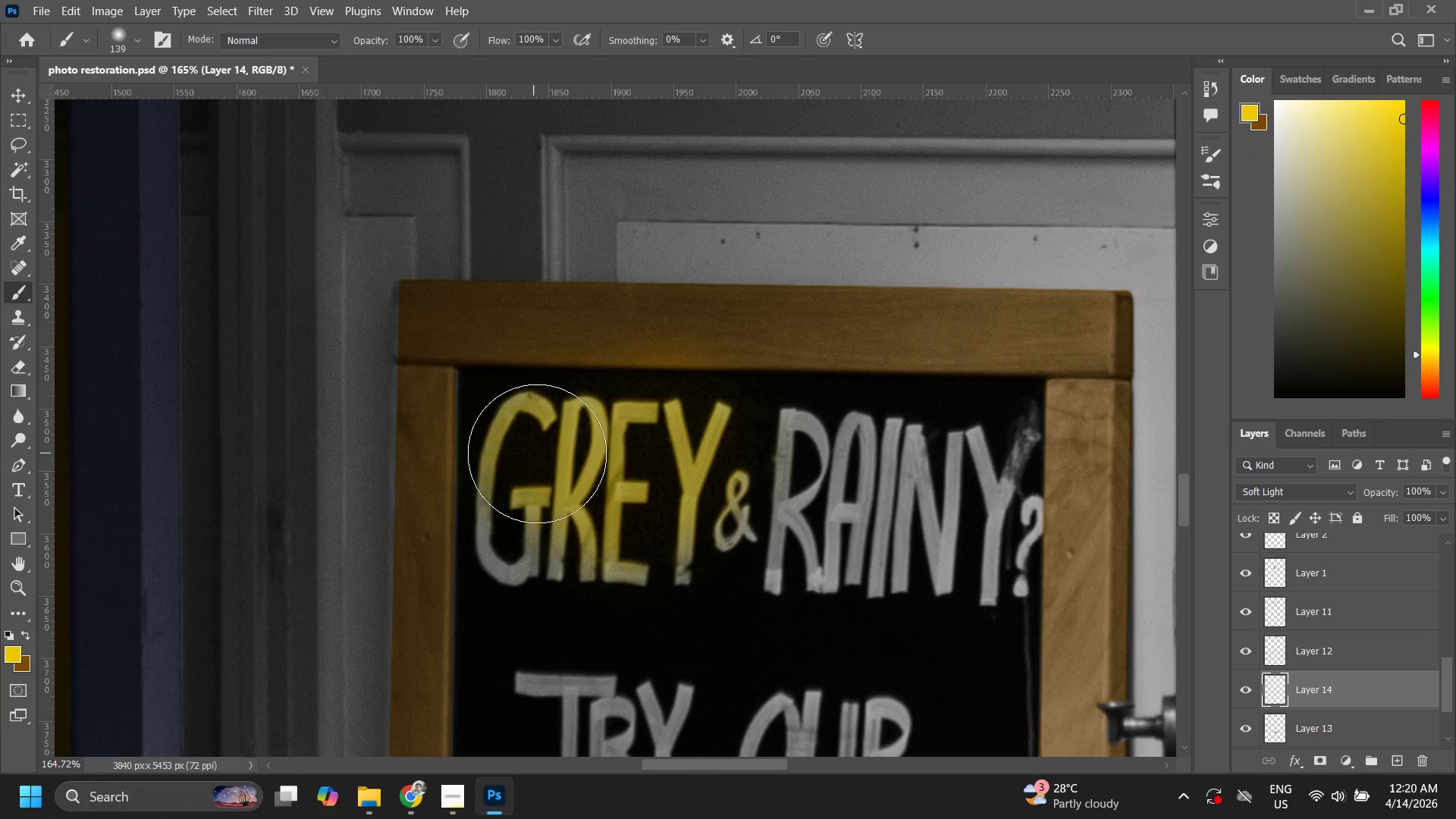 
left_click_drag(start_coordinate=[538, 465], to_coordinate=[535, 501])
 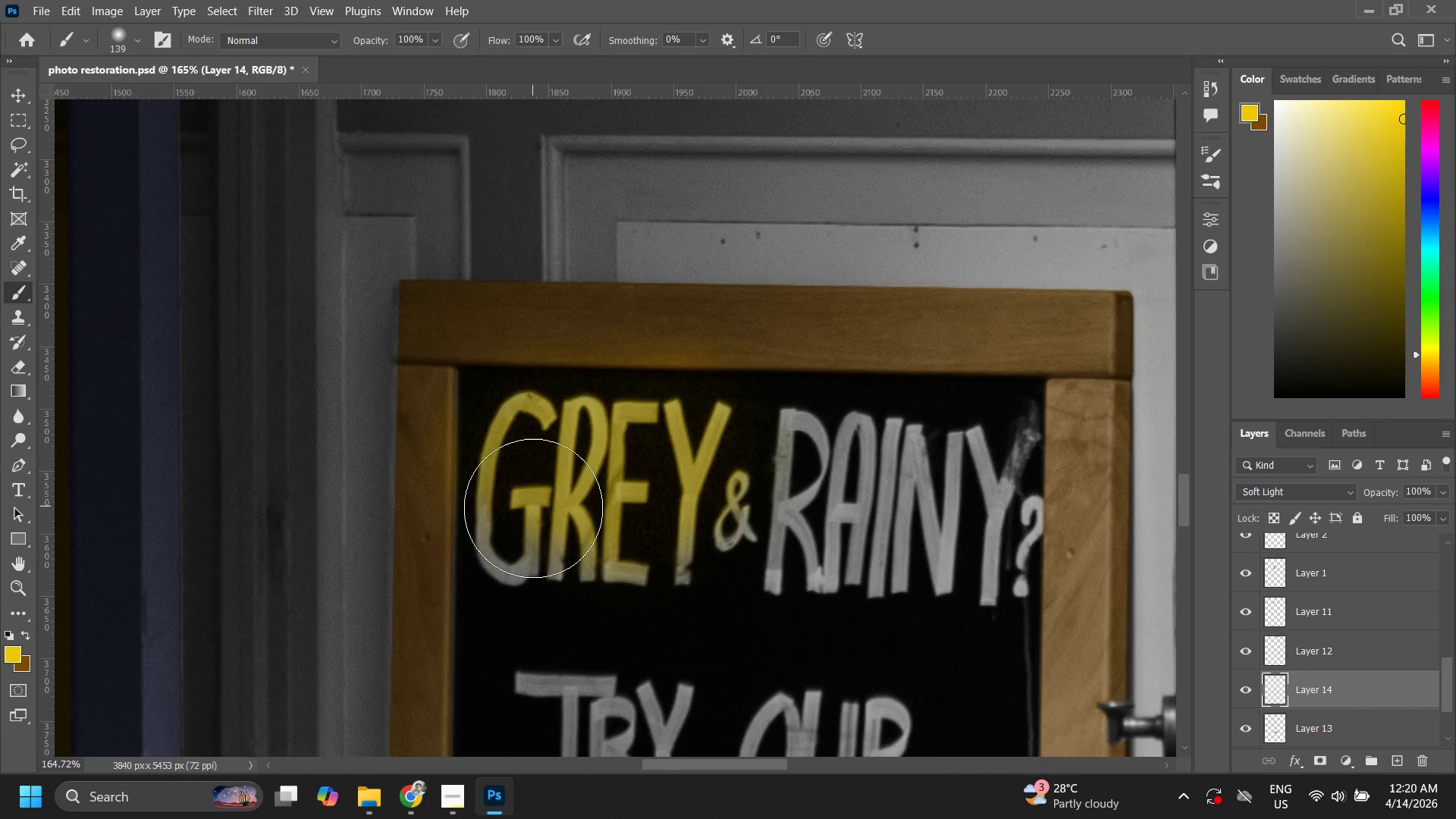 
left_click_drag(start_coordinate=[529, 535], to_coordinate=[533, 543])
 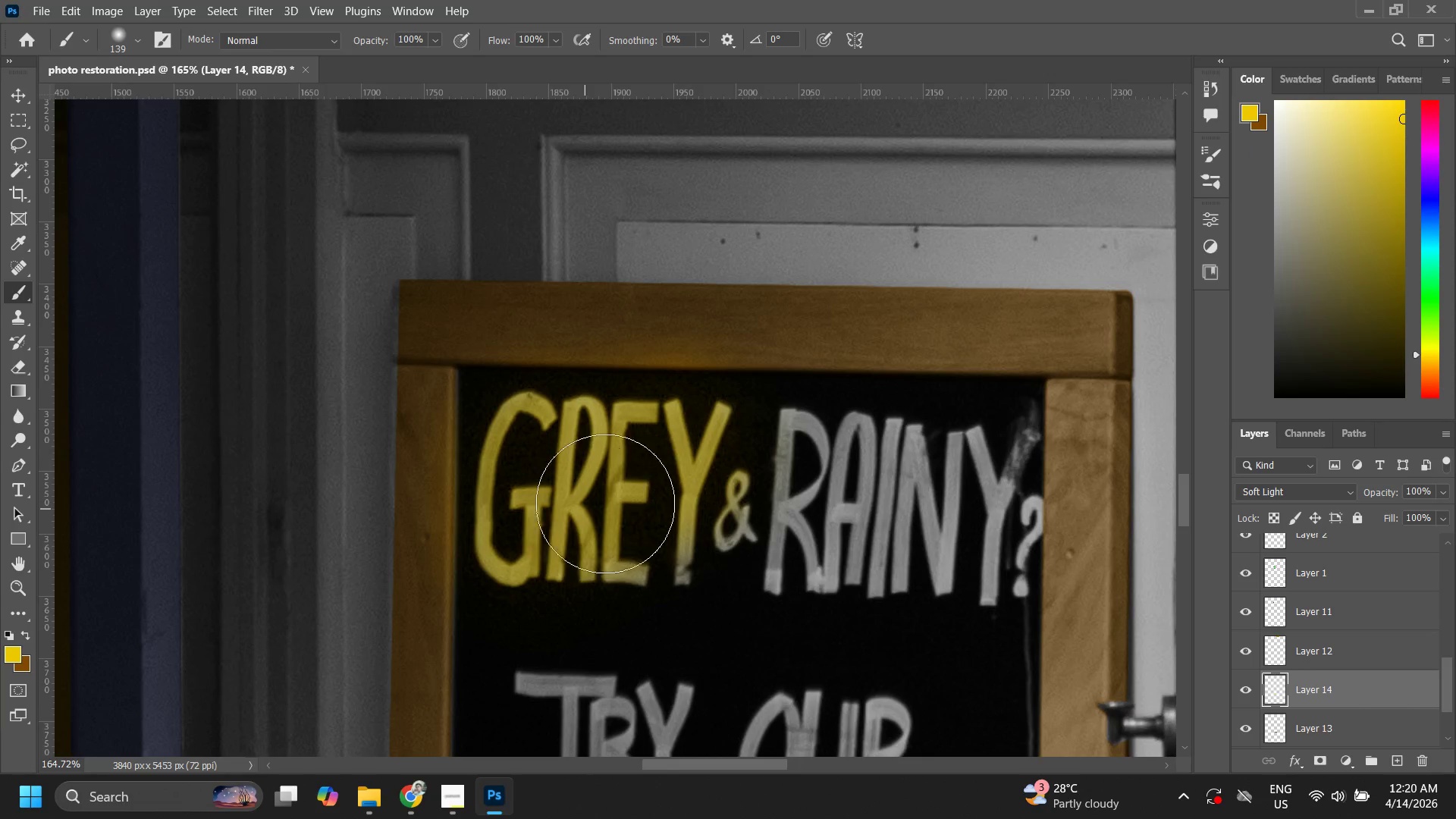 
triple_click([533, 543])
 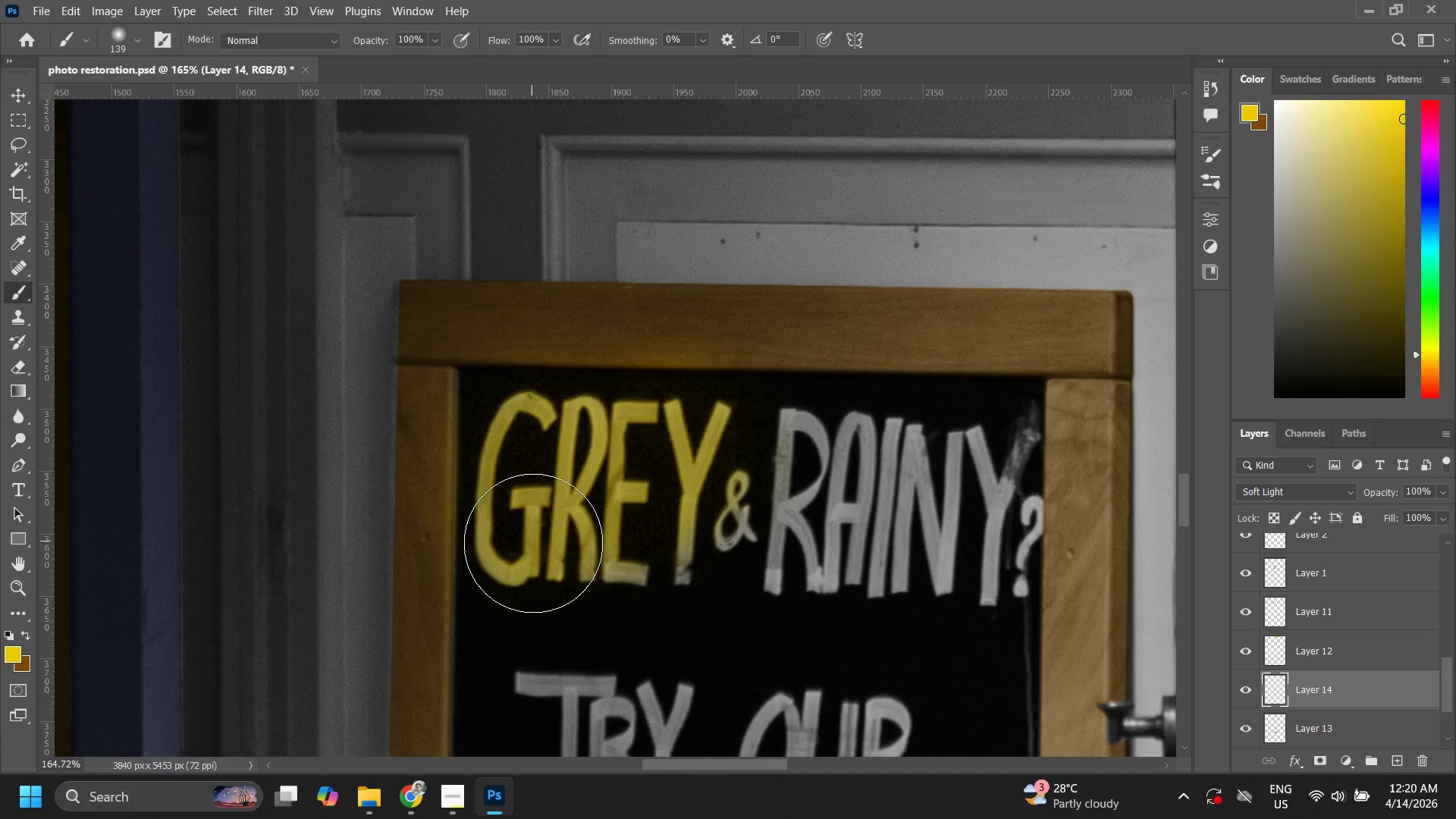 
left_click_drag(start_coordinate=[533, 543], to_coordinate=[542, 538])
 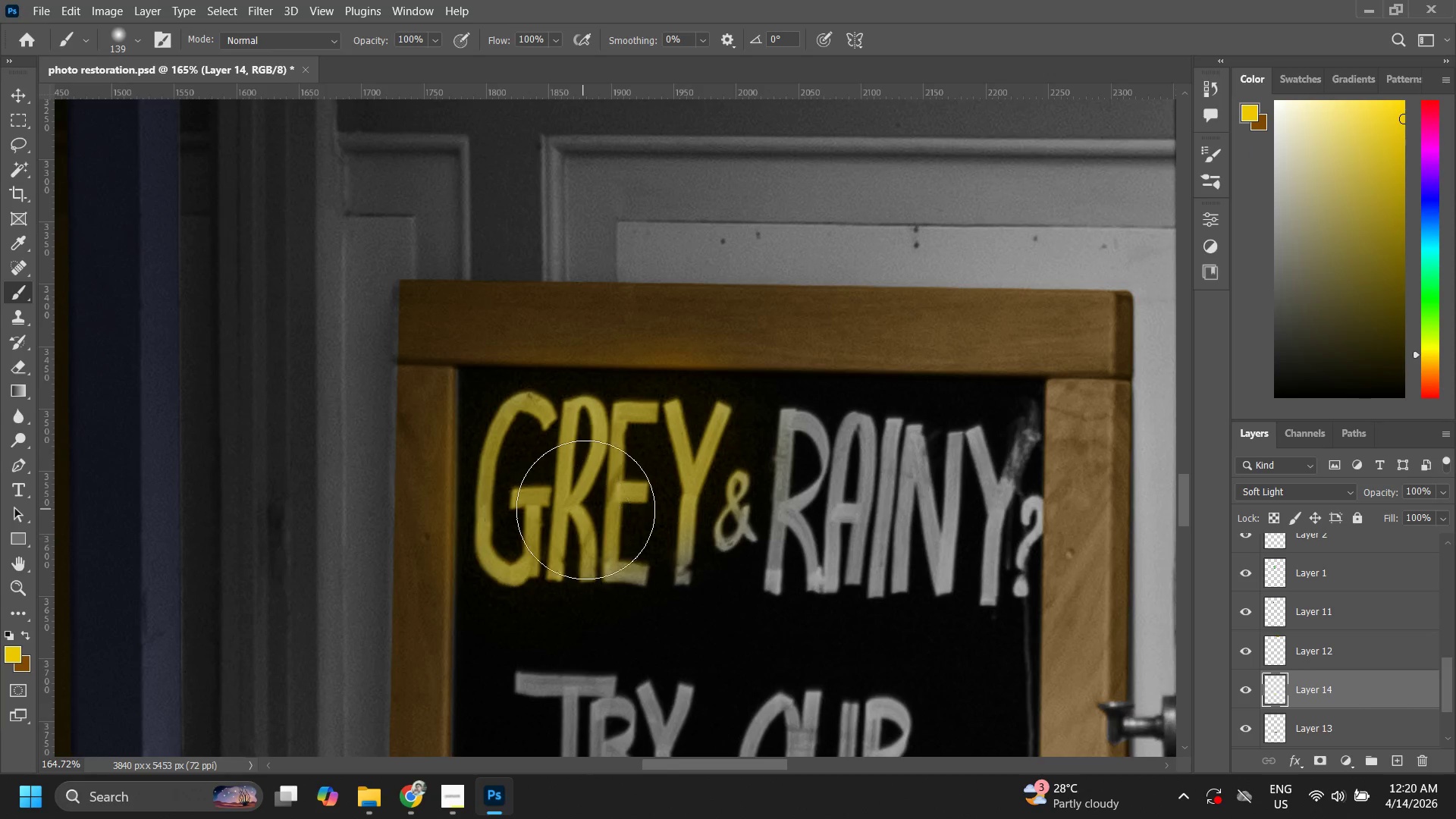 
left_click_drag(start_coordinate=[585, 510], to_coordinate=[604, 505])
 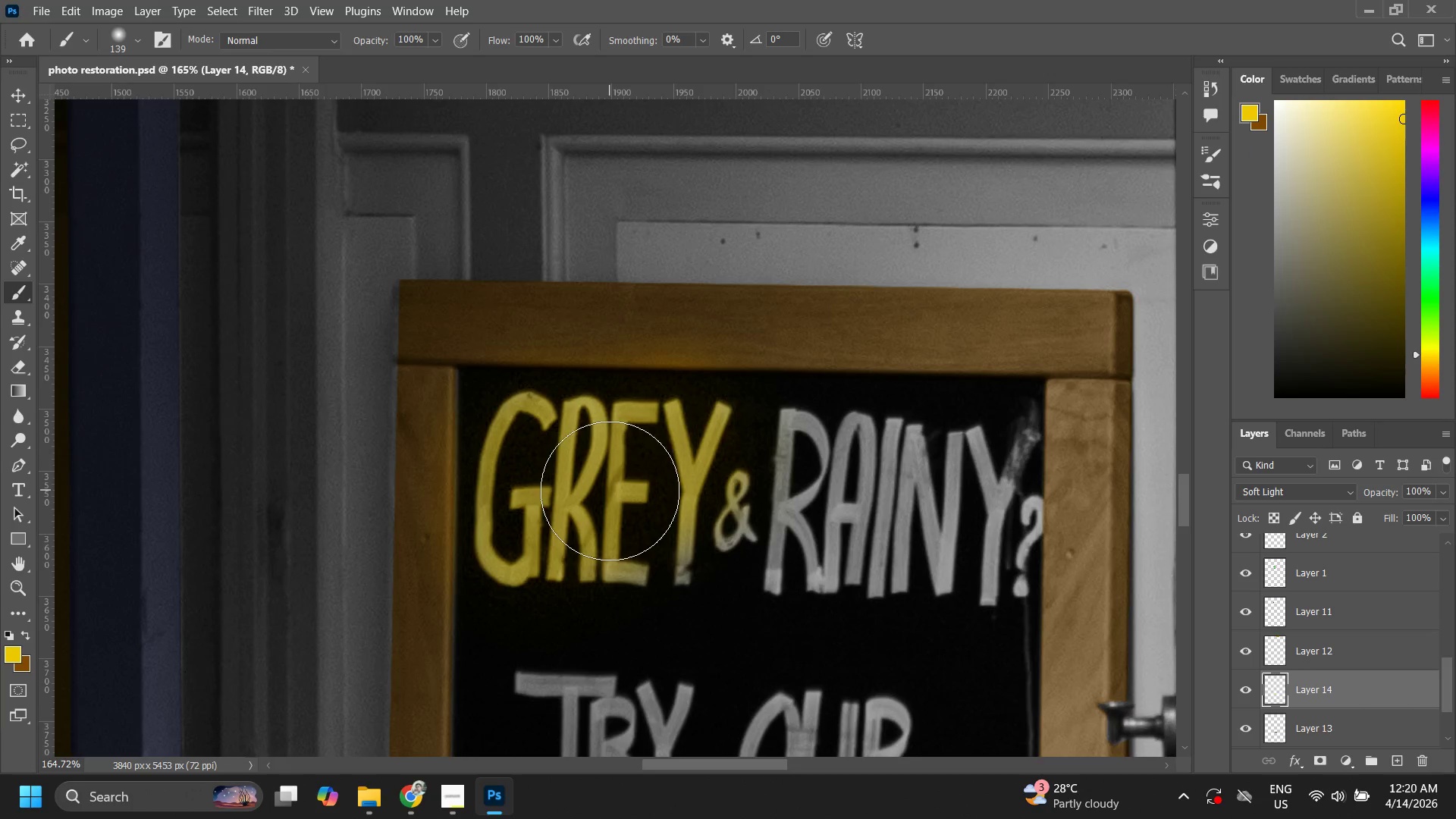 
left_click_drag(start_coordinate=[610, 491], to_coordinate=[715, 495])
 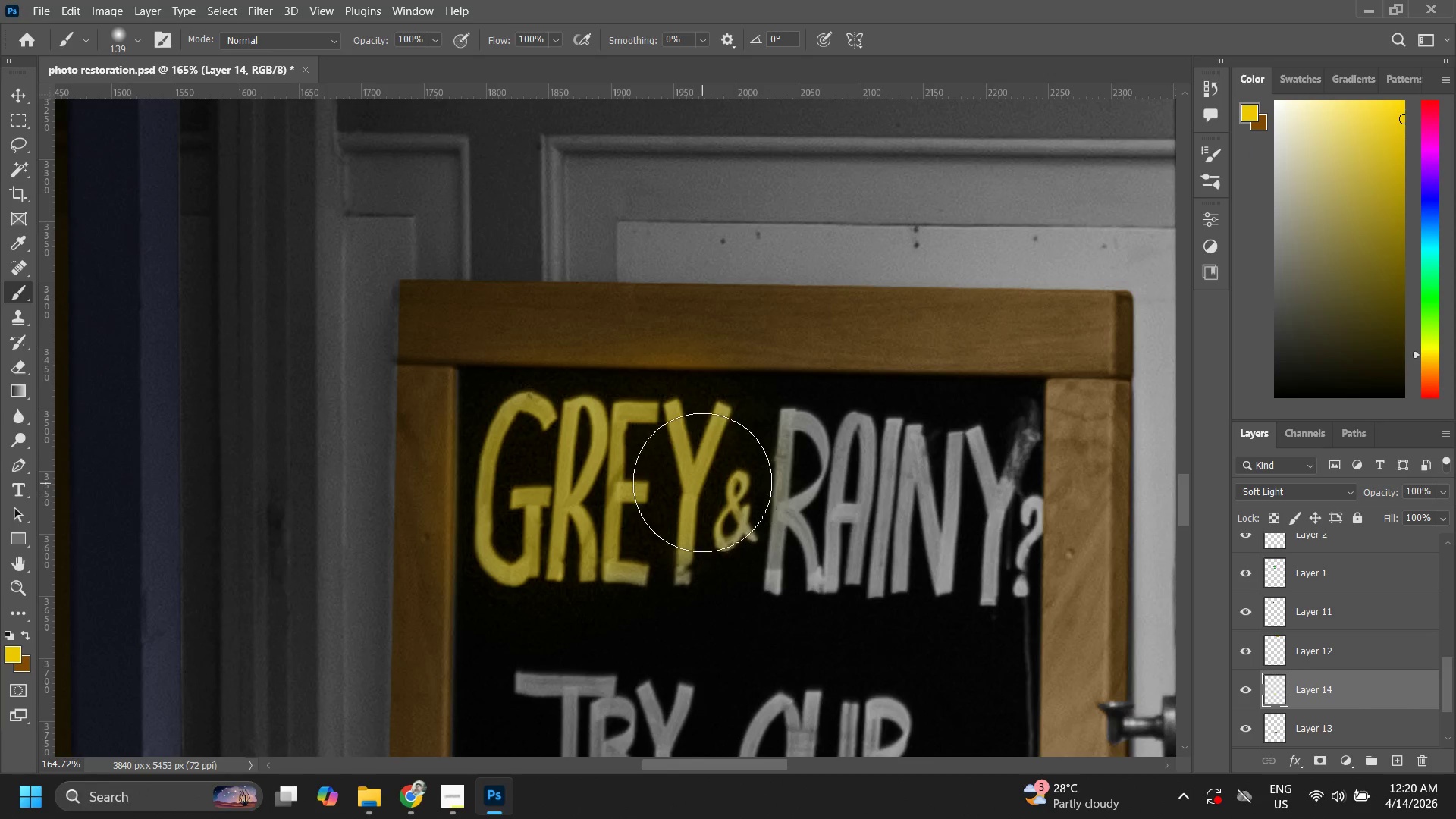 
left_click_drag(start_coordinate=[686, 504], to_coordinate=[664, 544])
 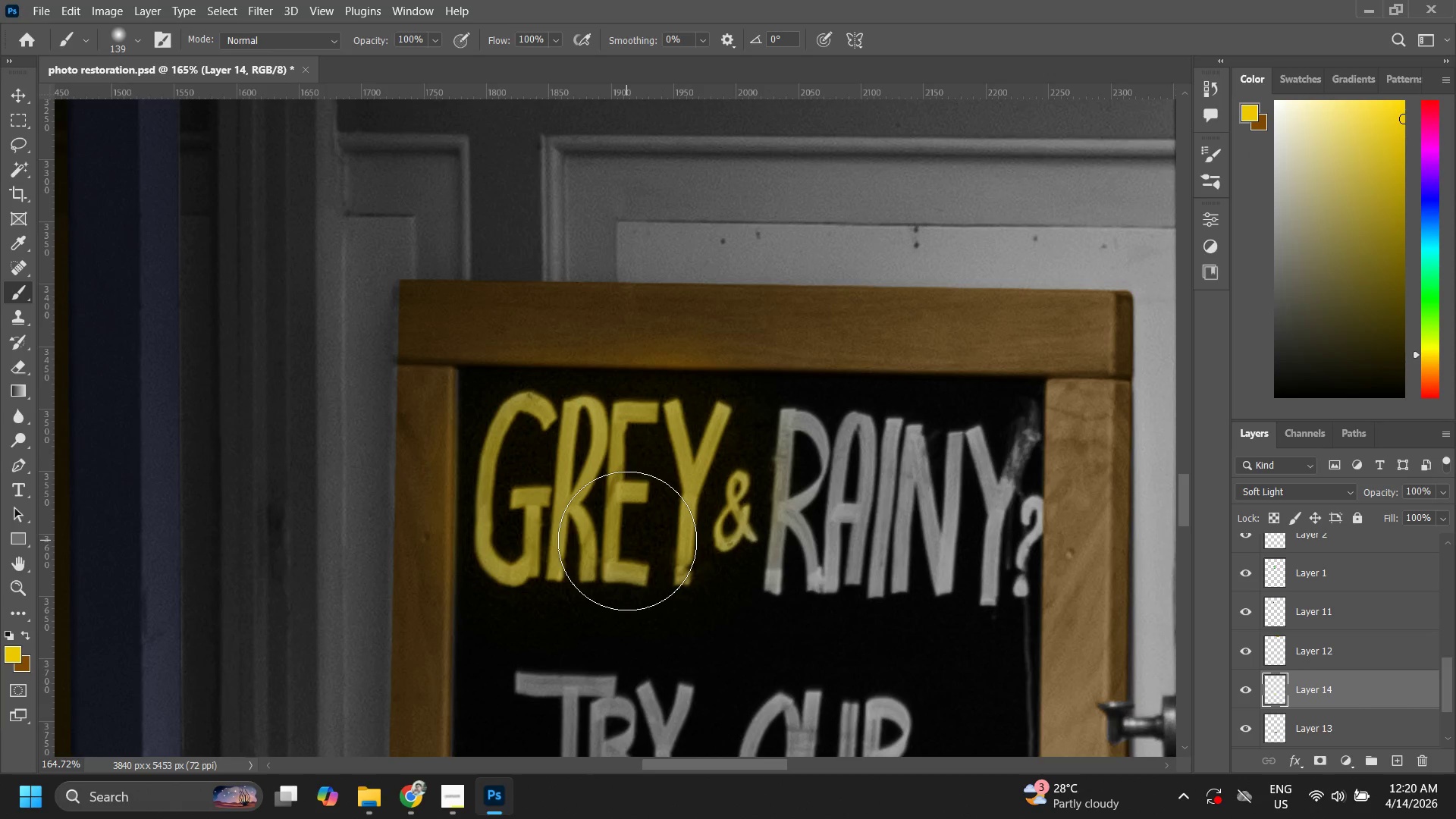 
left_click_drag(start_coordinate=[627, 540], to_coordinate=[650, 541])
 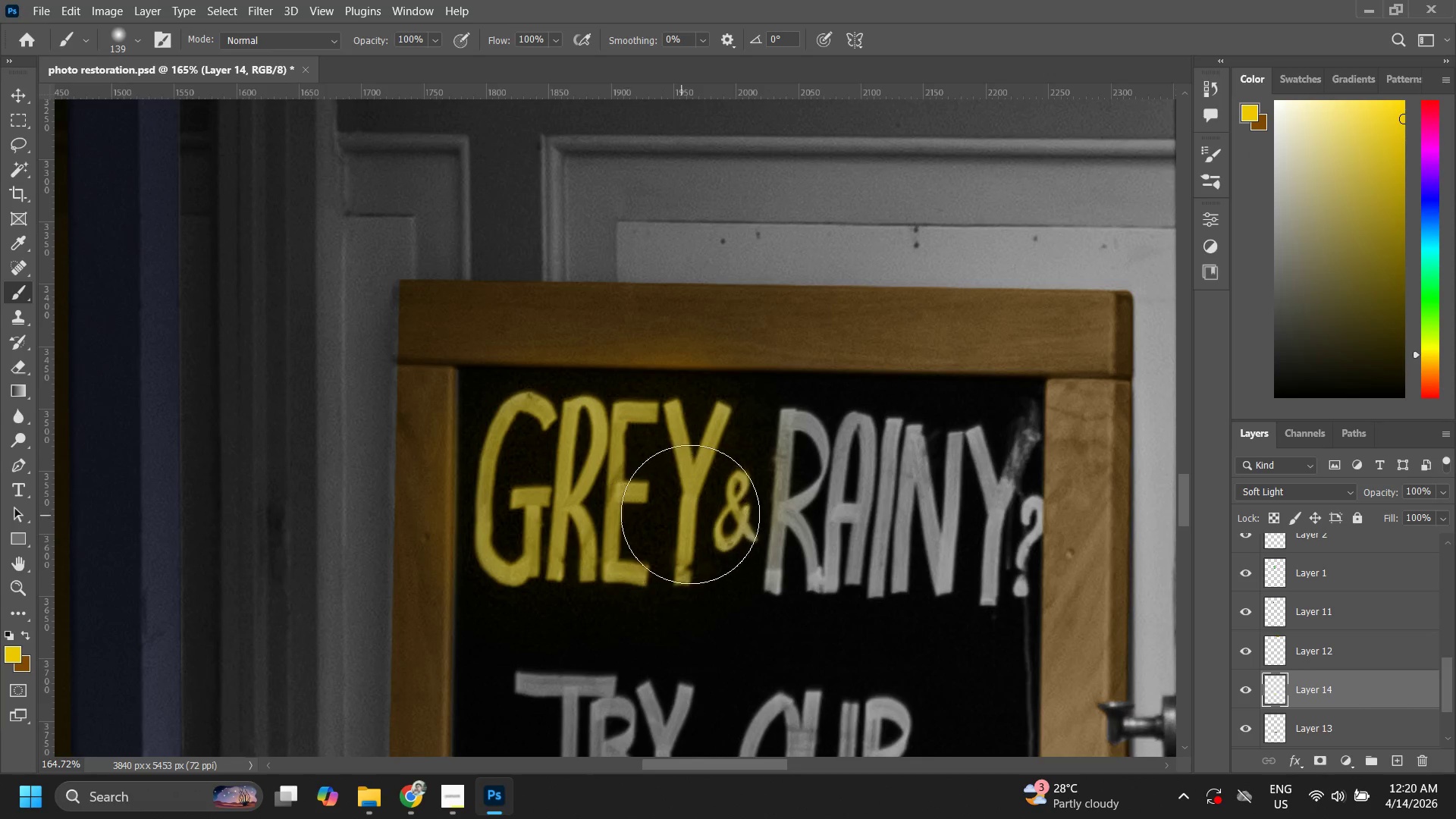 
left_click_drag(start_coordinate=[692, 513], to_coordinate=[703, 520])
 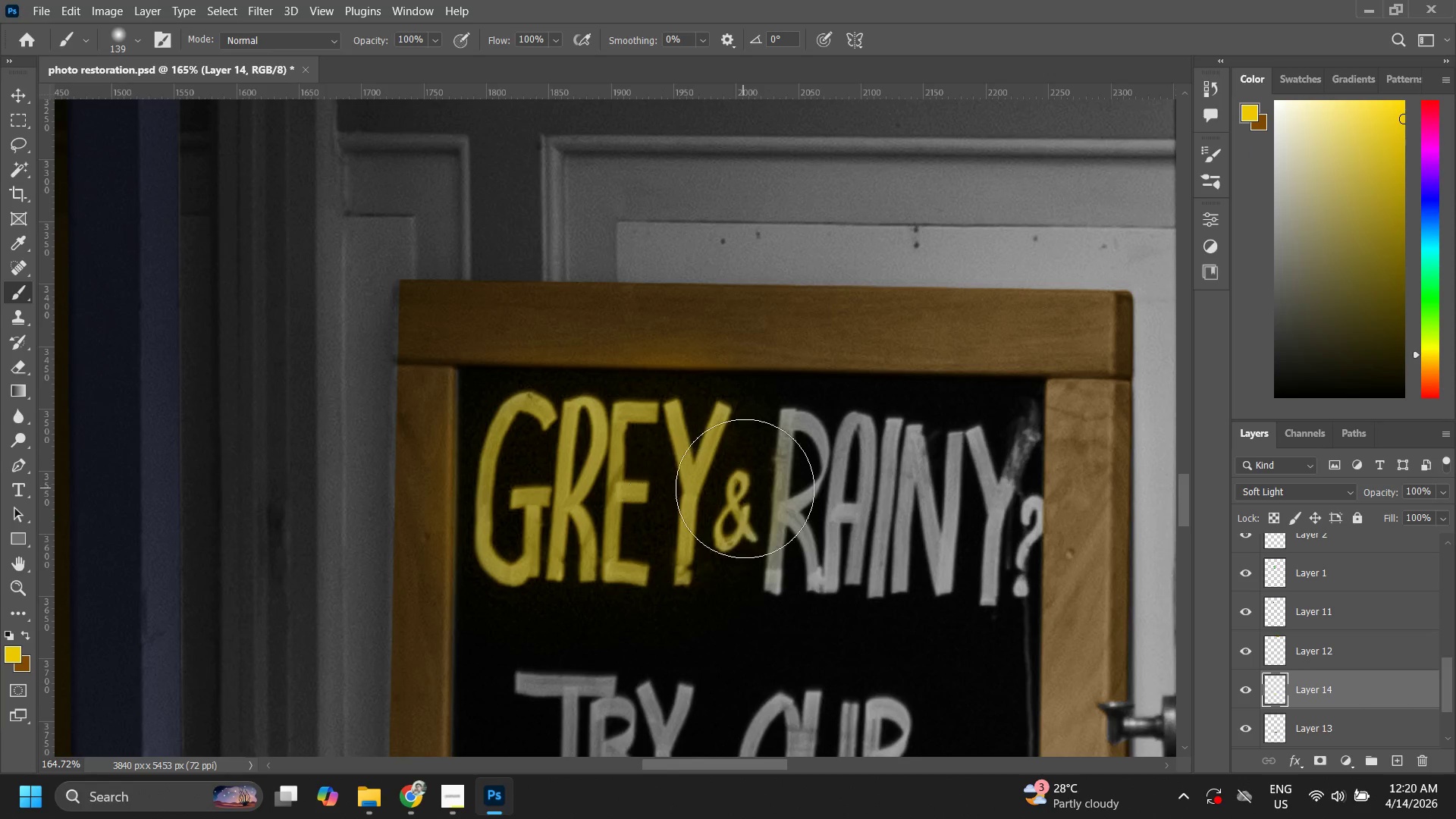 
left_click_drag(start_coordinate=[746, 488], to_coordinate=[752, 495])
 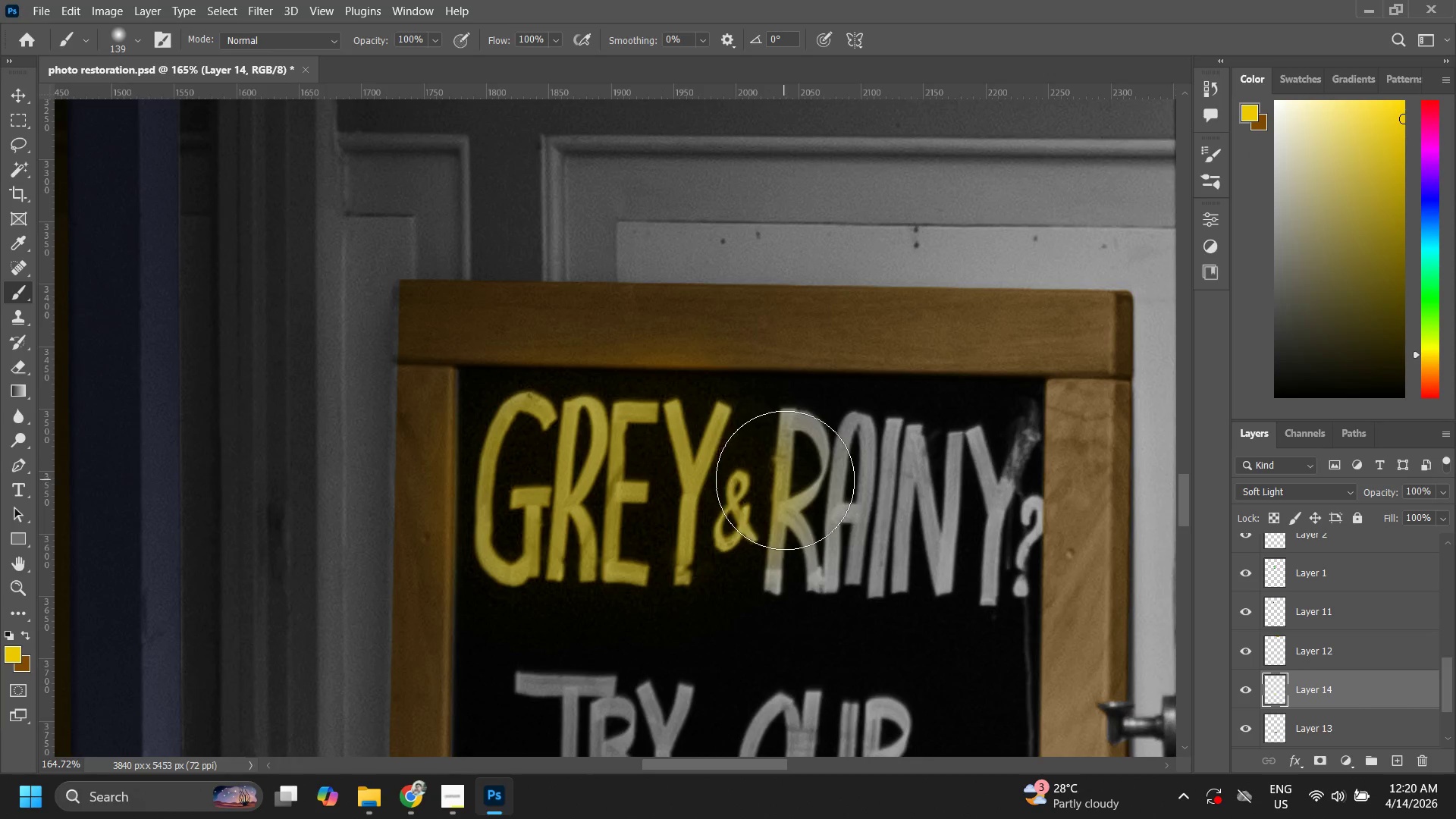 
left_click_drag(start_coordinate=[799, 479], to_coordinate=[782, 534])
 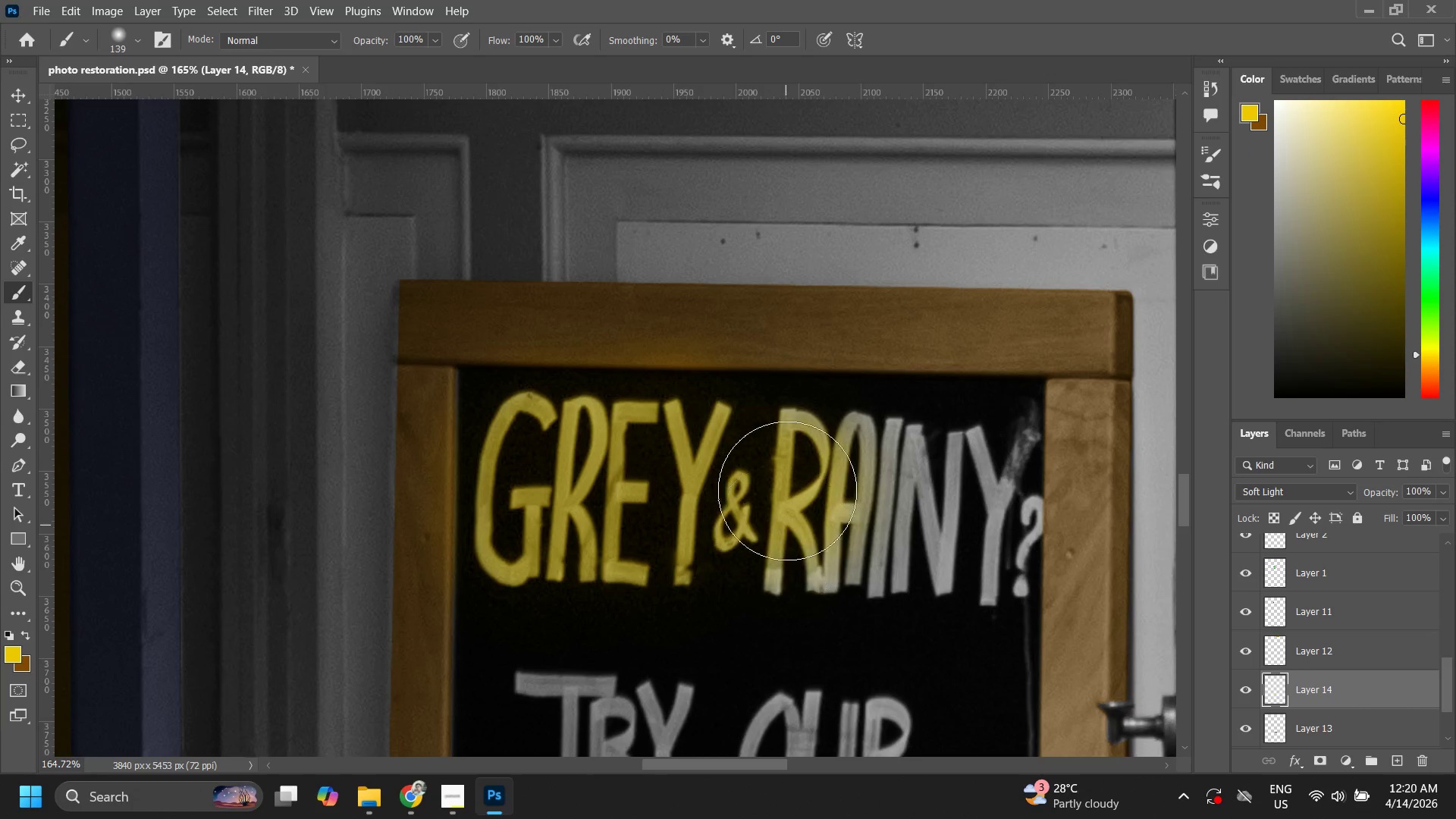 
triple_click([782, 534])
 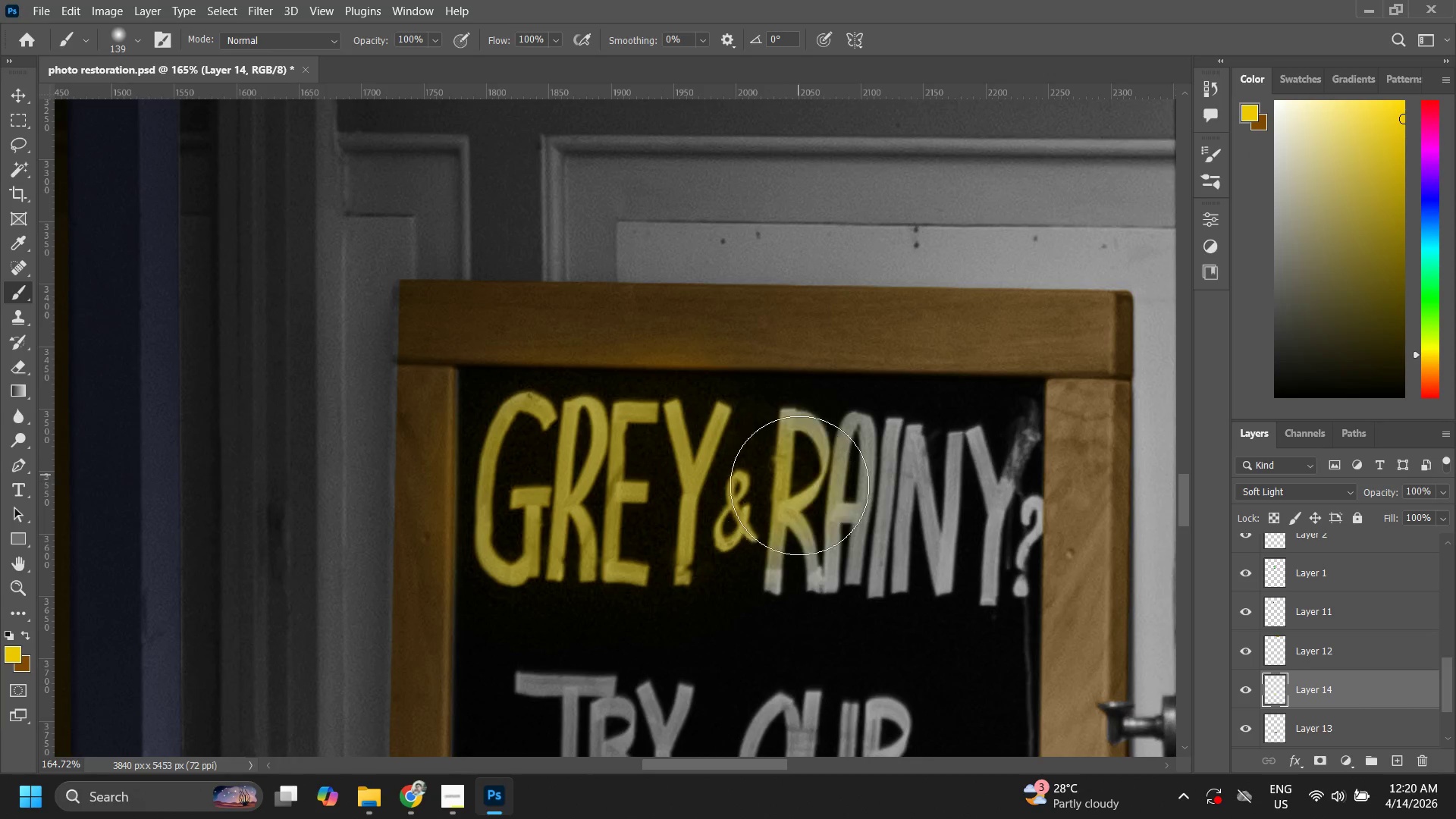 
left_click_drag(start_coordinate=[795, 481], to_coordinate=[798, 549])
 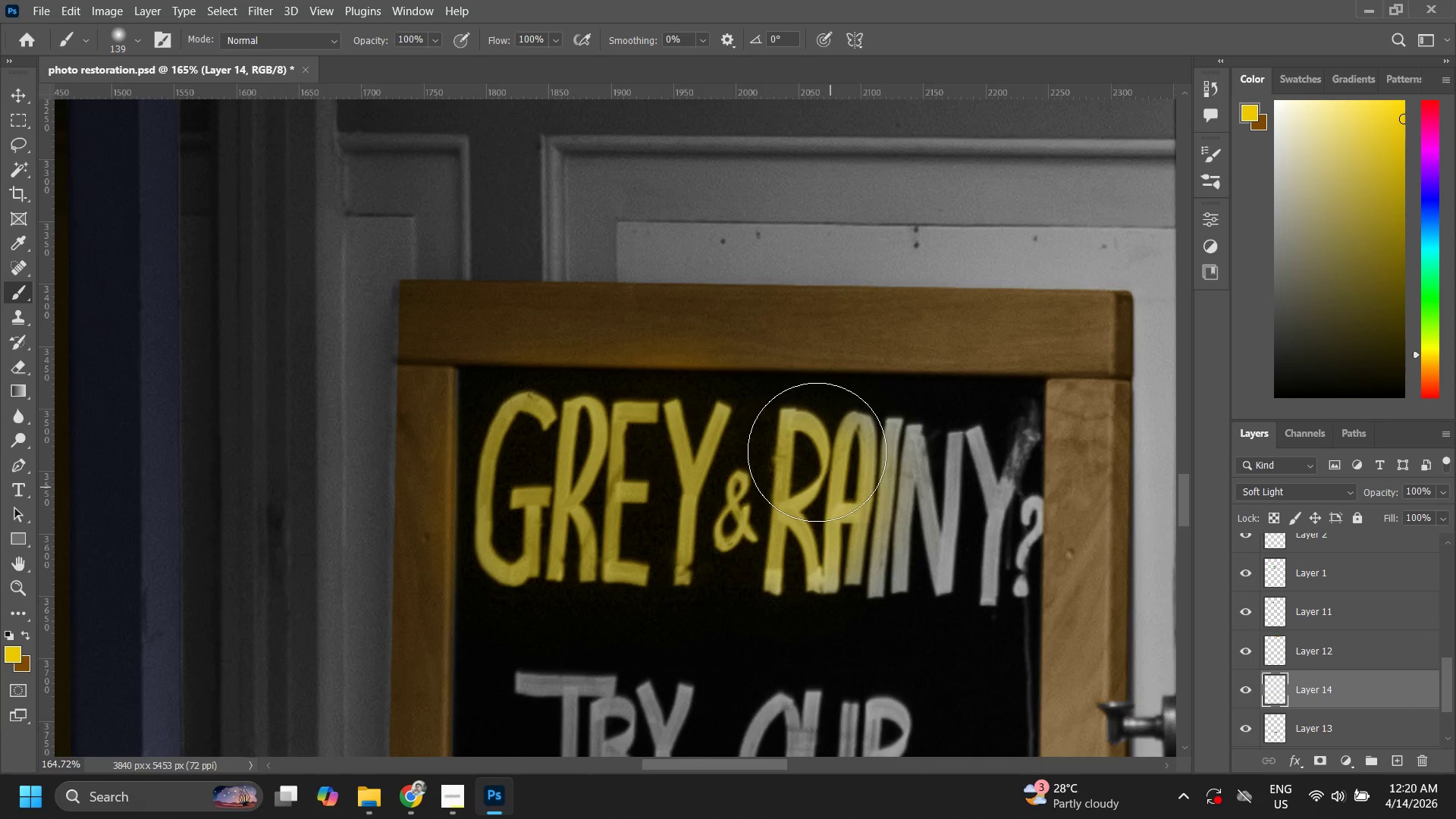 
left_click_drag(start_coordinate=[846, 464], to_coordinate=[924, 475])
 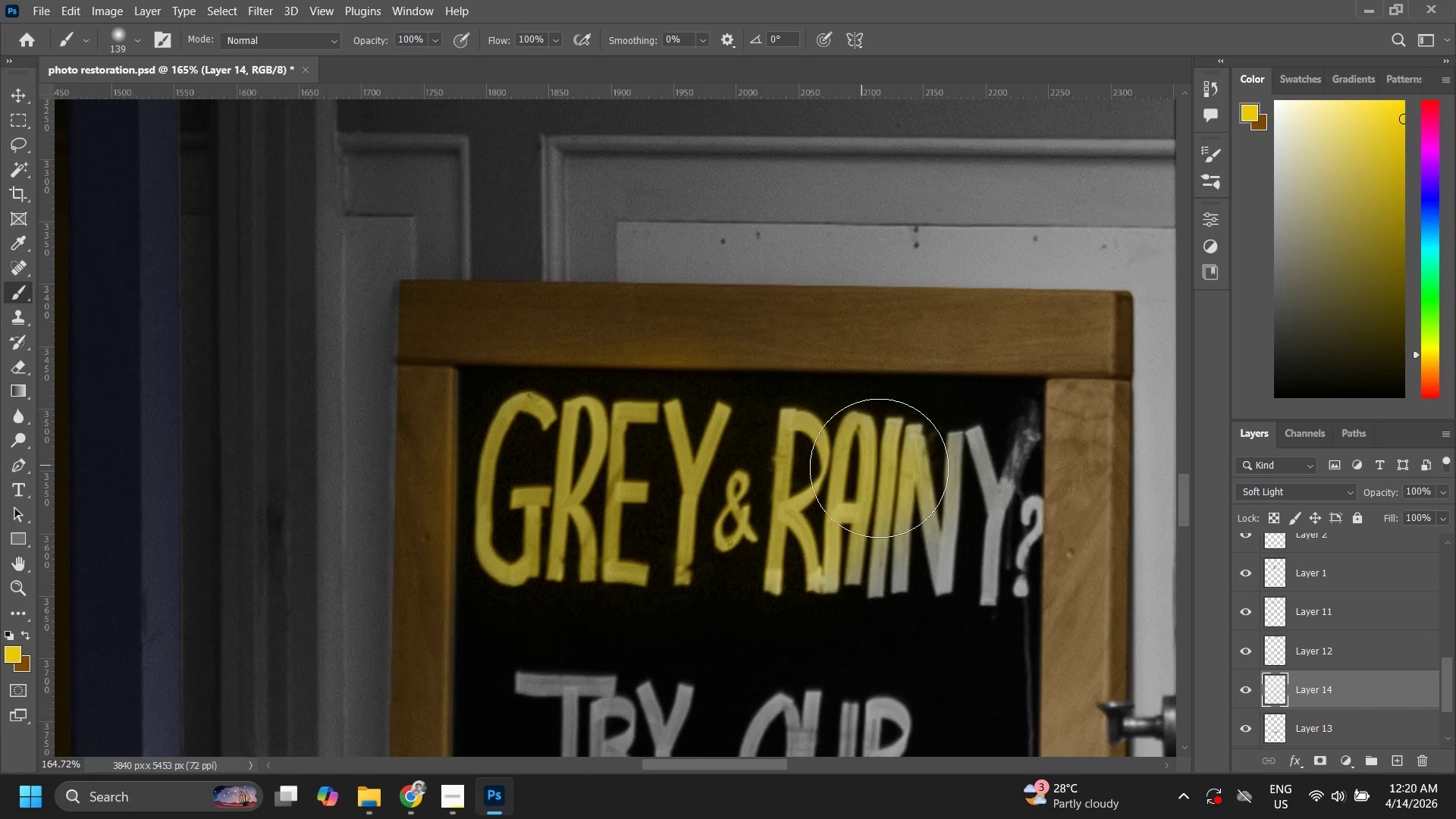 
left_click_drag(start_coordinate=[879, 472], to_coordinate=[951, 471])
 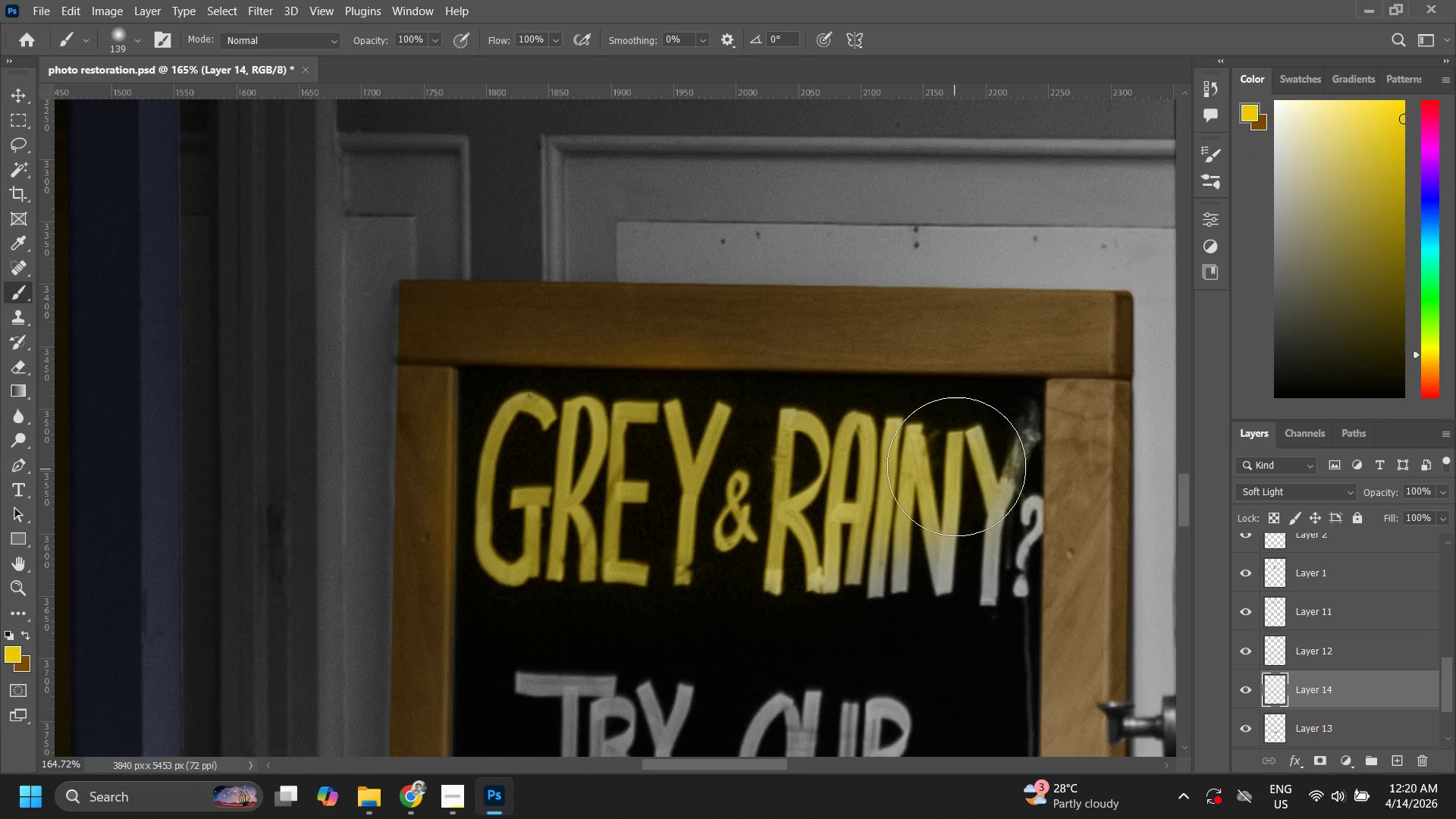 
triple_click([962, 463])
 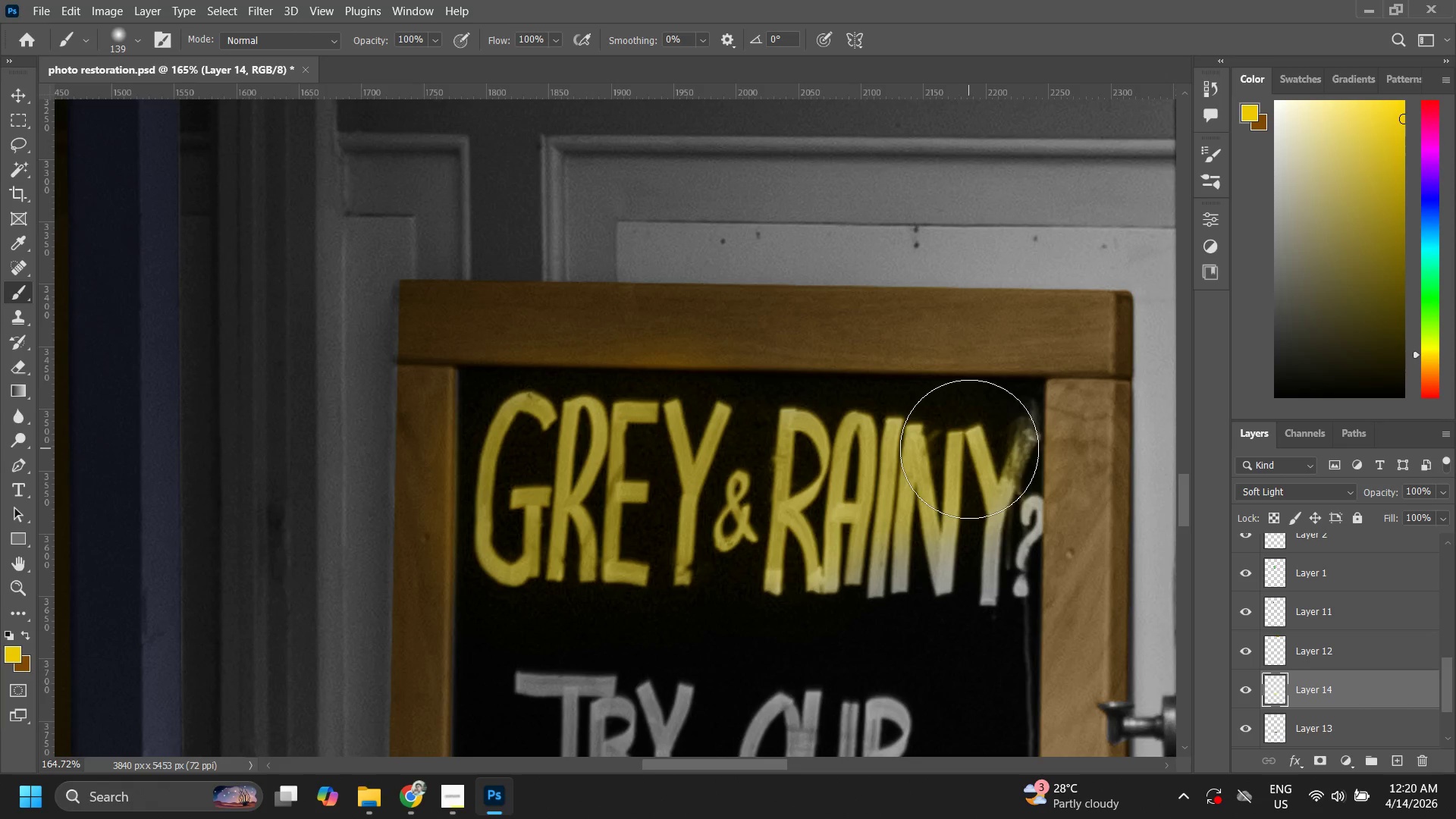 
hold_key(key=AltLeft, duration=0.73)
 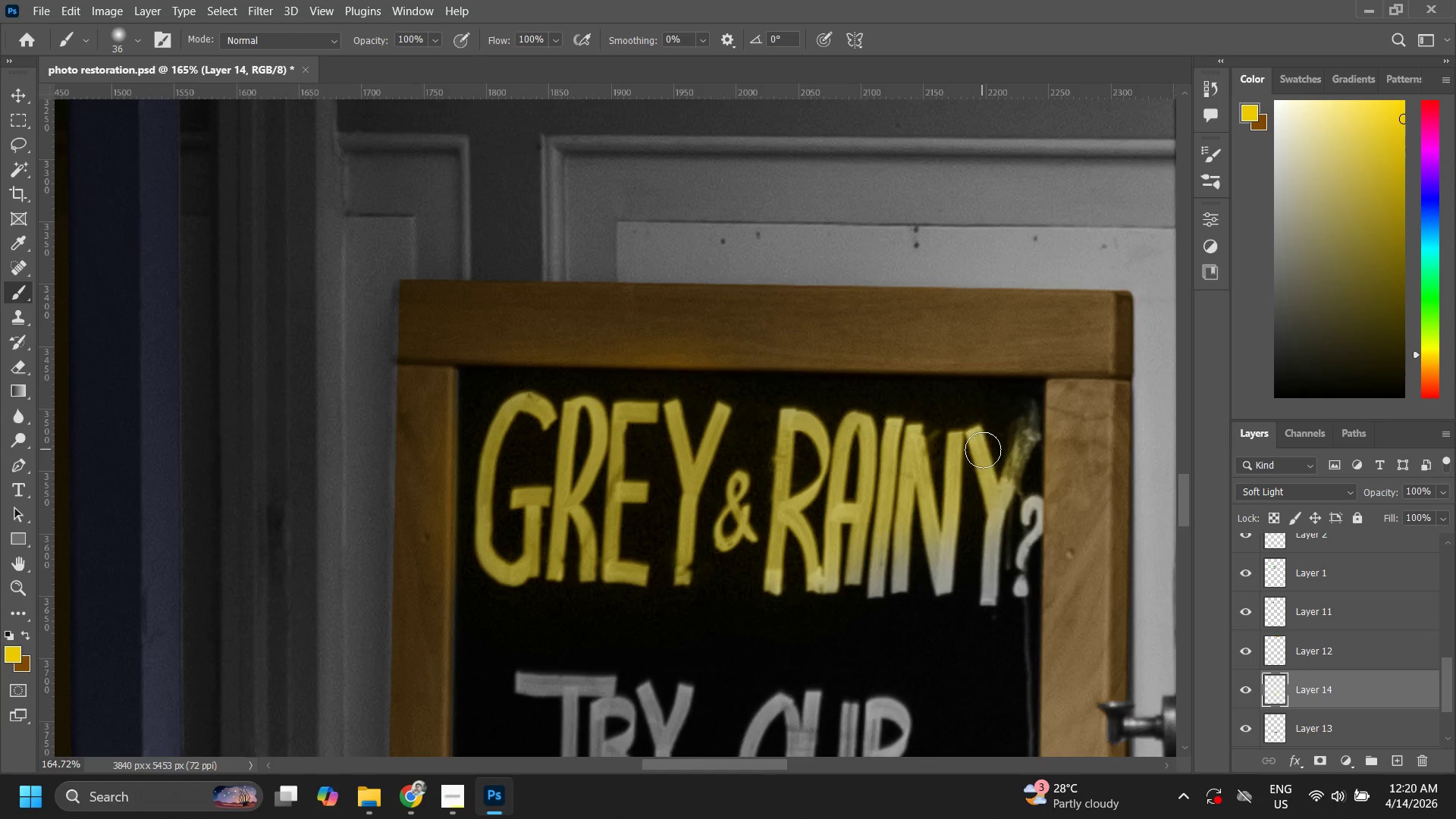 
left_click_drag(start_coordinate=[983, 450], to_coordinate=[989, 496])
 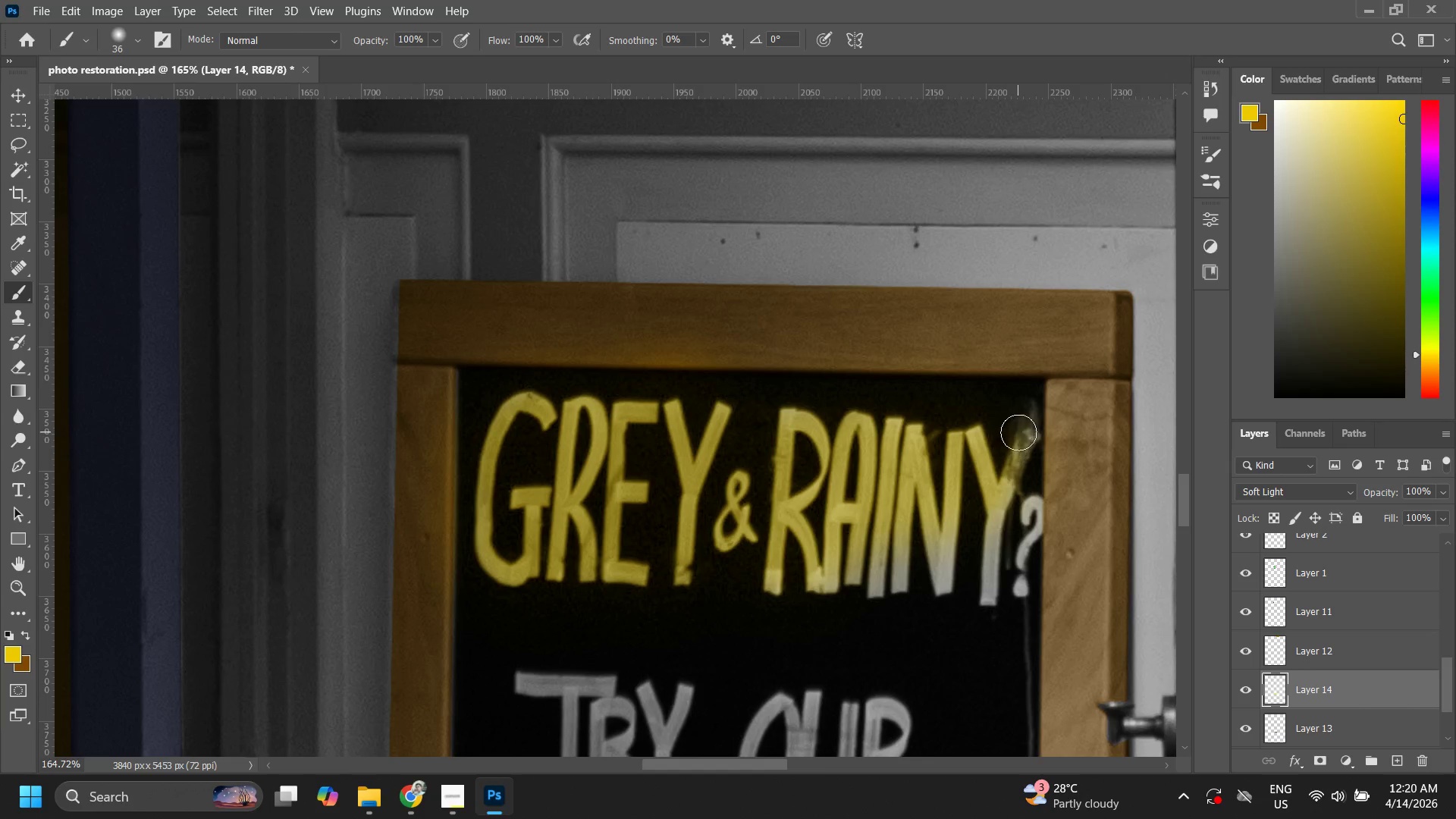 
left_click_drag(start_coordinate=[1018, 432], to_coordinate=[1017, 481])
 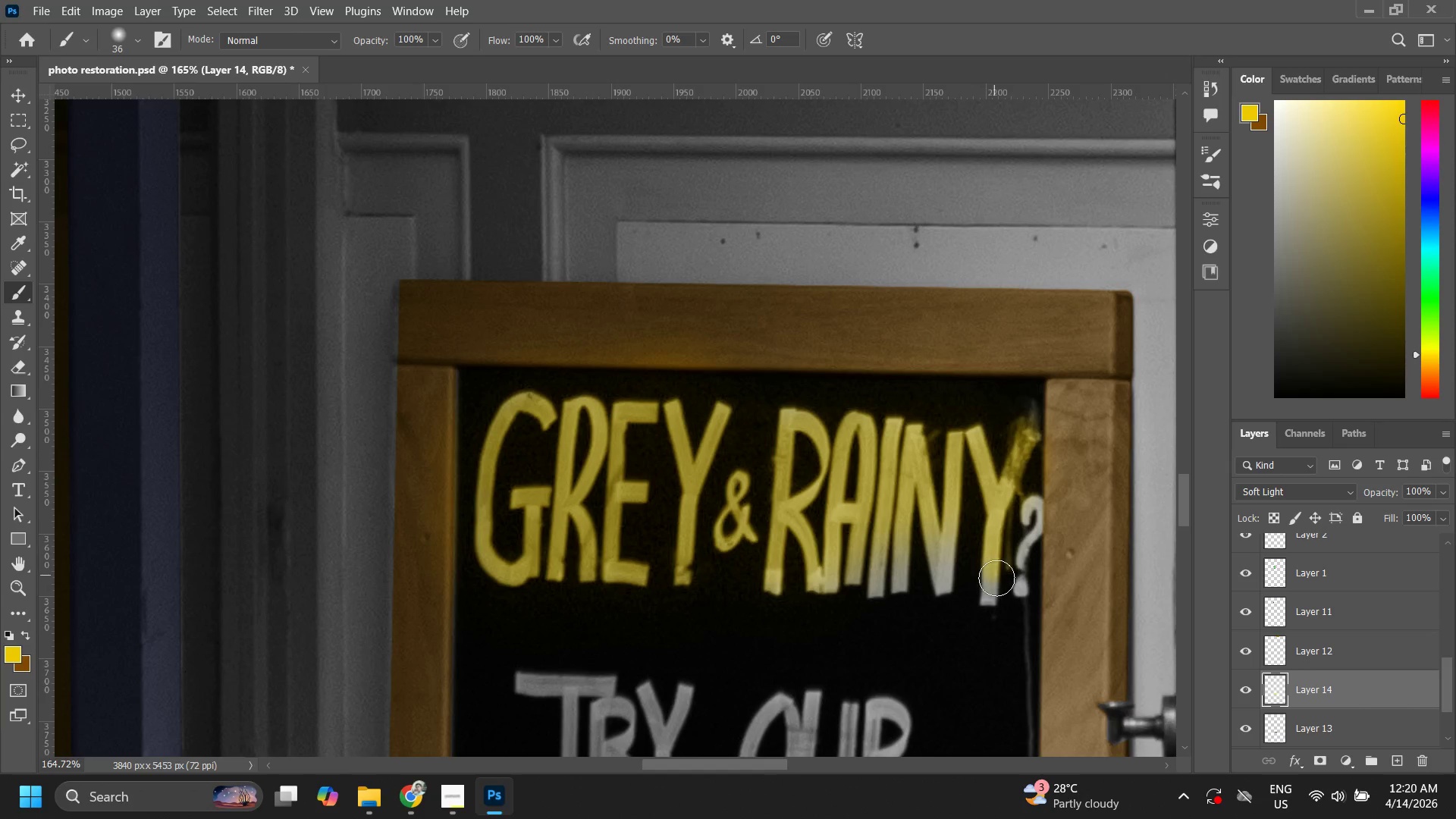 
triple_click([1017, 481])
 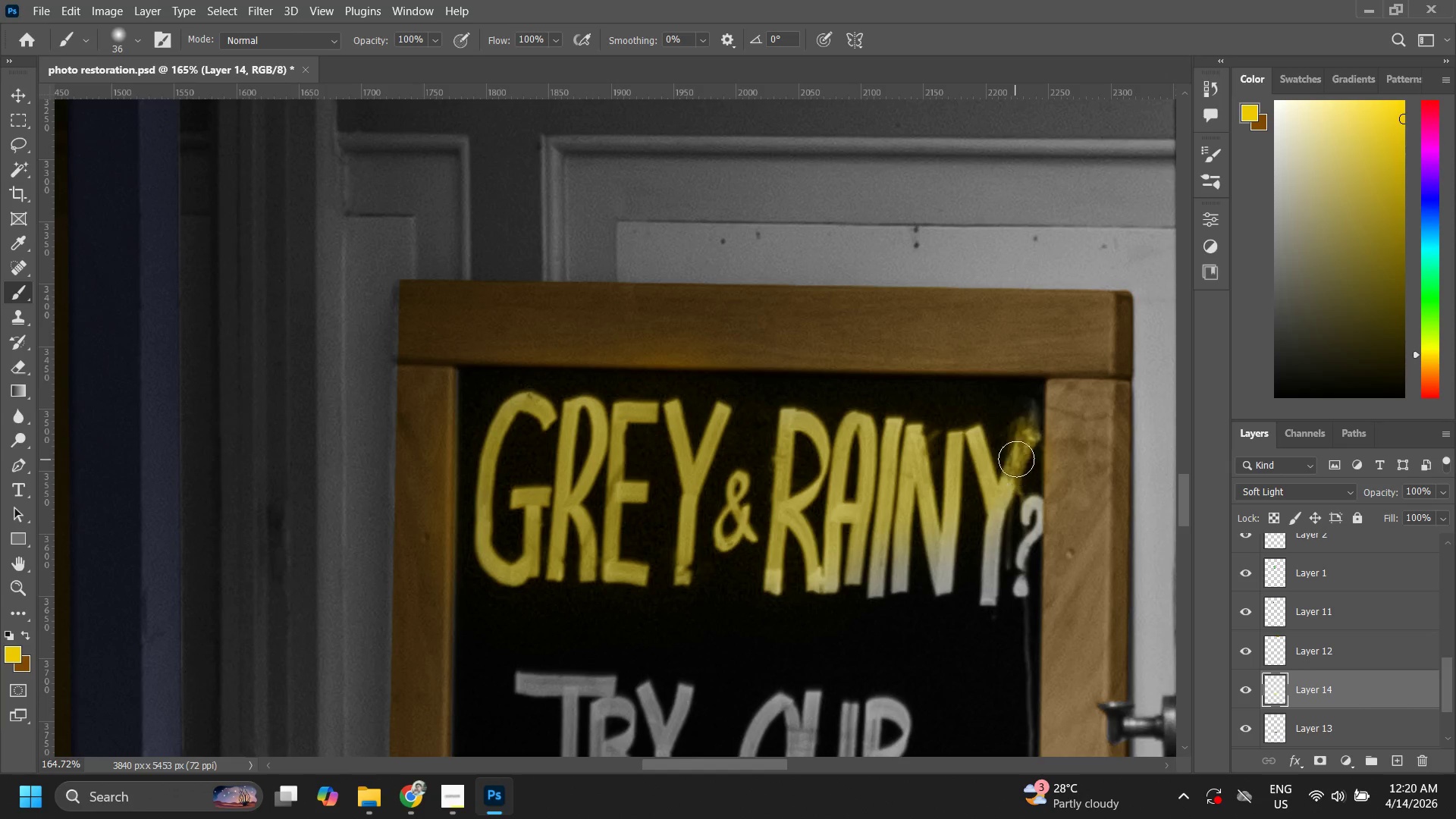 
left_click_drag(start_coordinate=[1016, 460], to_coordinate=[996, 578])
 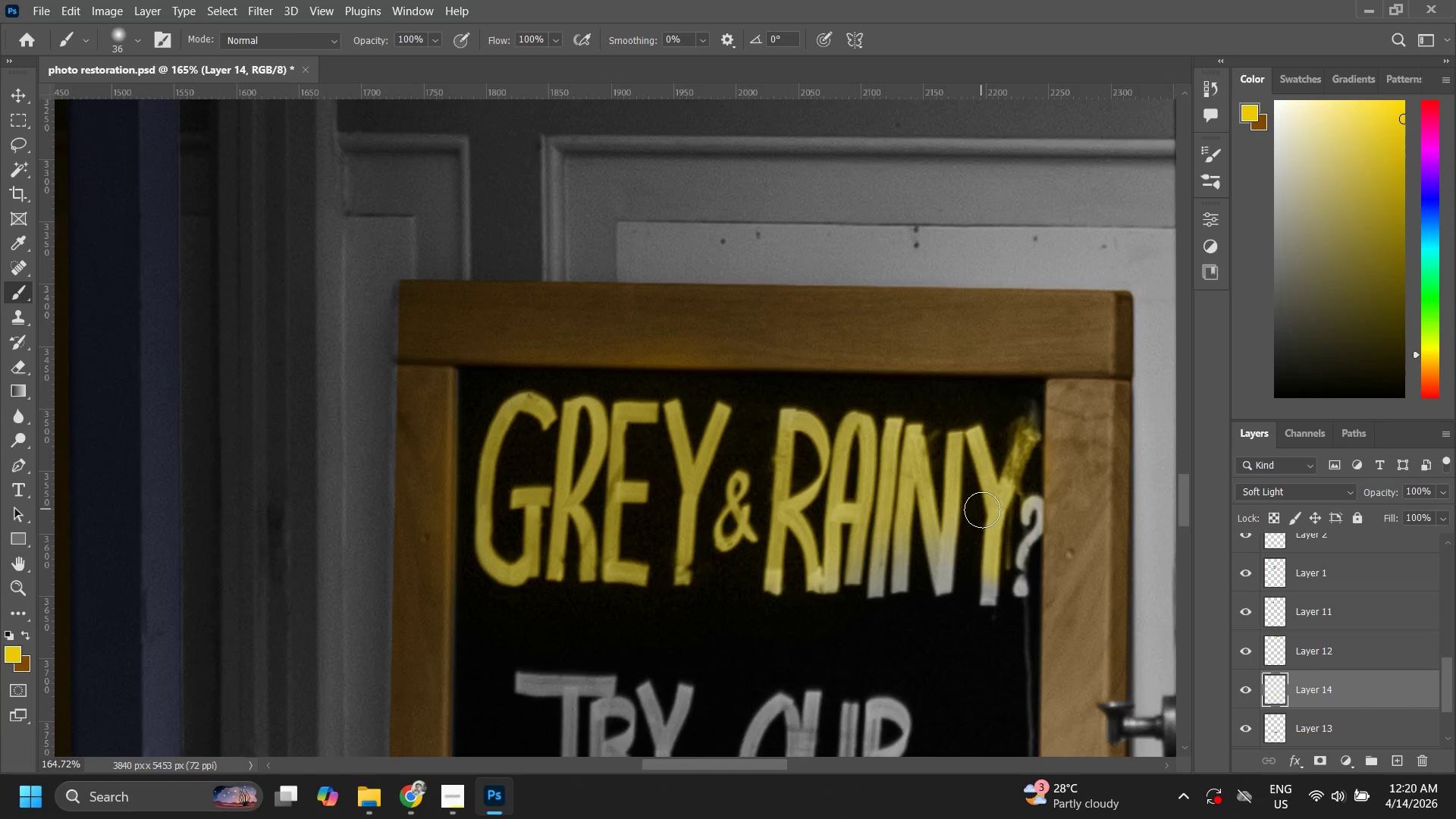 
left_click_drag(start_coordinate=[983, 519], to_coordinate=[981, 609])
 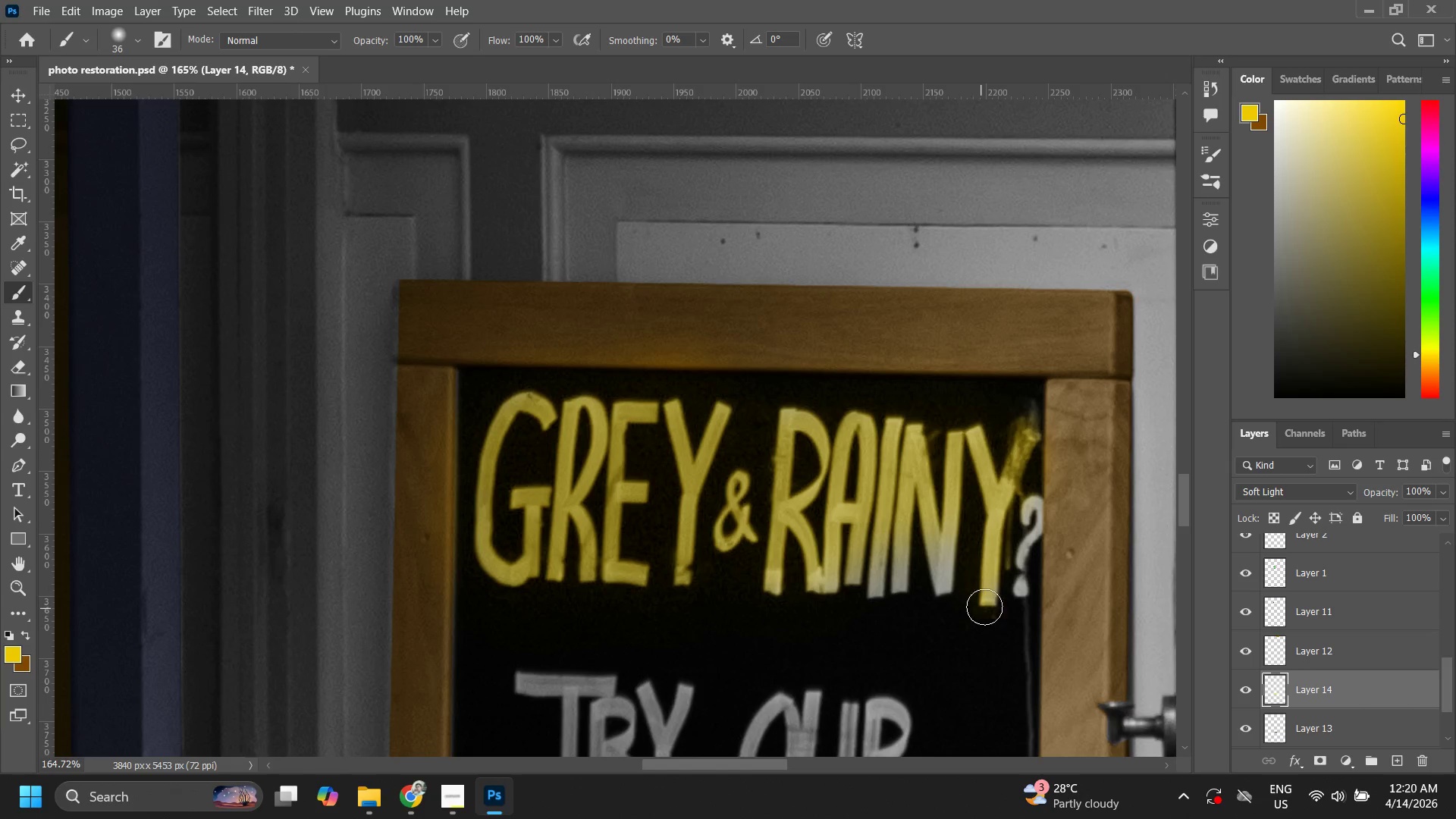 
left_click_drag(start_coordinate=[982, 608], to_coordinate=[988, 601])
 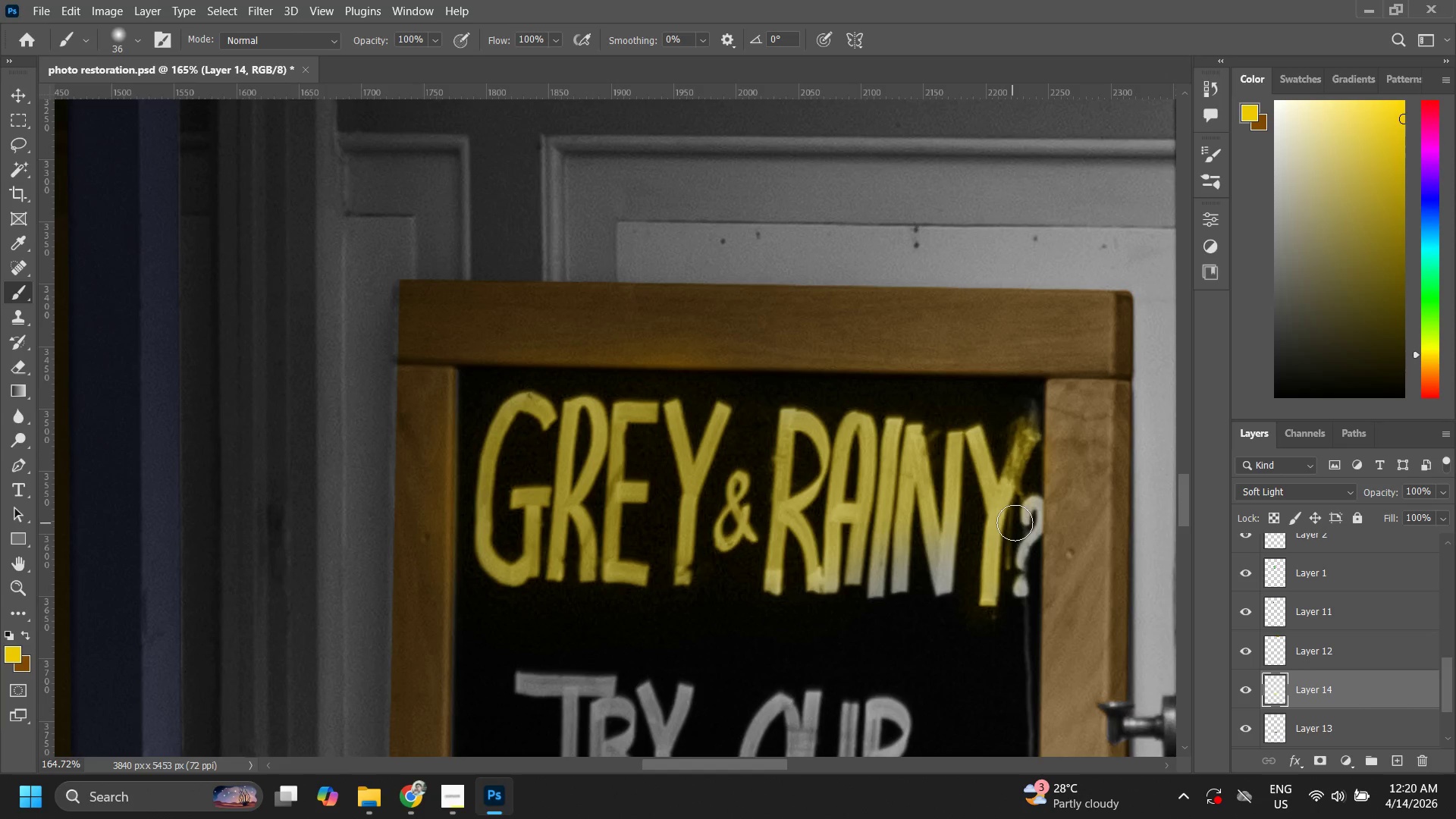 
left_click_drag(start_coordinate=[1015, 522], to_coordinate=[1018, 528])
 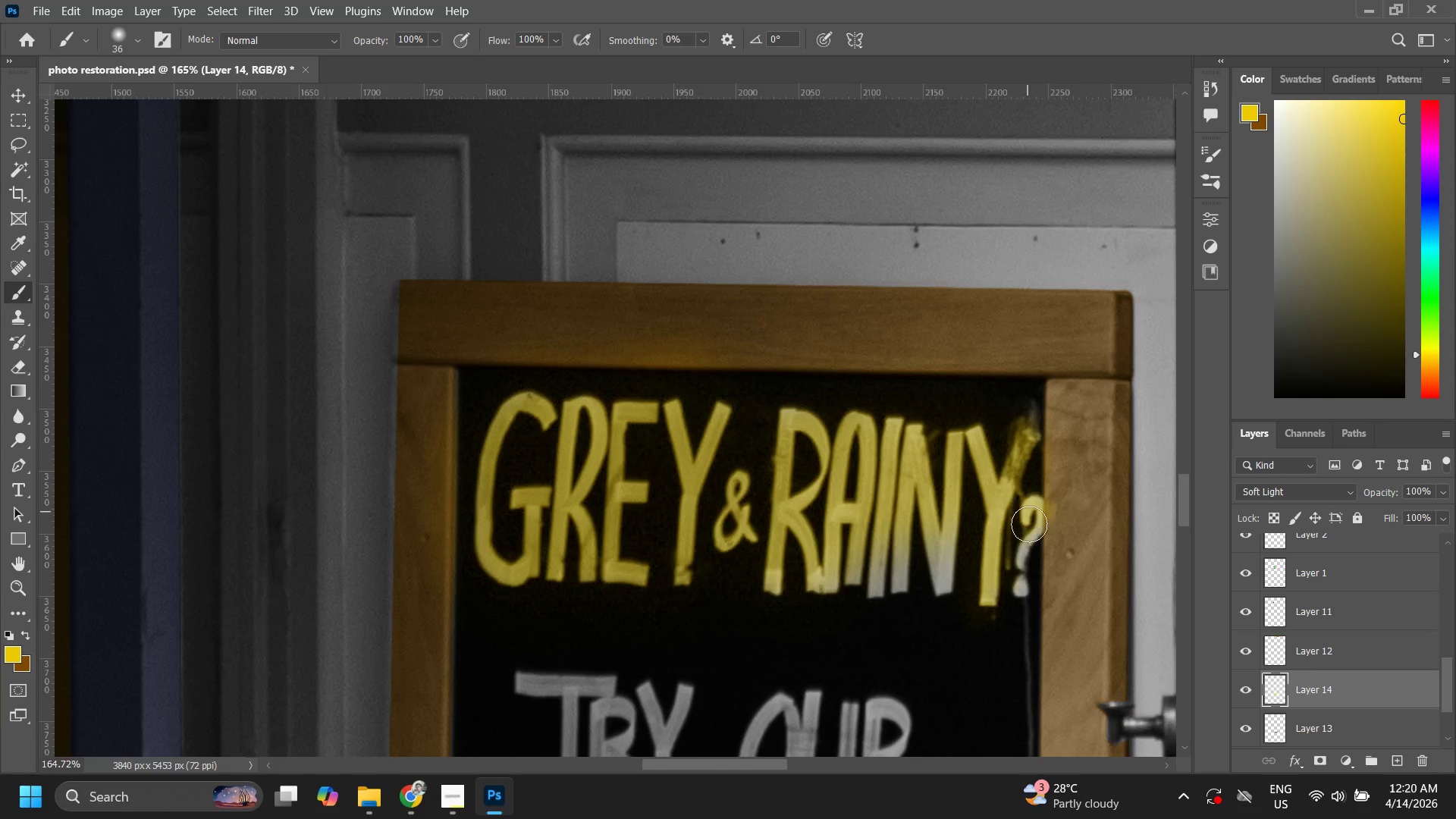 
triple_click([1021, 508])
 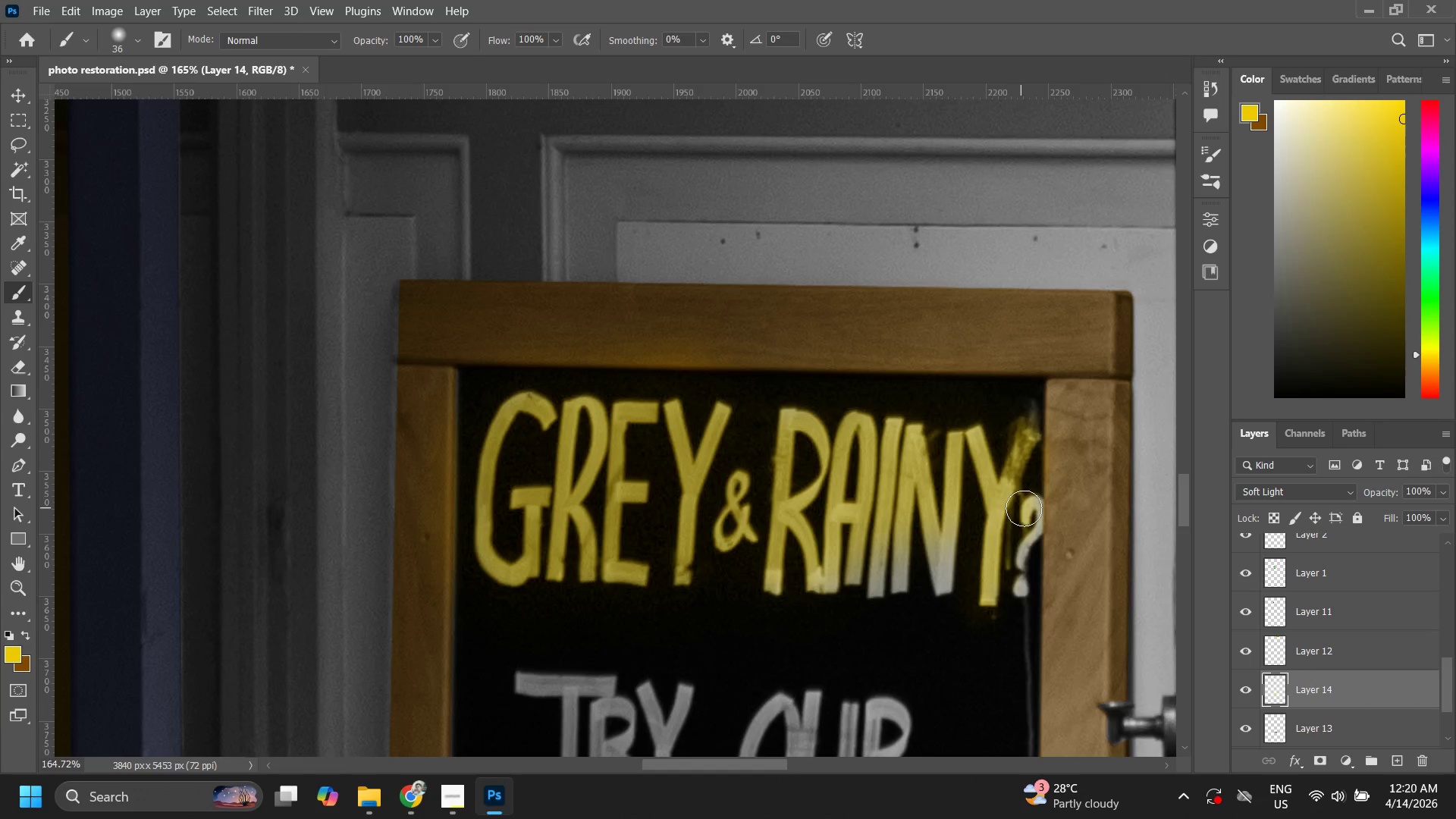 
triple_click([1028, 513])
 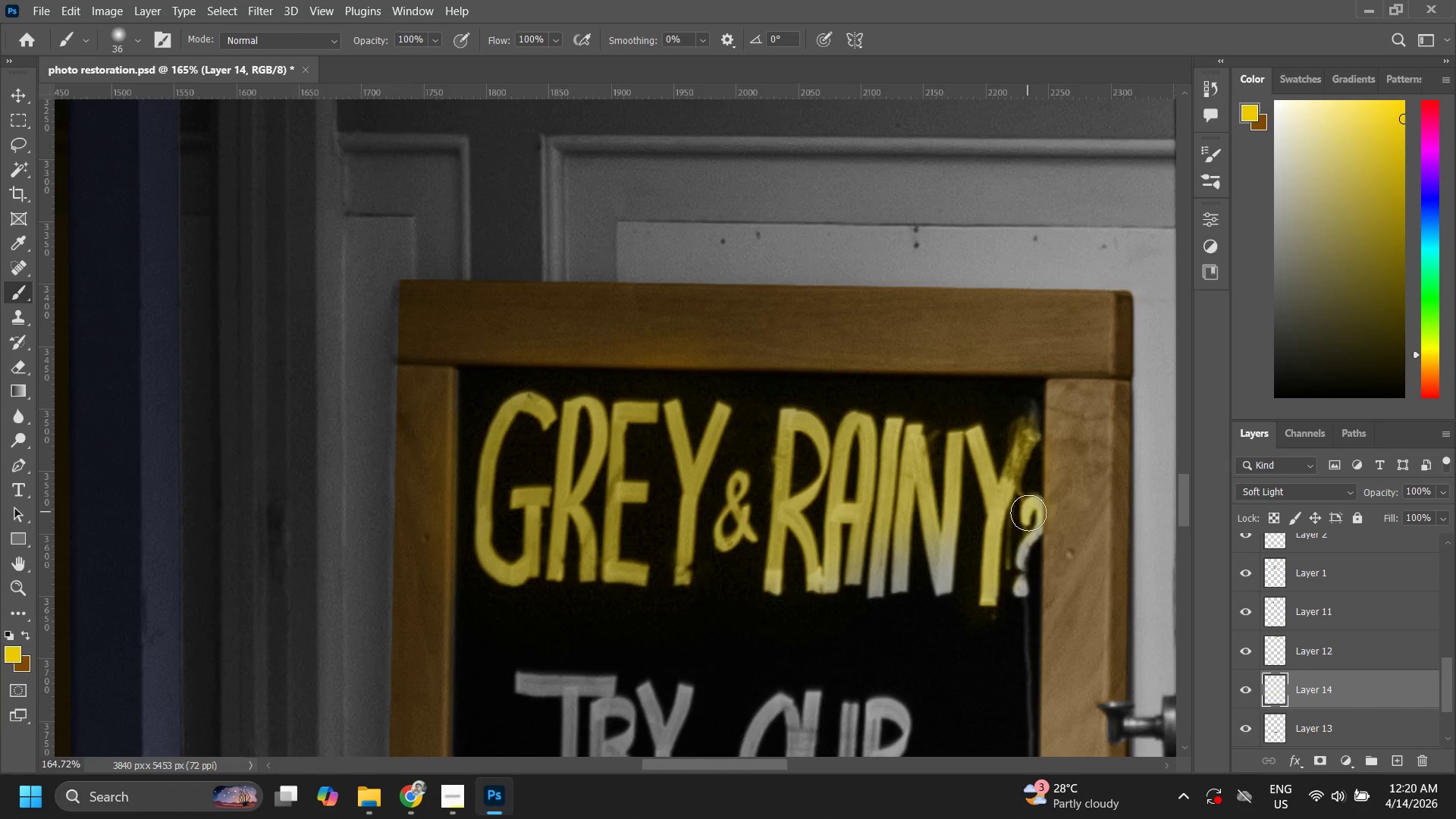 
triple_click([1028, 513])
 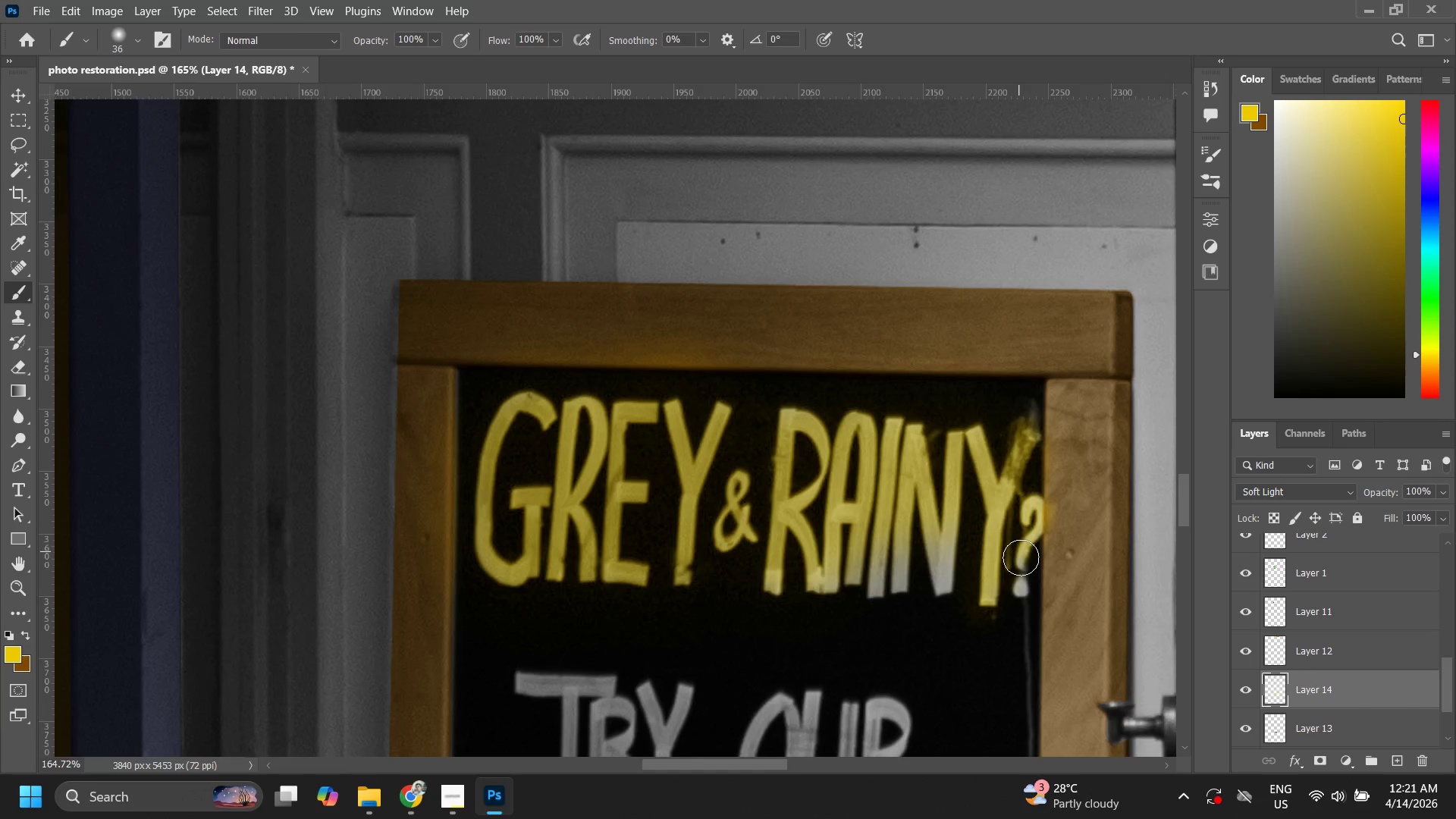 
left_click_drag(start_coordinate=[1028, 513], to_coordinate=[1021, 544])
 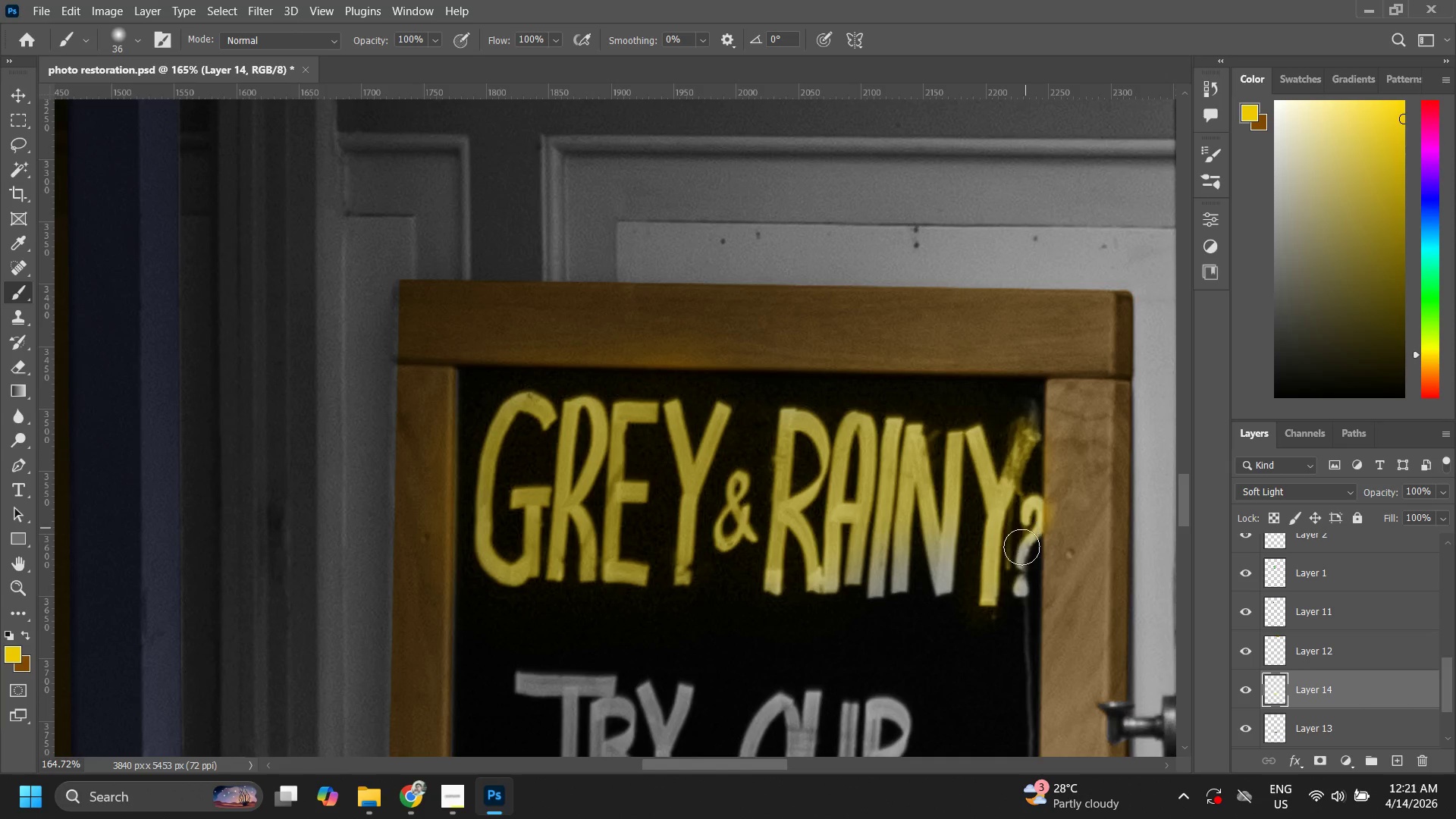 
left_click_drag(start_coordinate=[1021, 547], to_coordinate=[1020, 557])
 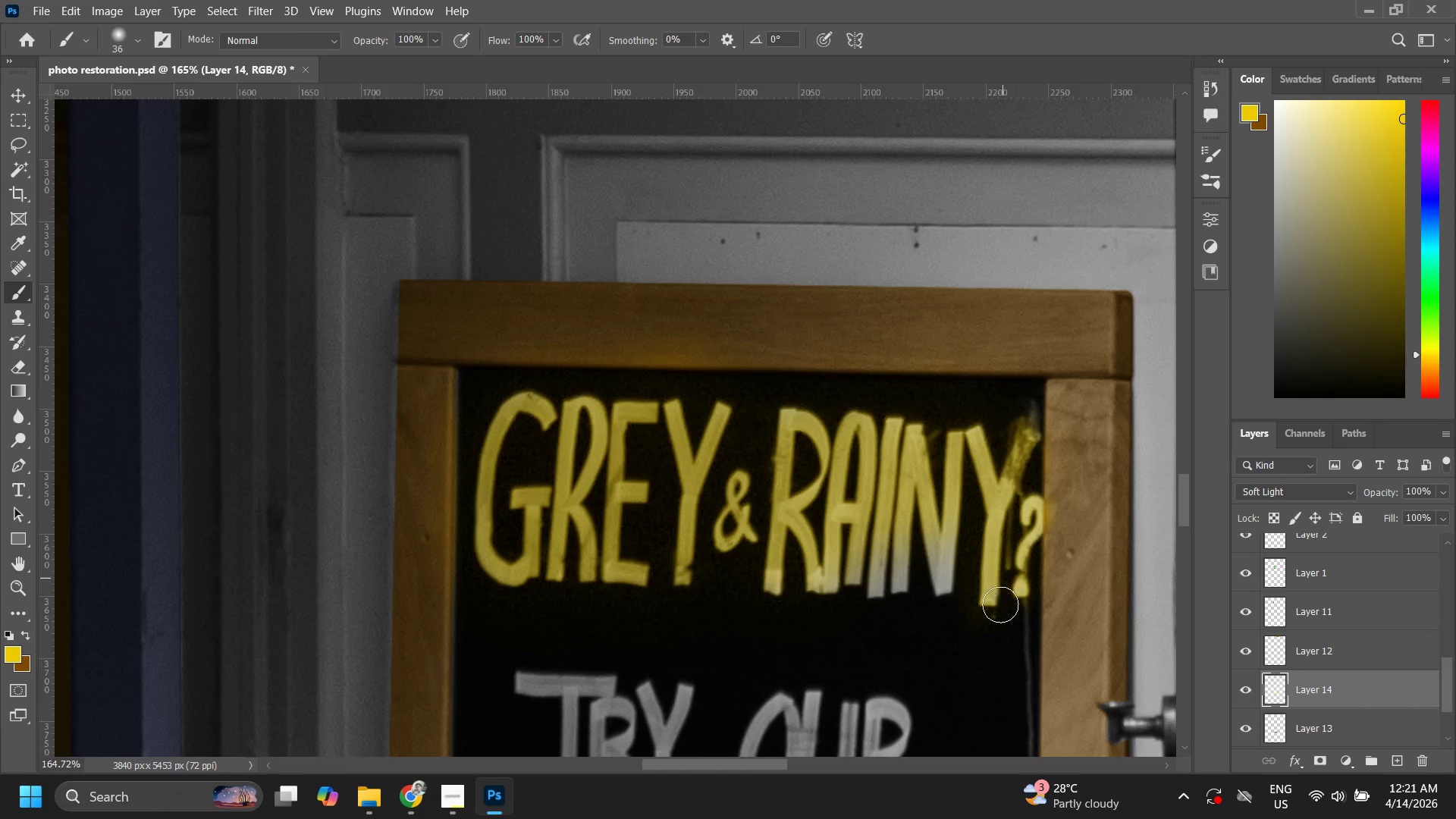 
triple_click([1020, 557])
 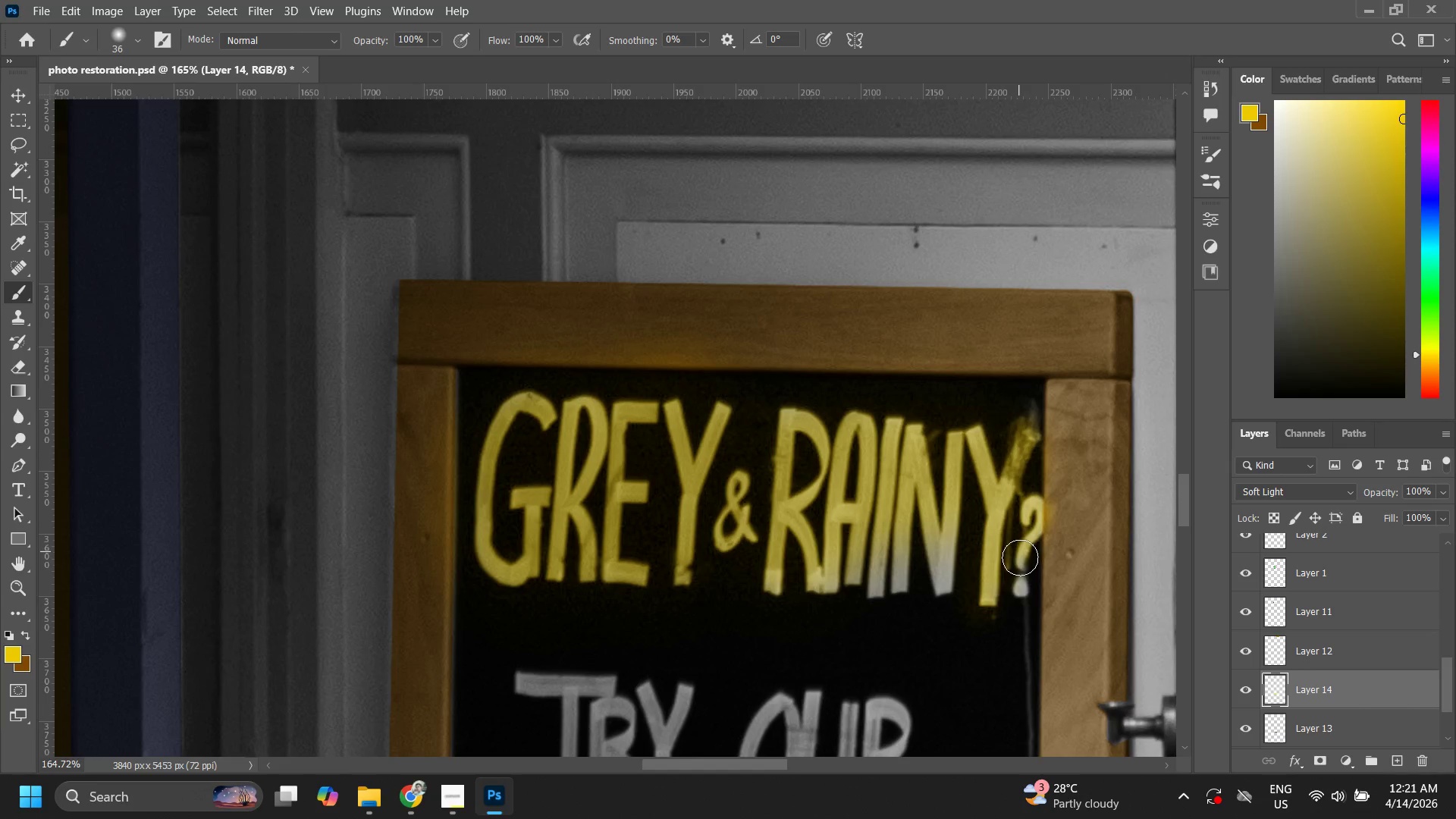 
left_click_drag(start_coordinate=[1020, 557], to_coordinate=[1015, 589])
 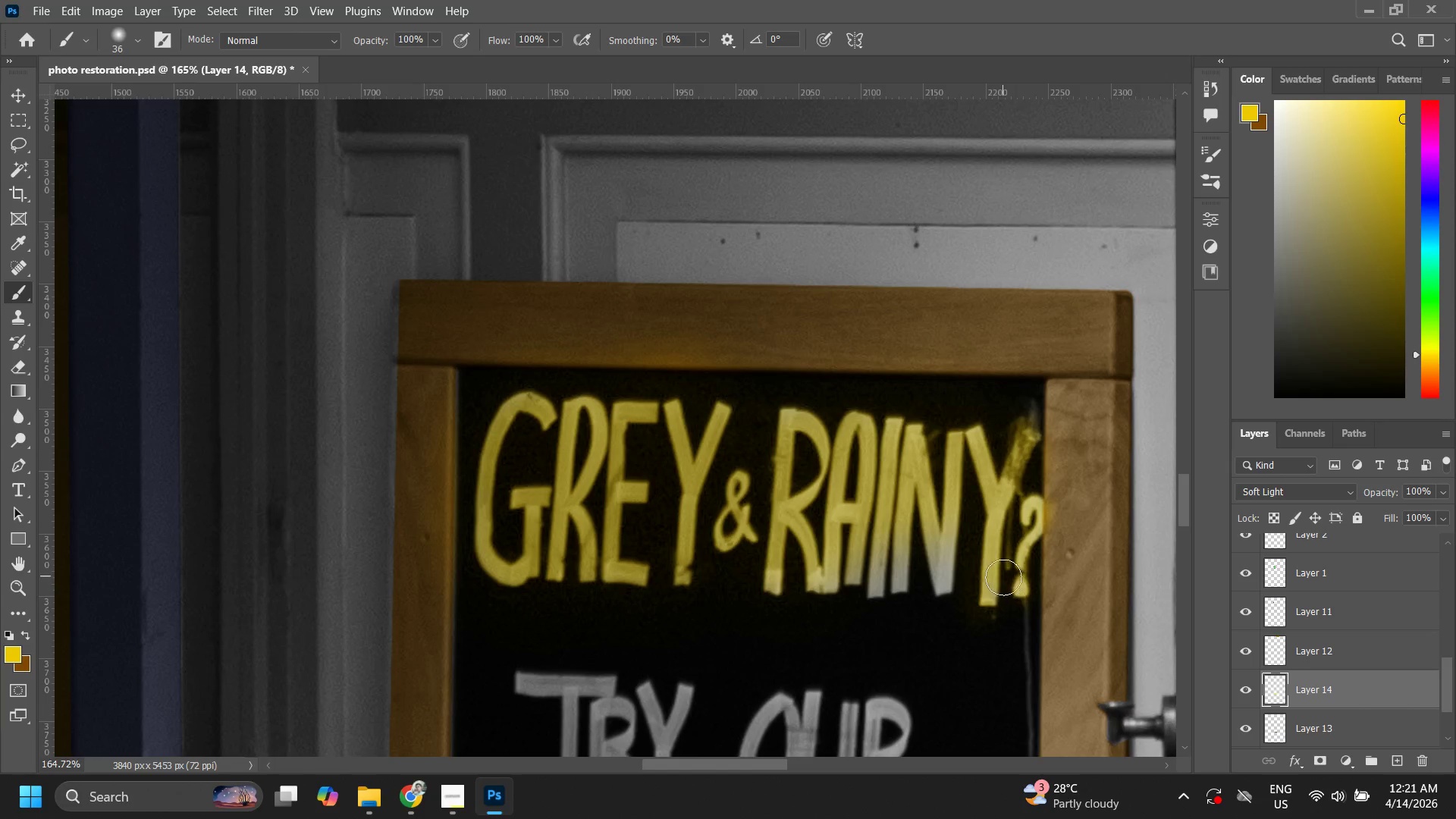 
left_click_drag(start_coordinate=[1003, 579], to_coordinate=[991, 601])
 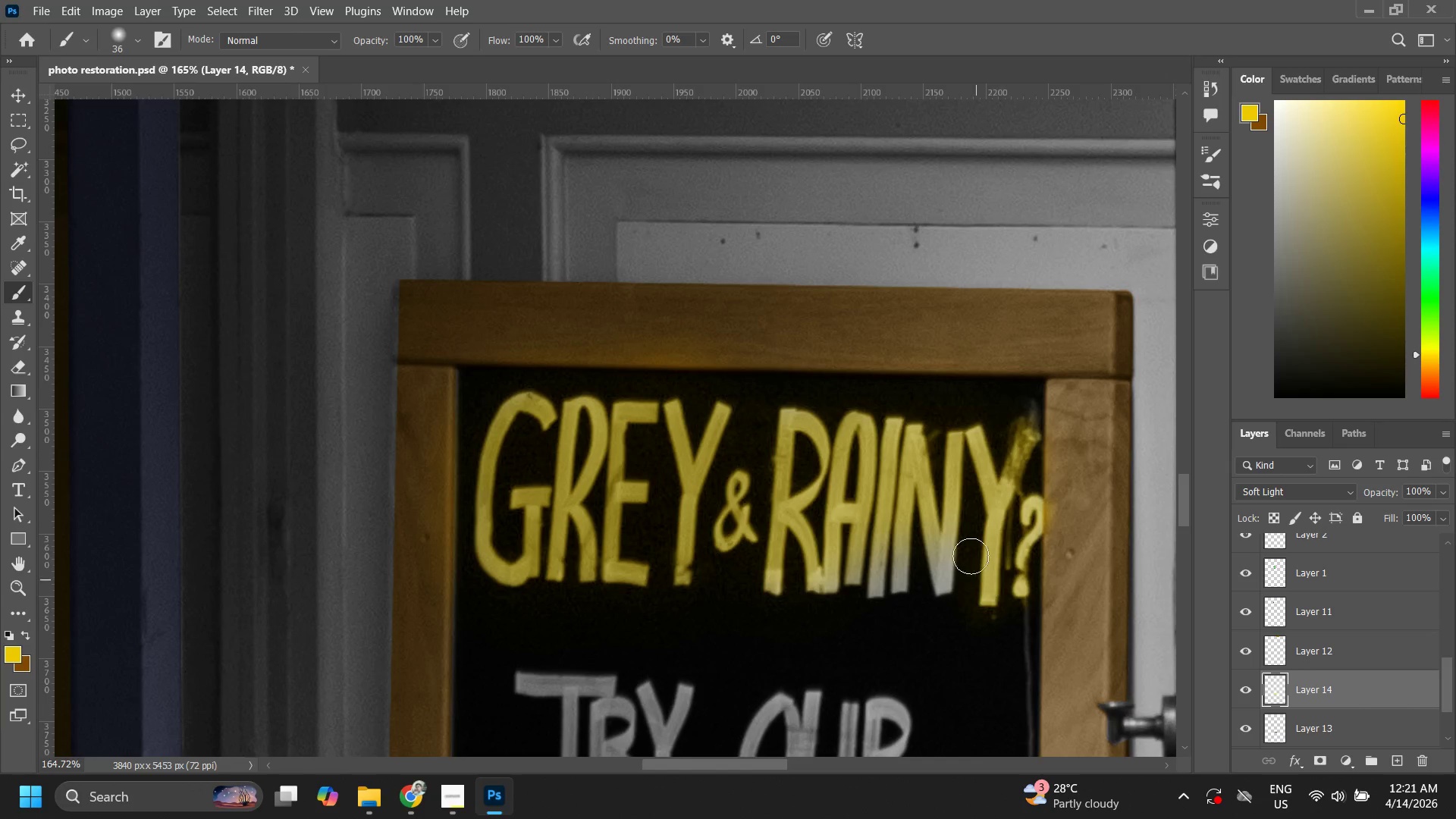 
left_click_drag(start_coordinate=[971, 556], to_coordinate=[952, 592])
 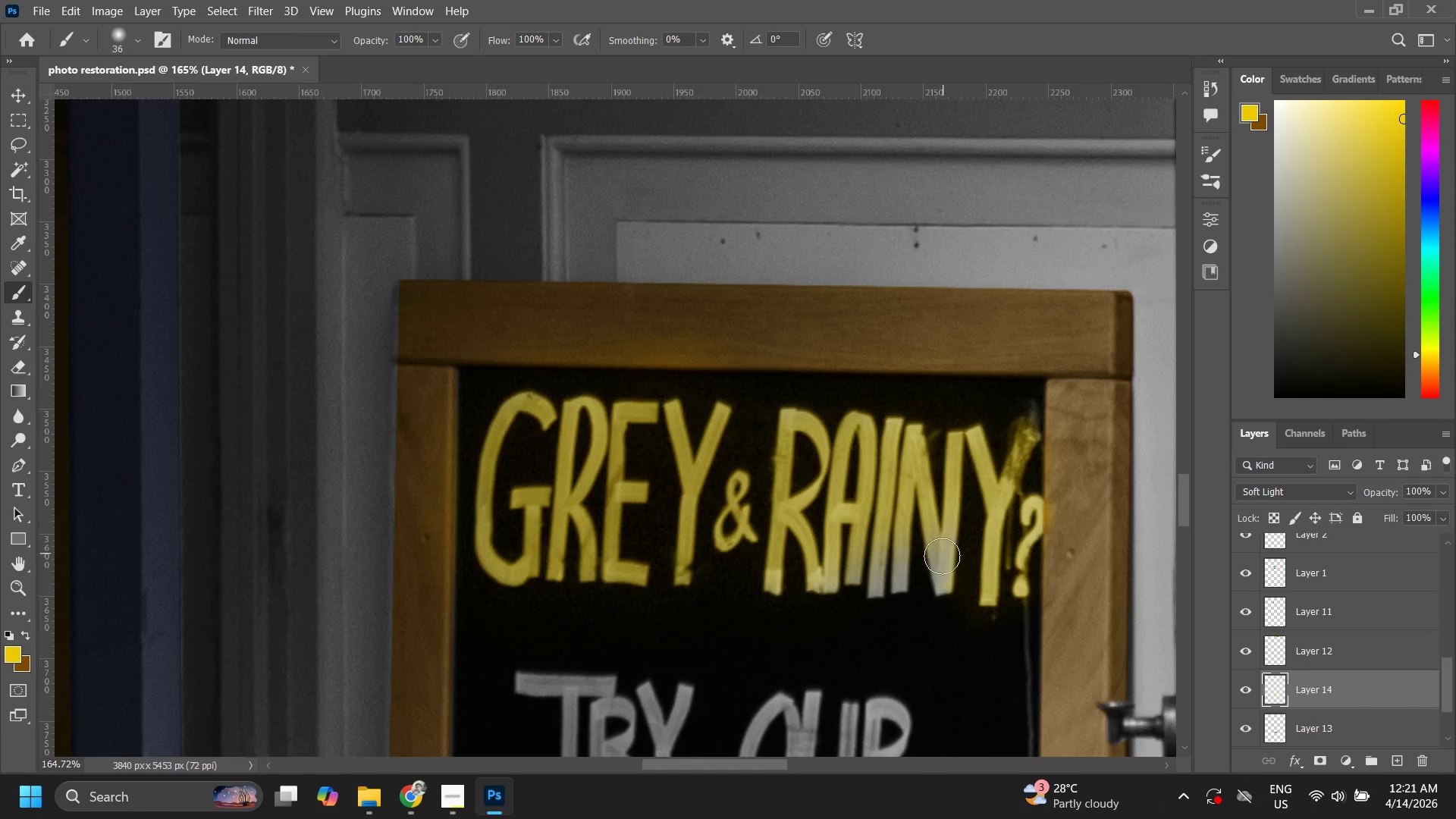 
left_click_drag(start_coordinate=[943, 566], to_coordinate=[943, 579])
 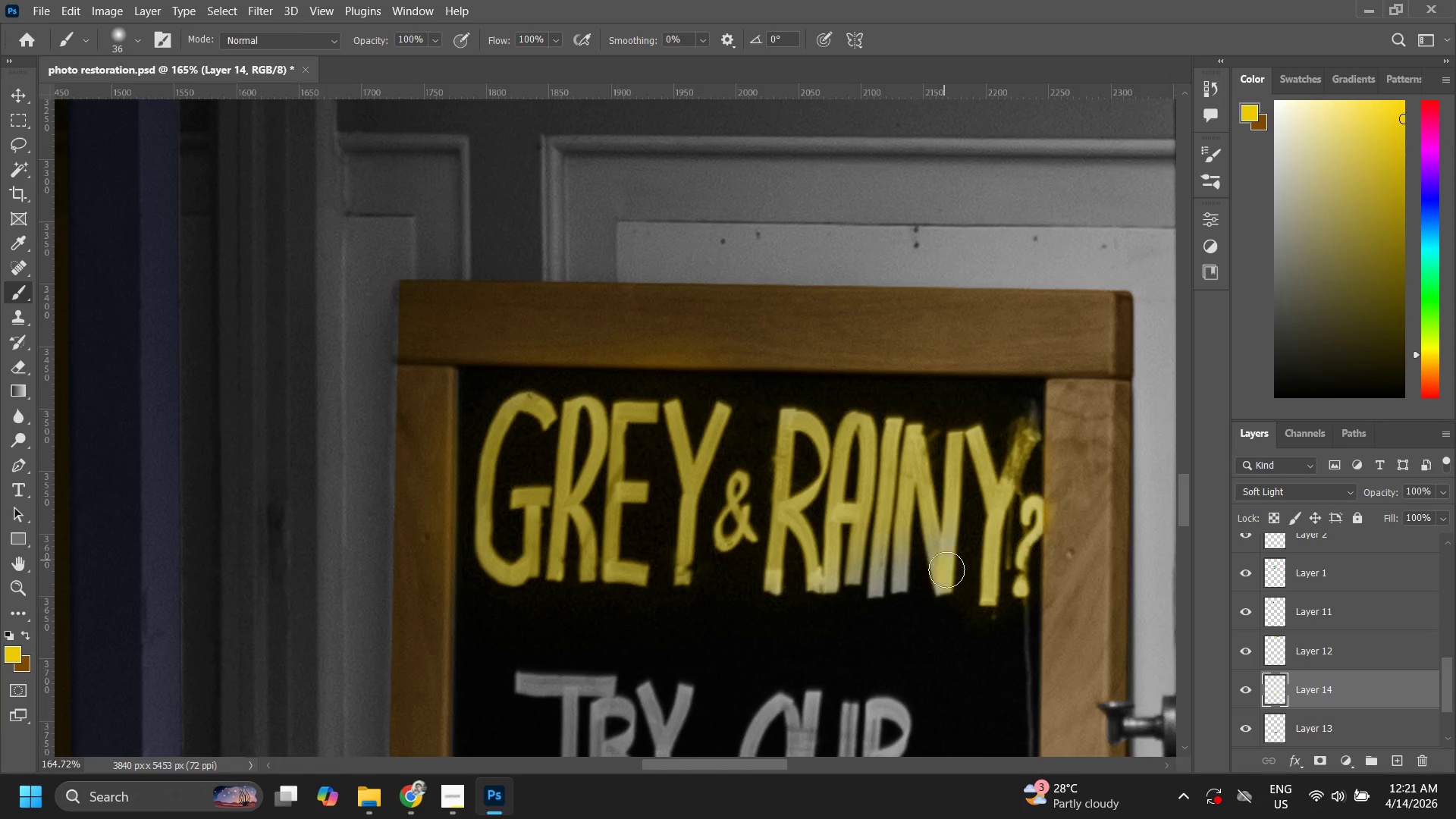 
left_click_drag(start_coordinate=[946, 555], to_coordinate=[946, 576])
 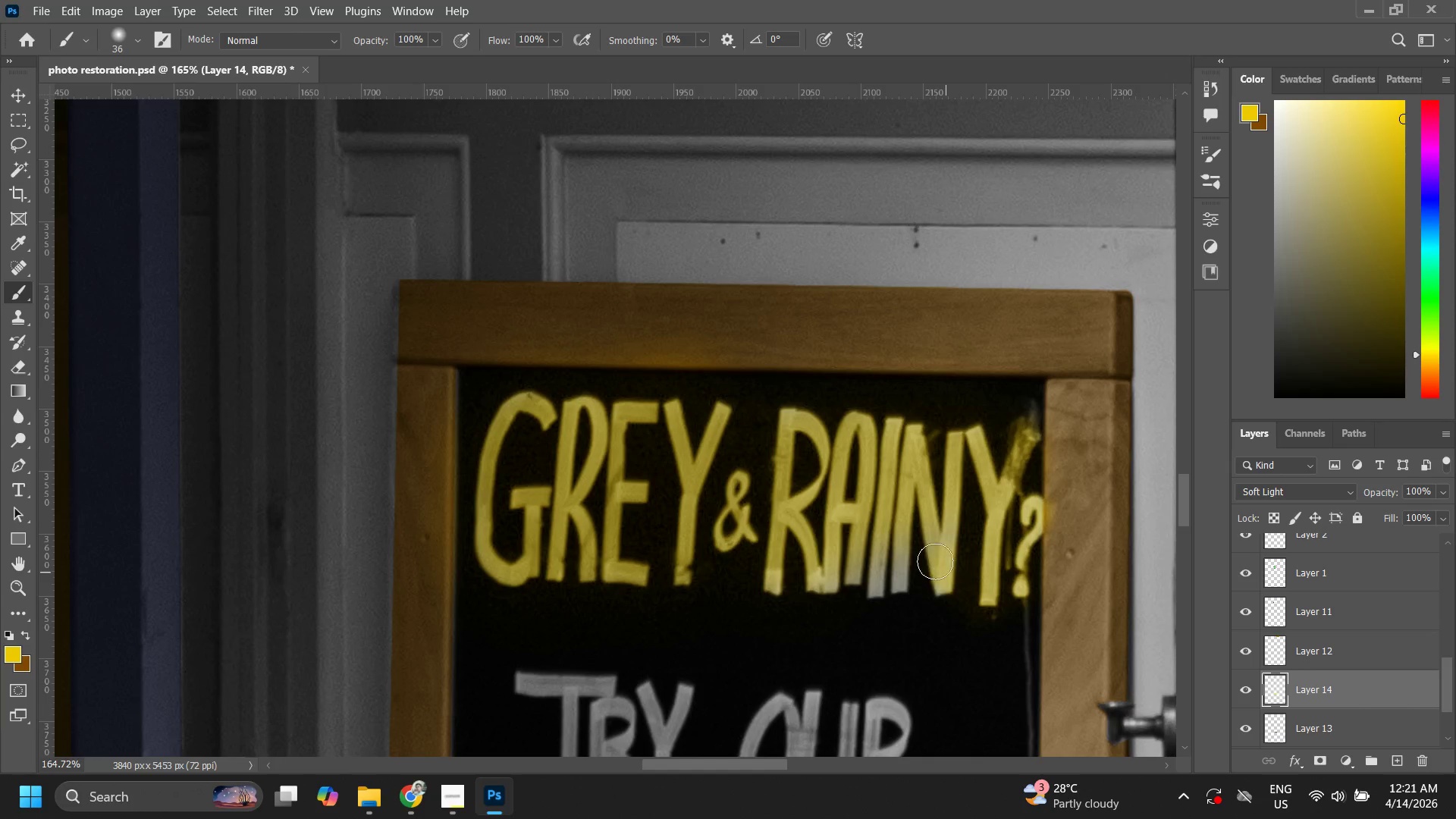 
left_click_drag(start_coordinate=[934, 561], to_coordinate=[924, 579])
 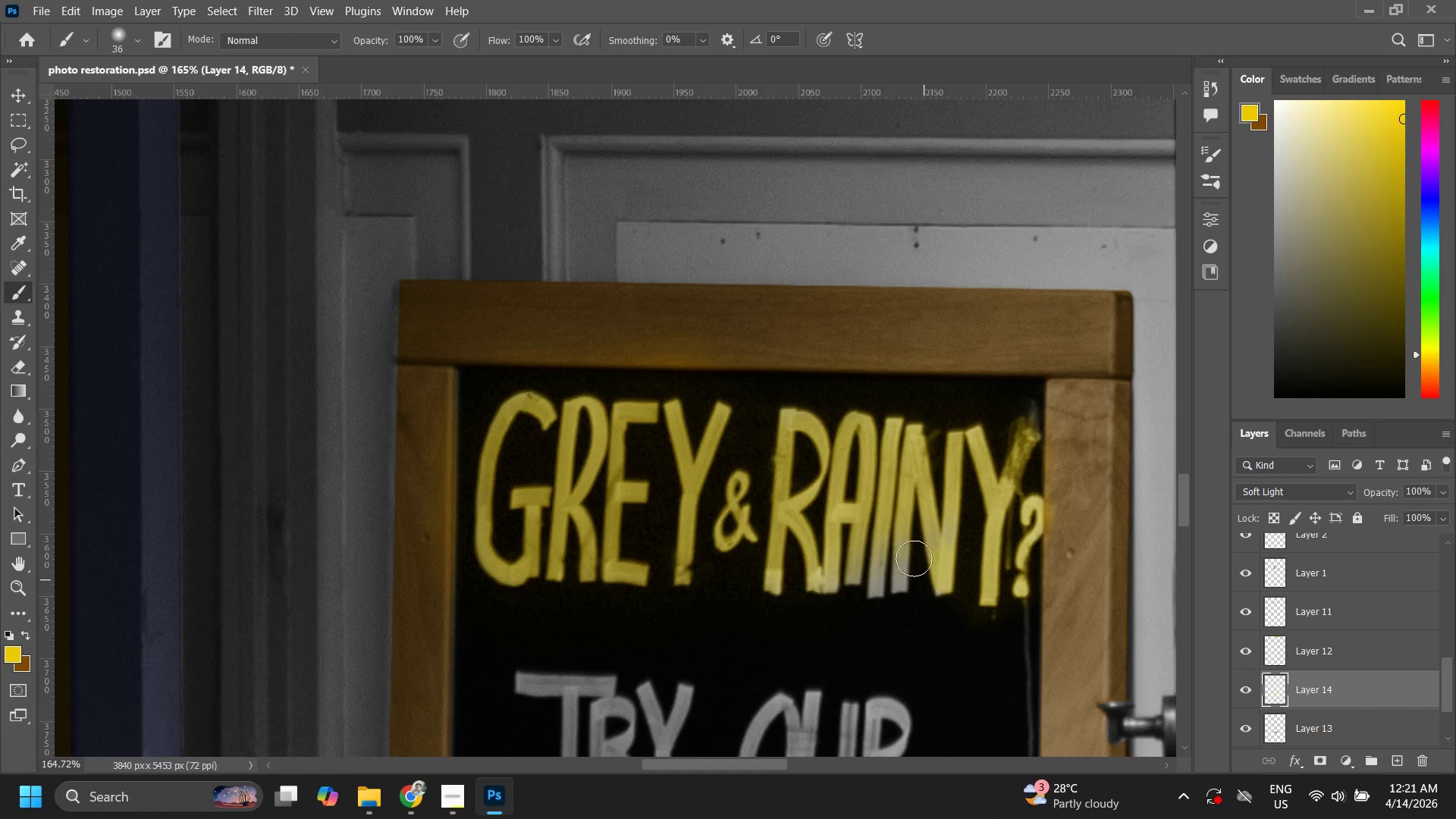 
left_click_drag(start_coordinate=[907, 567], to_coordinate=[897, 577])
 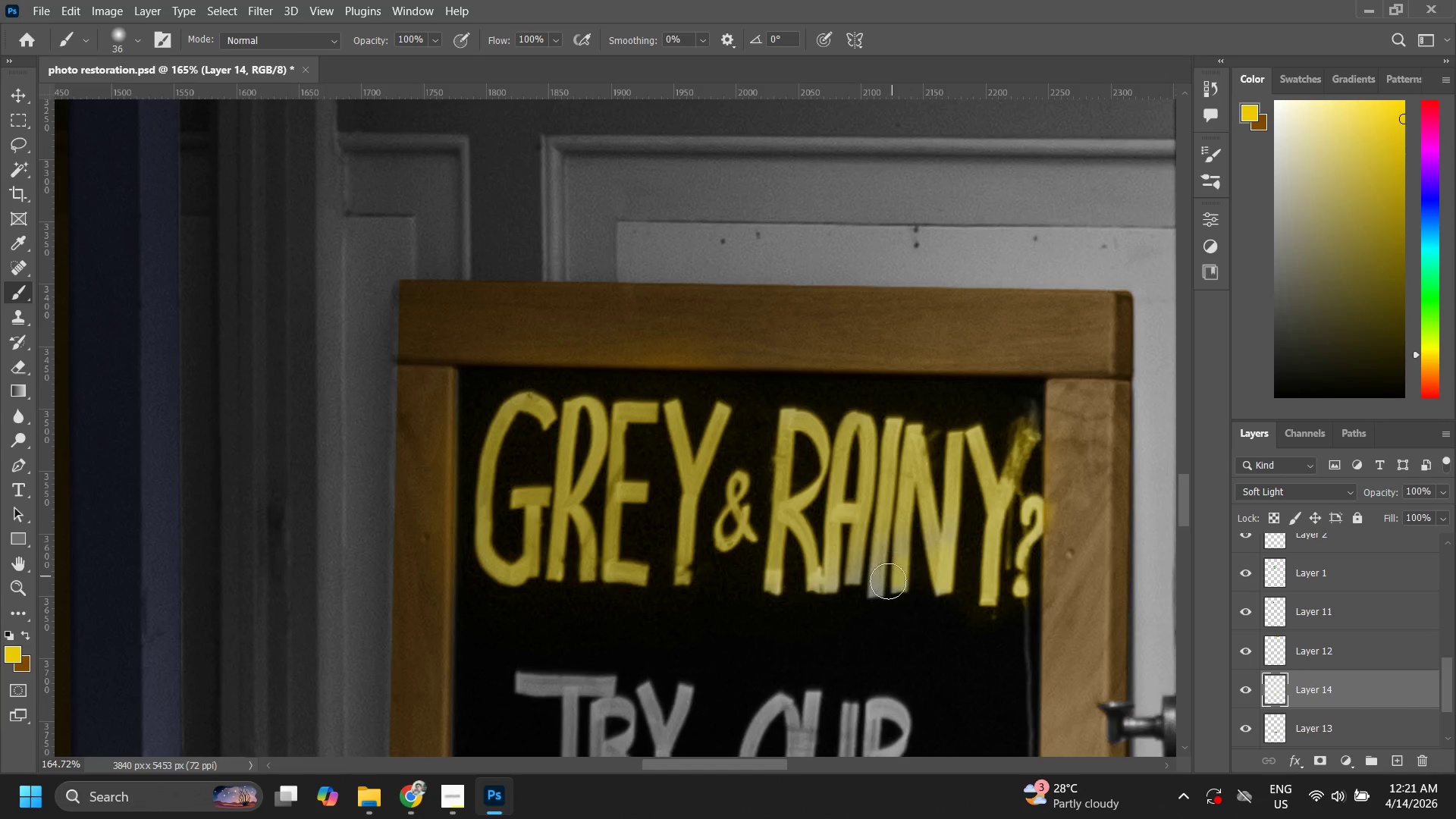 
left_click_drag(start_coordinate=[892, 573], to_coordinate=[883, 576])
 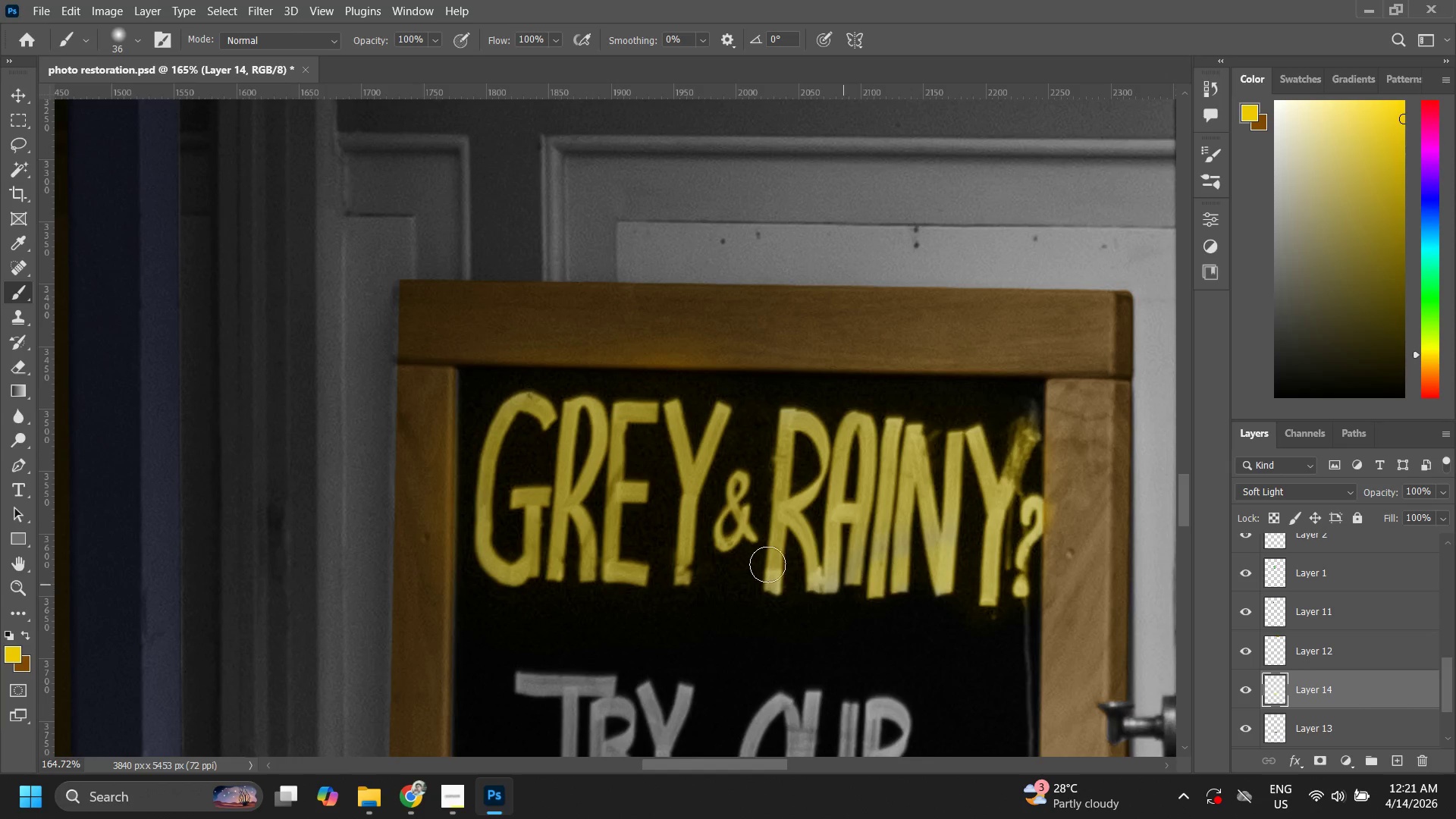 
left_click_drag(start_coordinate=[880, 573], to_coordinate=[868, 587])
 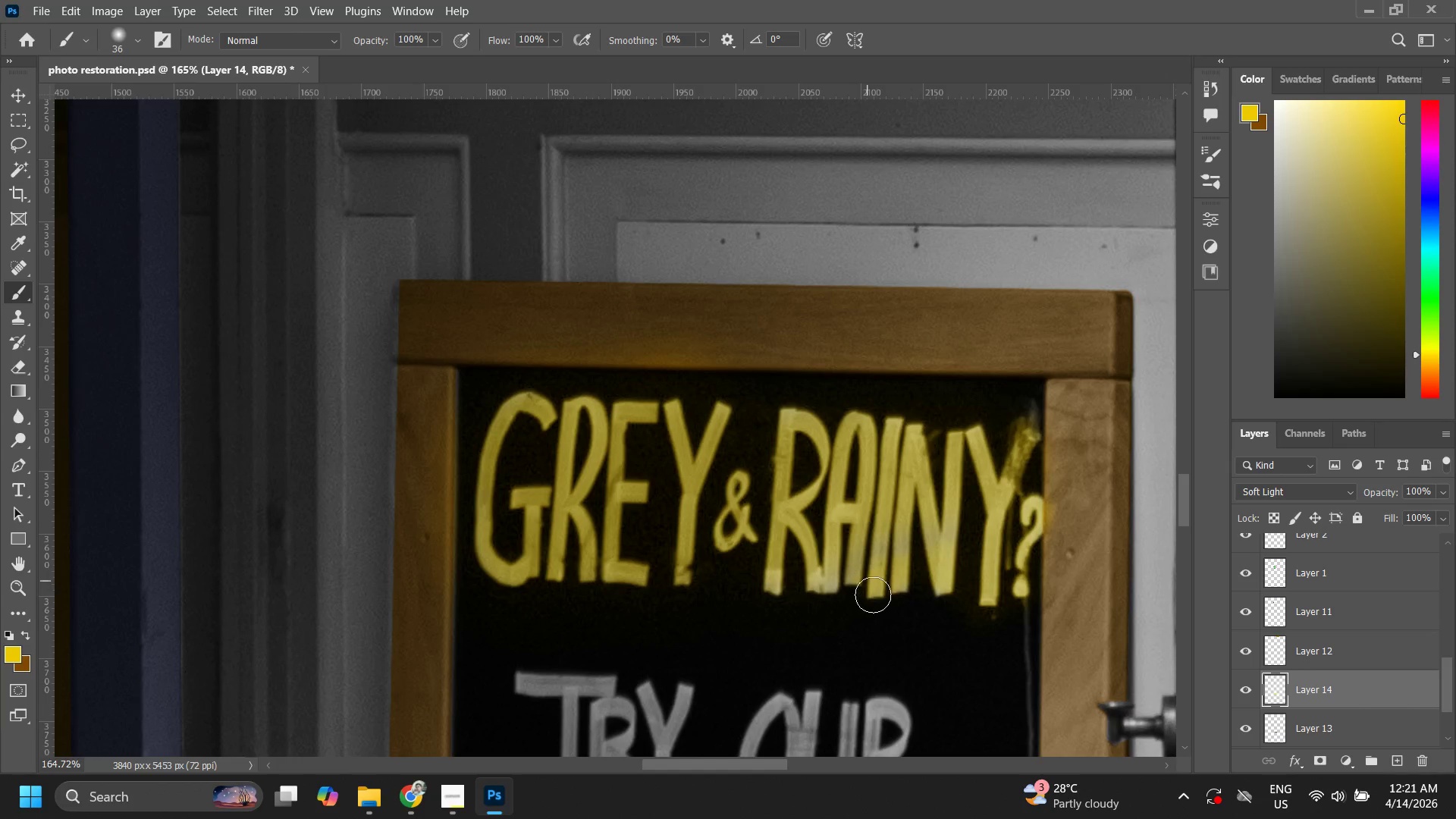 
triple_click([868, 587])
 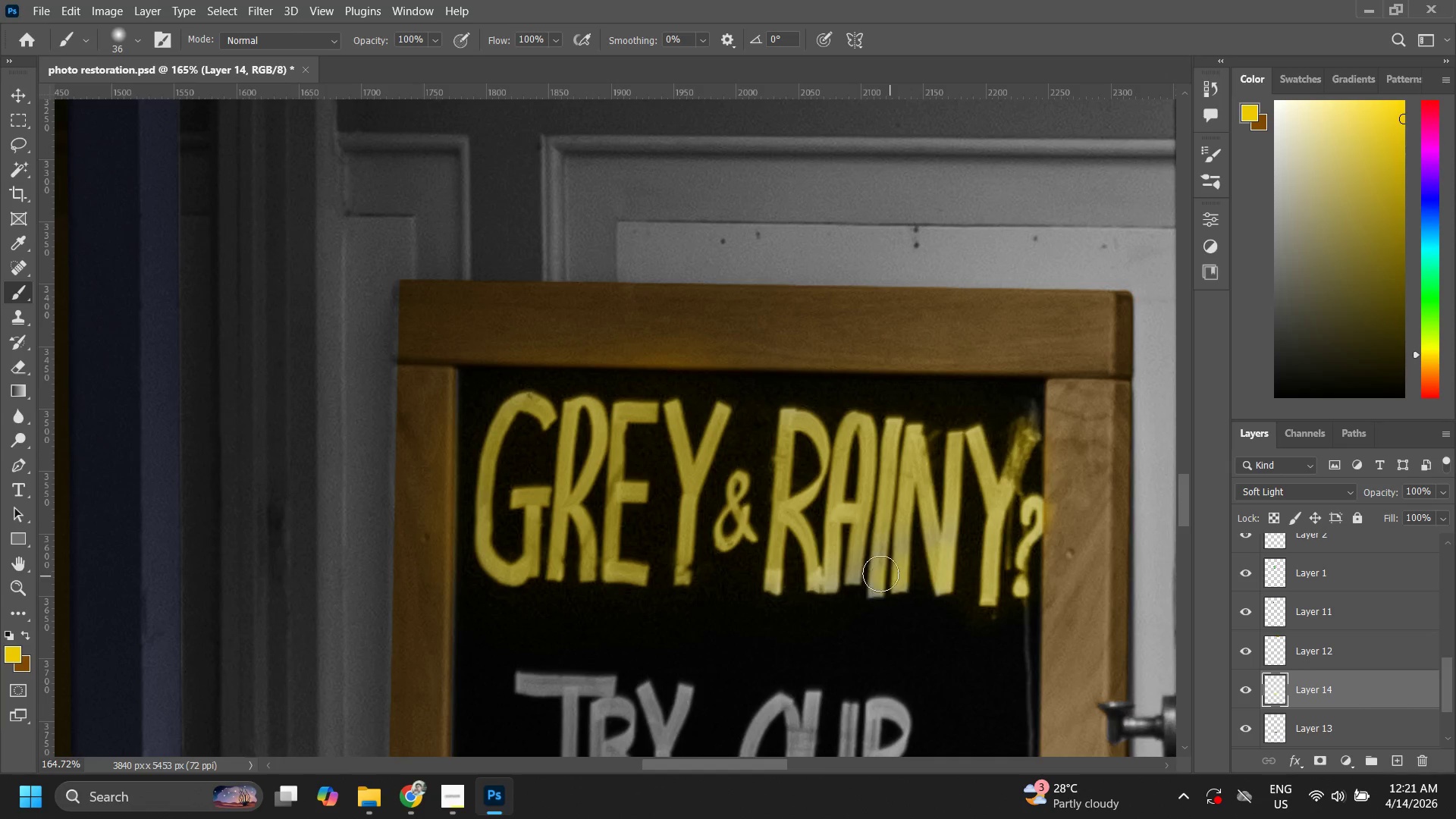 
left_click_drag(start_coordinate=[871, 588], to_coordinate=[876, 584])
 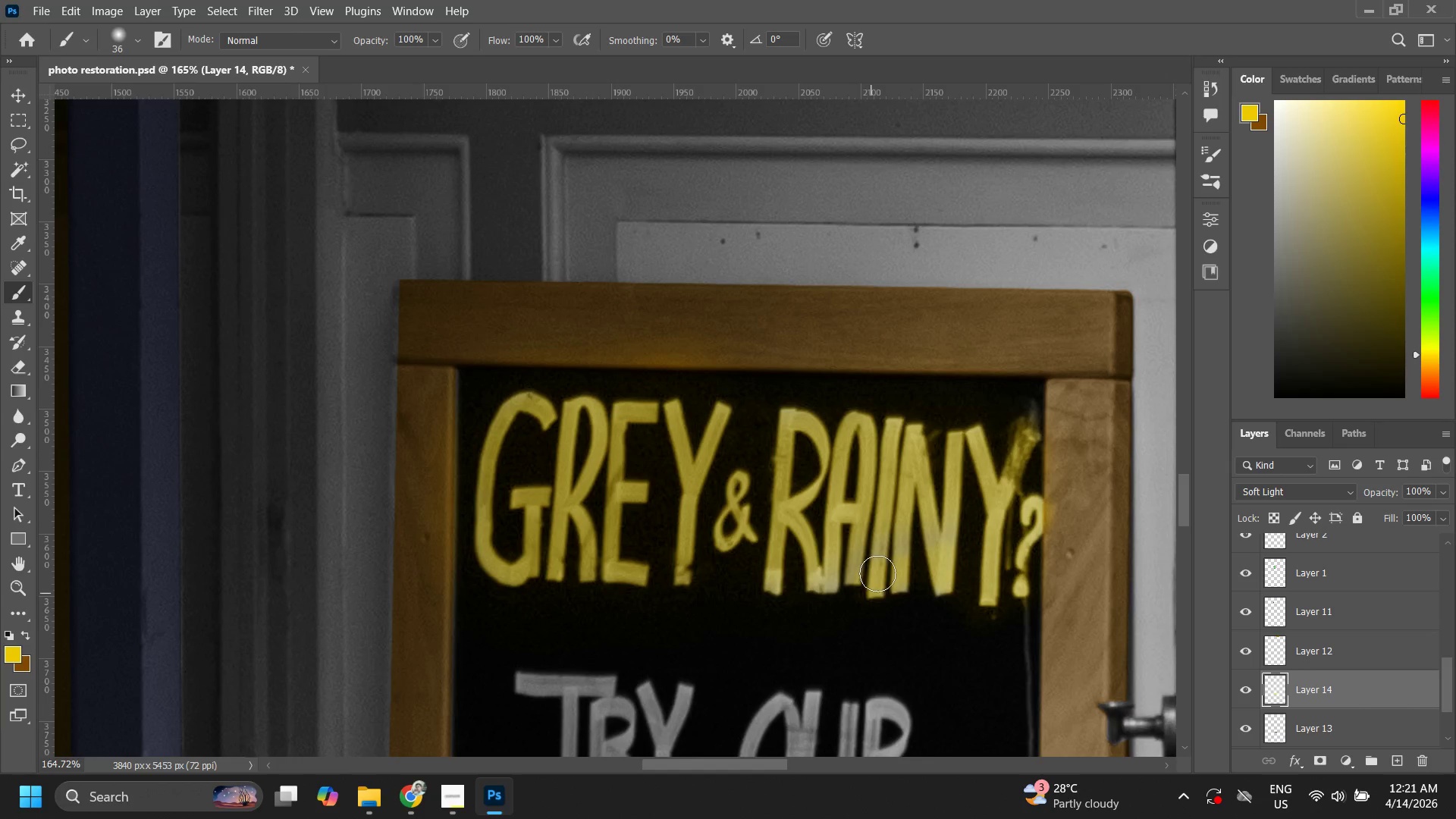 
left_click_drag(start_coordinate=[877, 573], to_coordinate=[808, 582])
 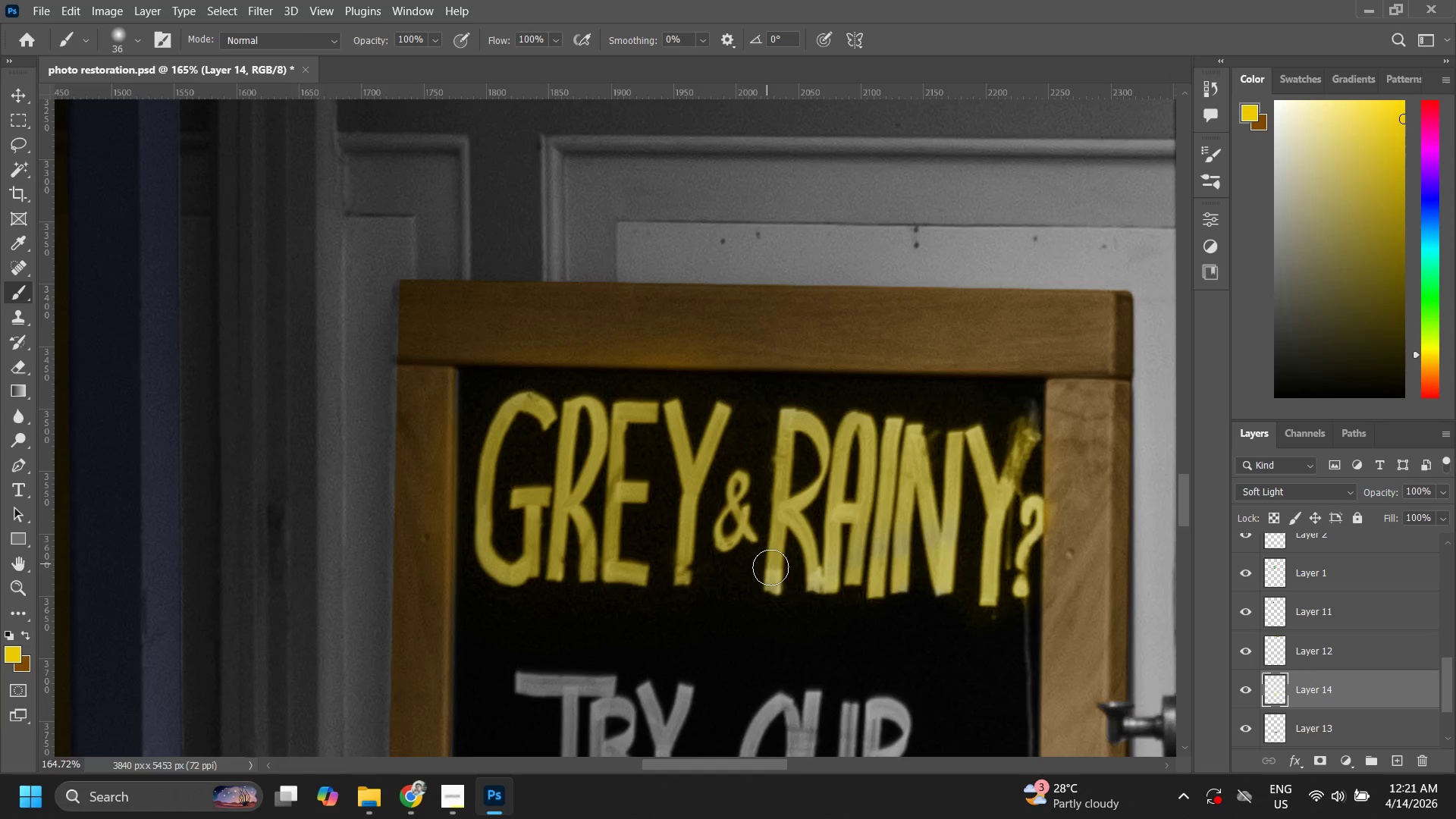 
left_click_drag(start_coordinate=[769, 566], to_coordinate=[770, 572])
 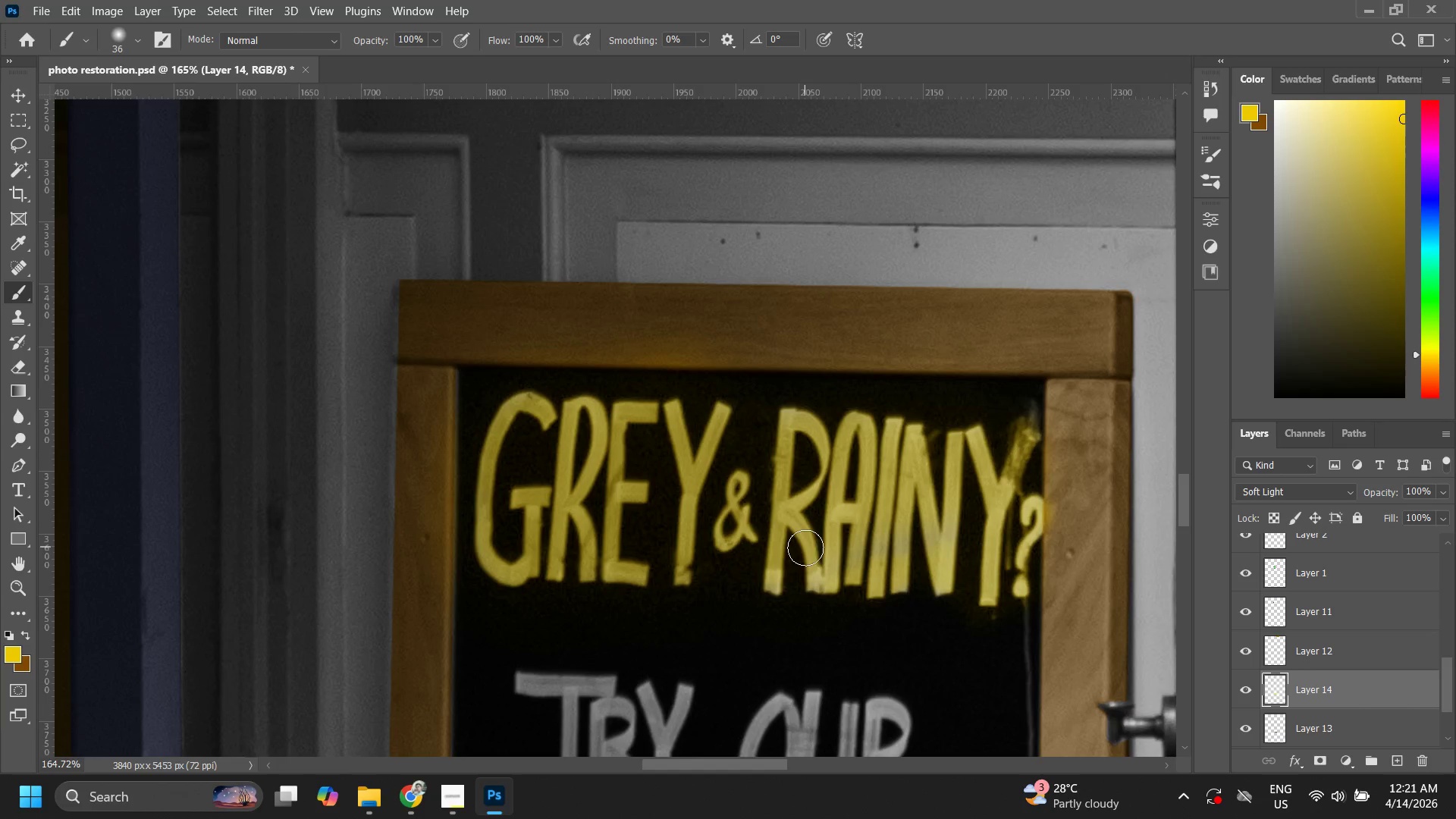 
left_click_drag(start_coordinate=[805, 548], to_coordinate=[822, 552])
 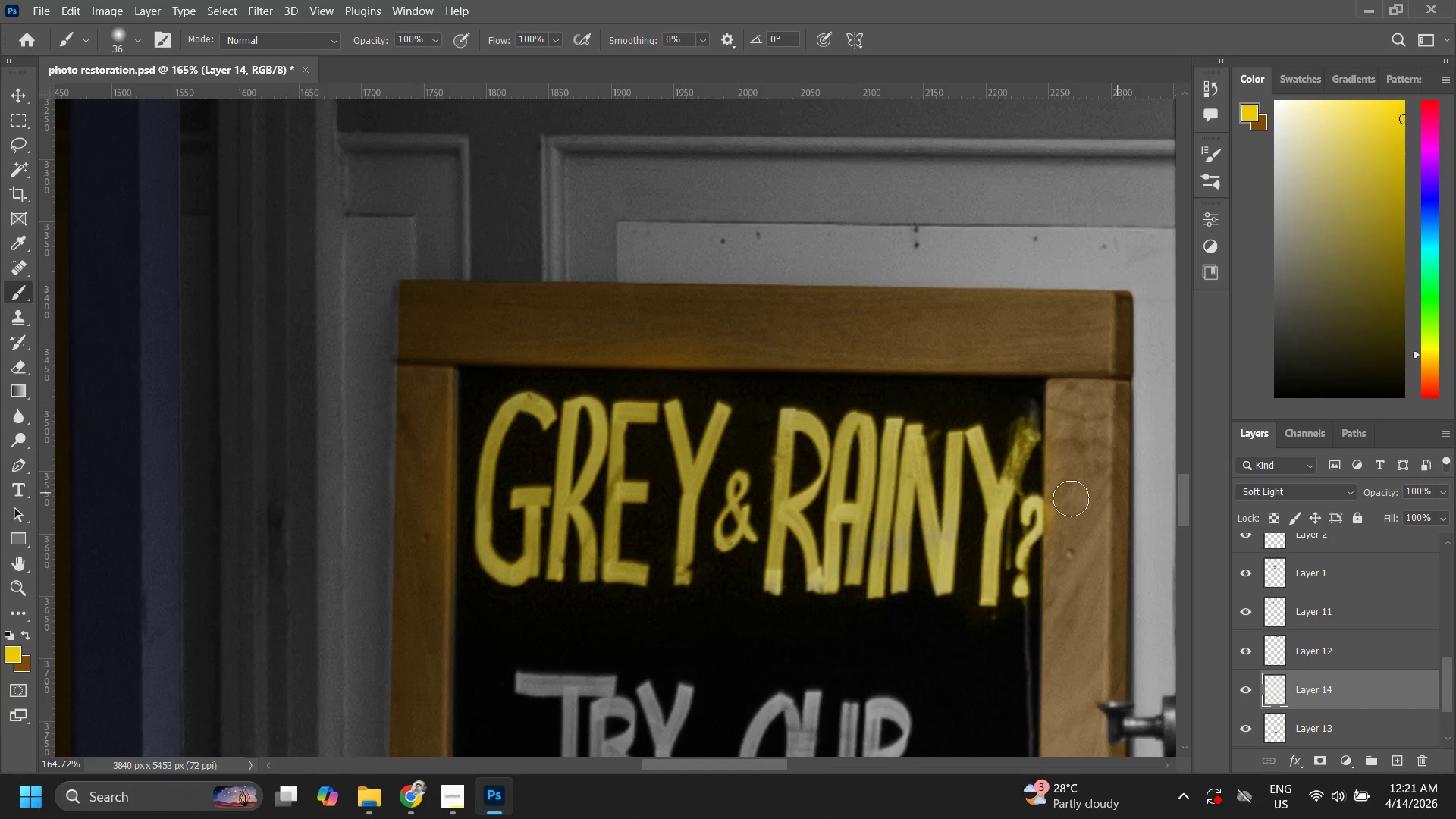 
key(E)
 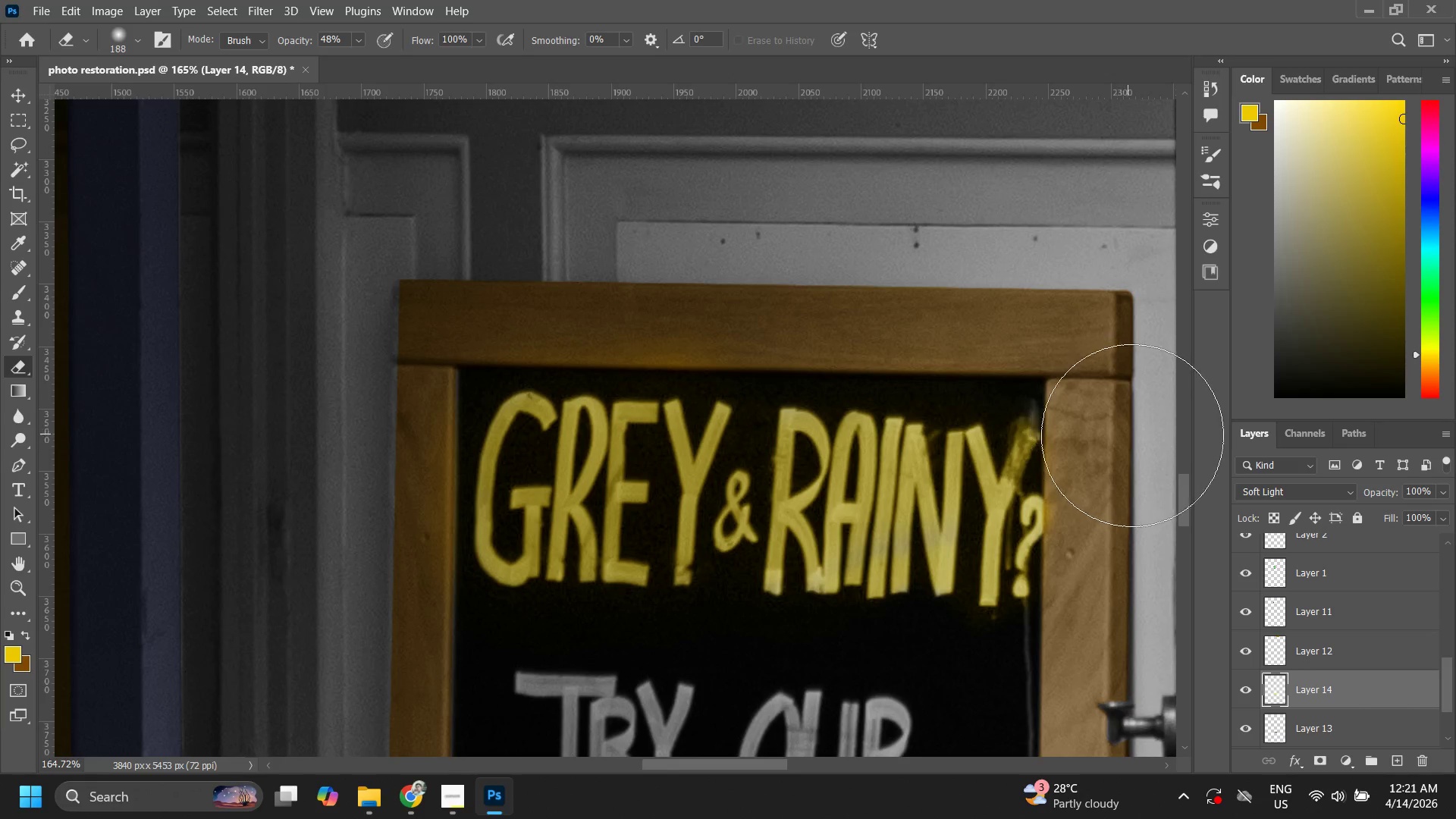 
left_click_drag(start_coordinate=[1134, 460], to_coordinate=[1136, 464])
 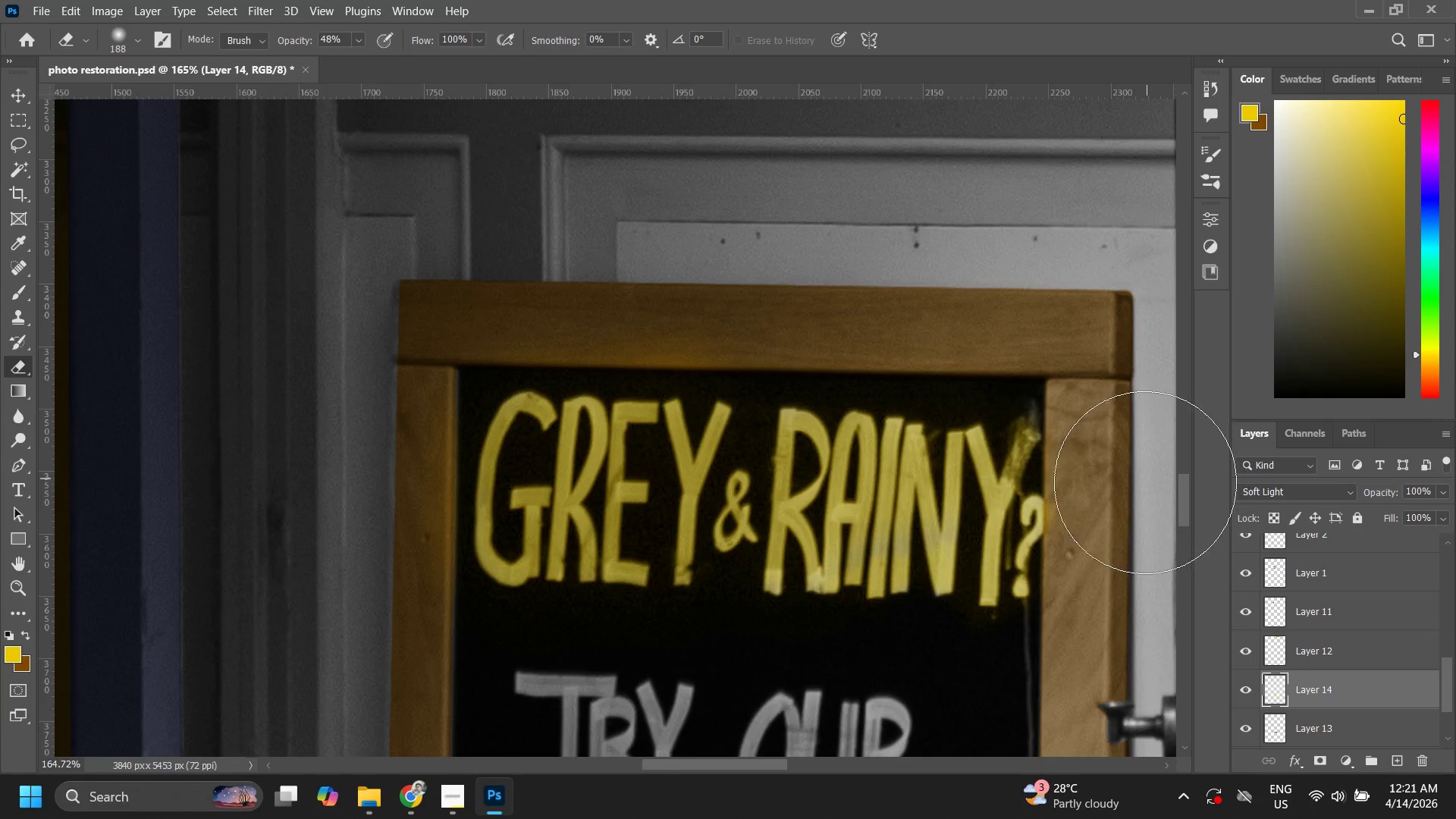 
left_click_drag(start_coordinate=[1143, 487], to_coordinate=[1142, 491])
 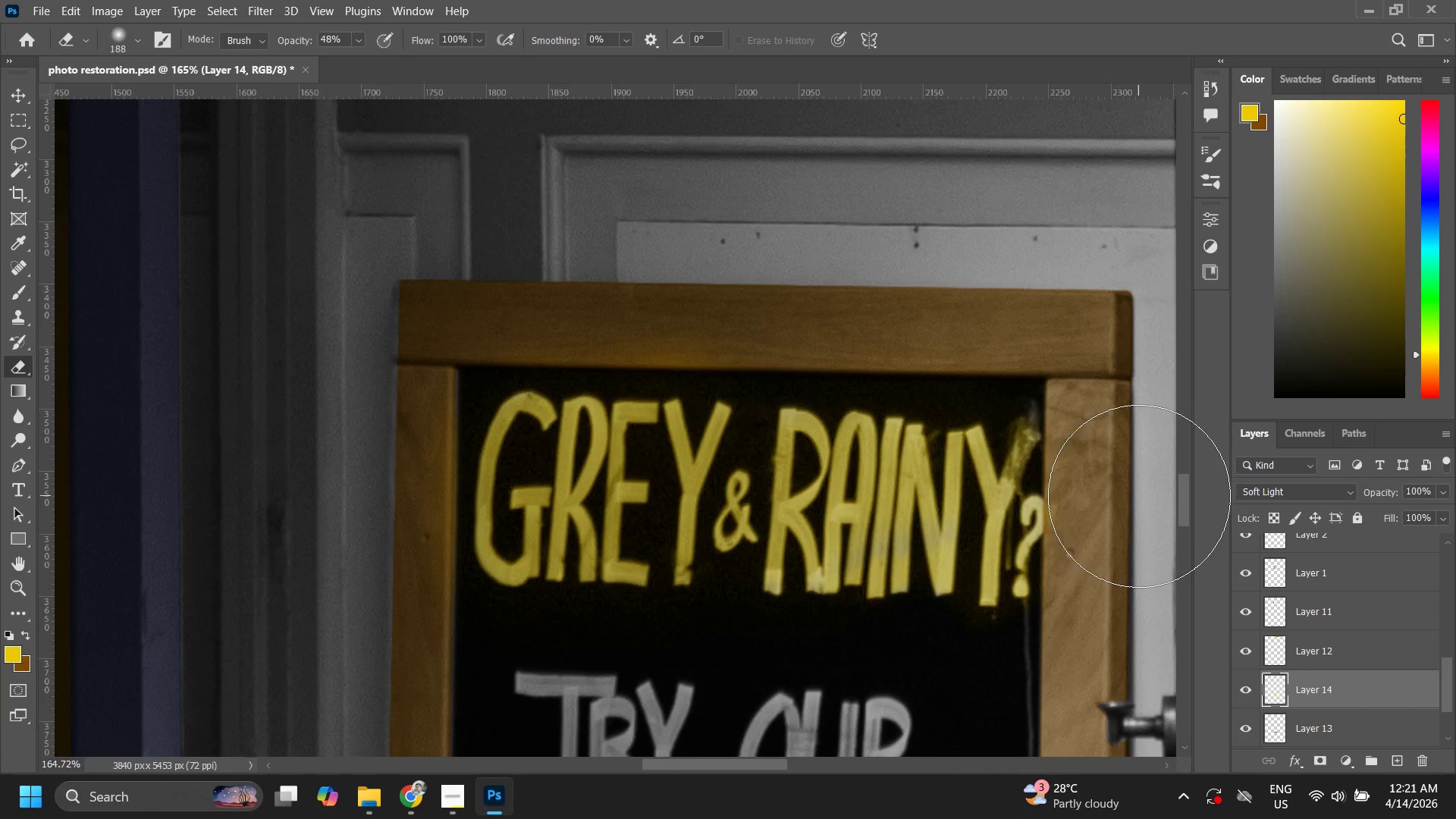 
left_click_drag(start_coordinate=[1138, 496], to_coordinate=[1137, 500])
 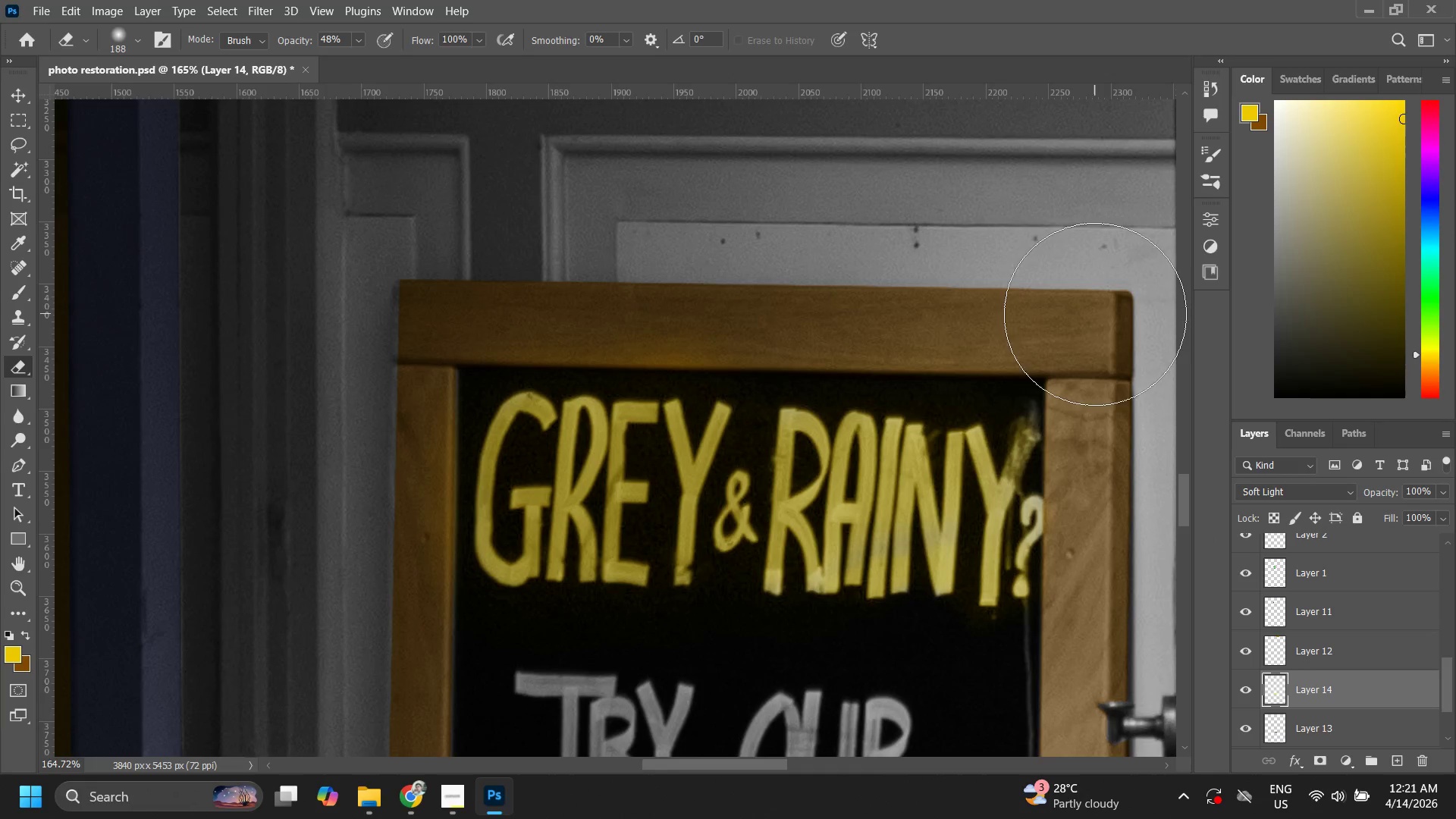 
type(zz)
 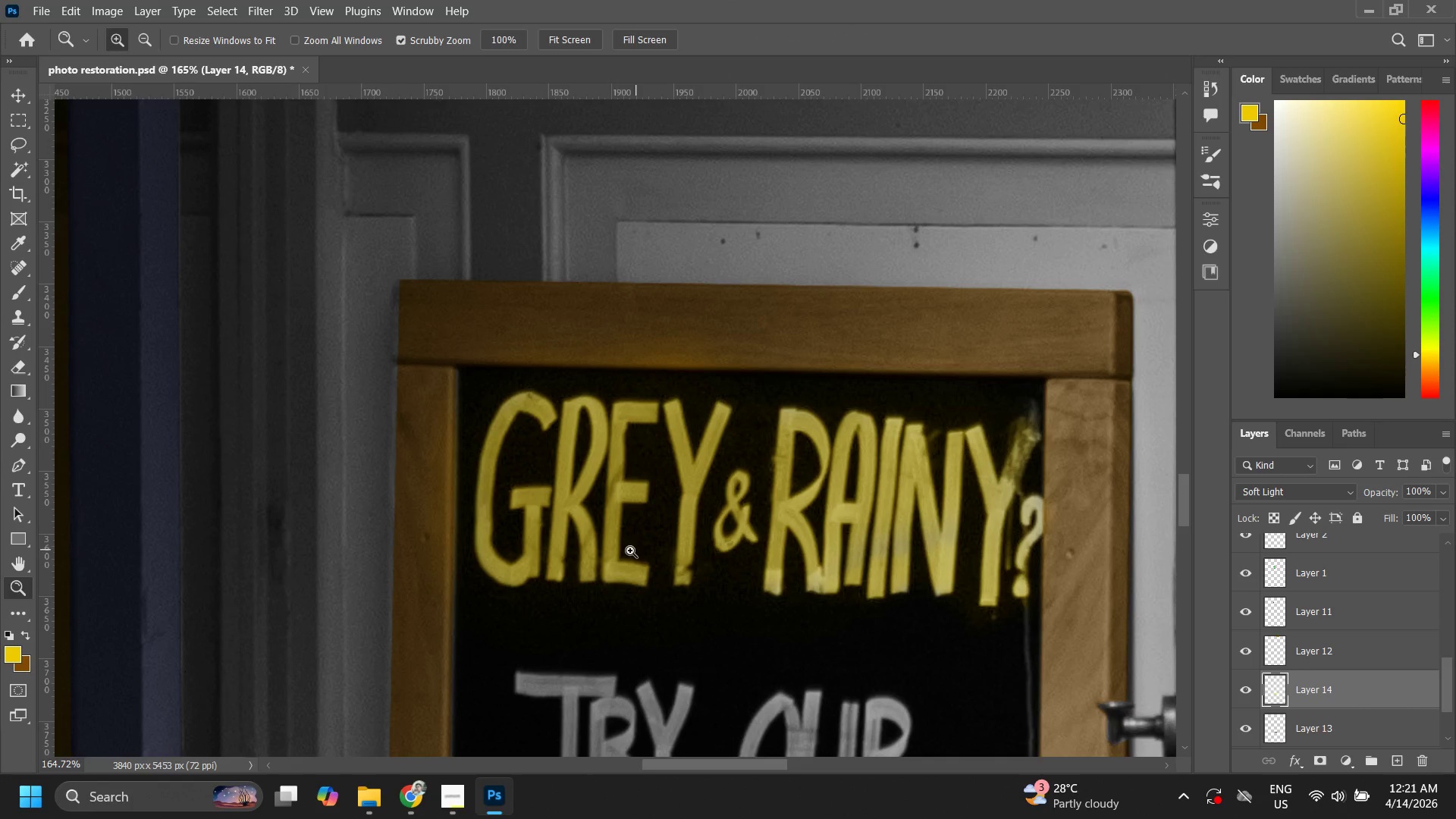 
left_click_drag(start_coordinate=[617, 557], to_coordinate=[611, 560])
 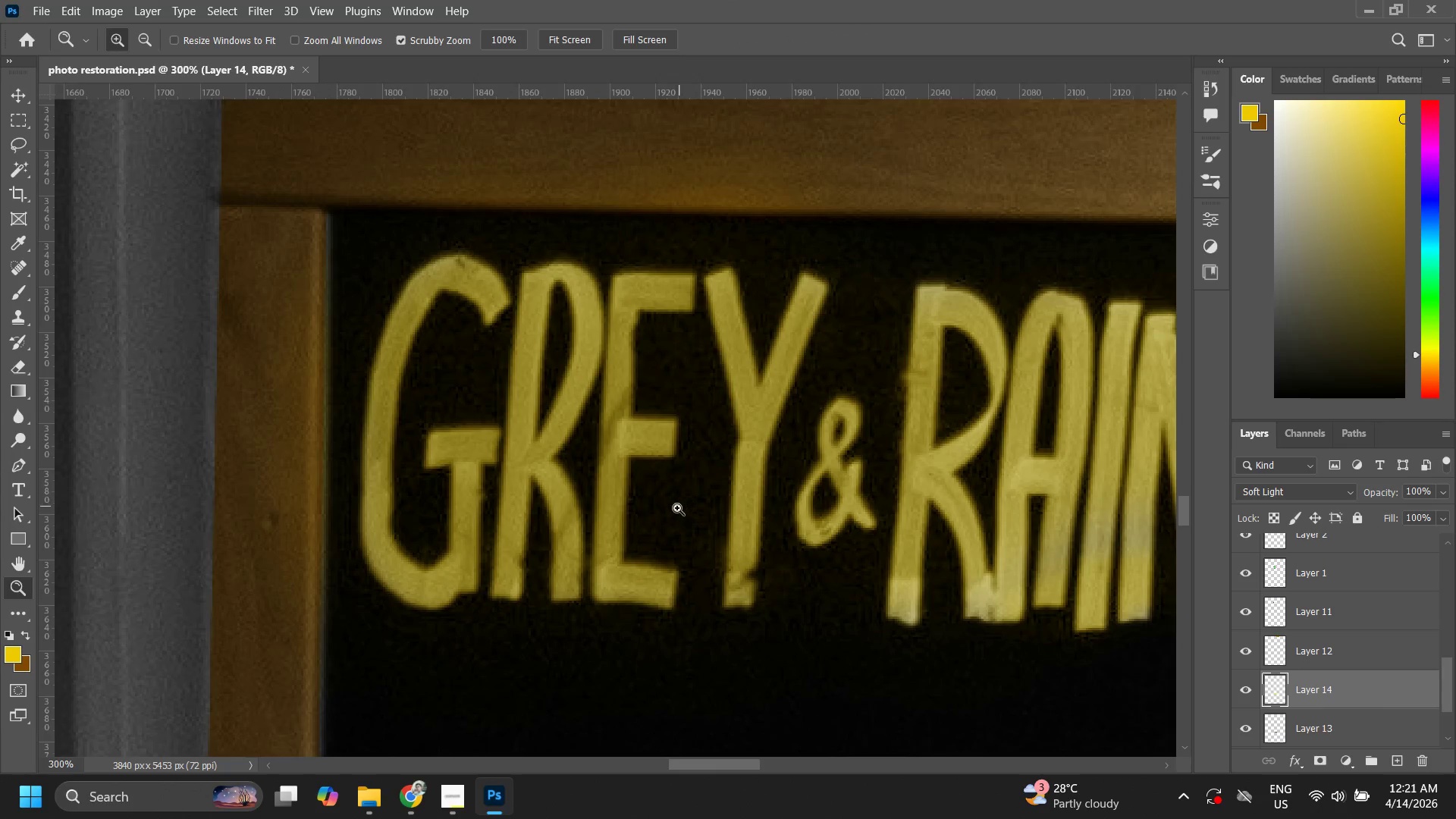 
double_click([611, 560])
 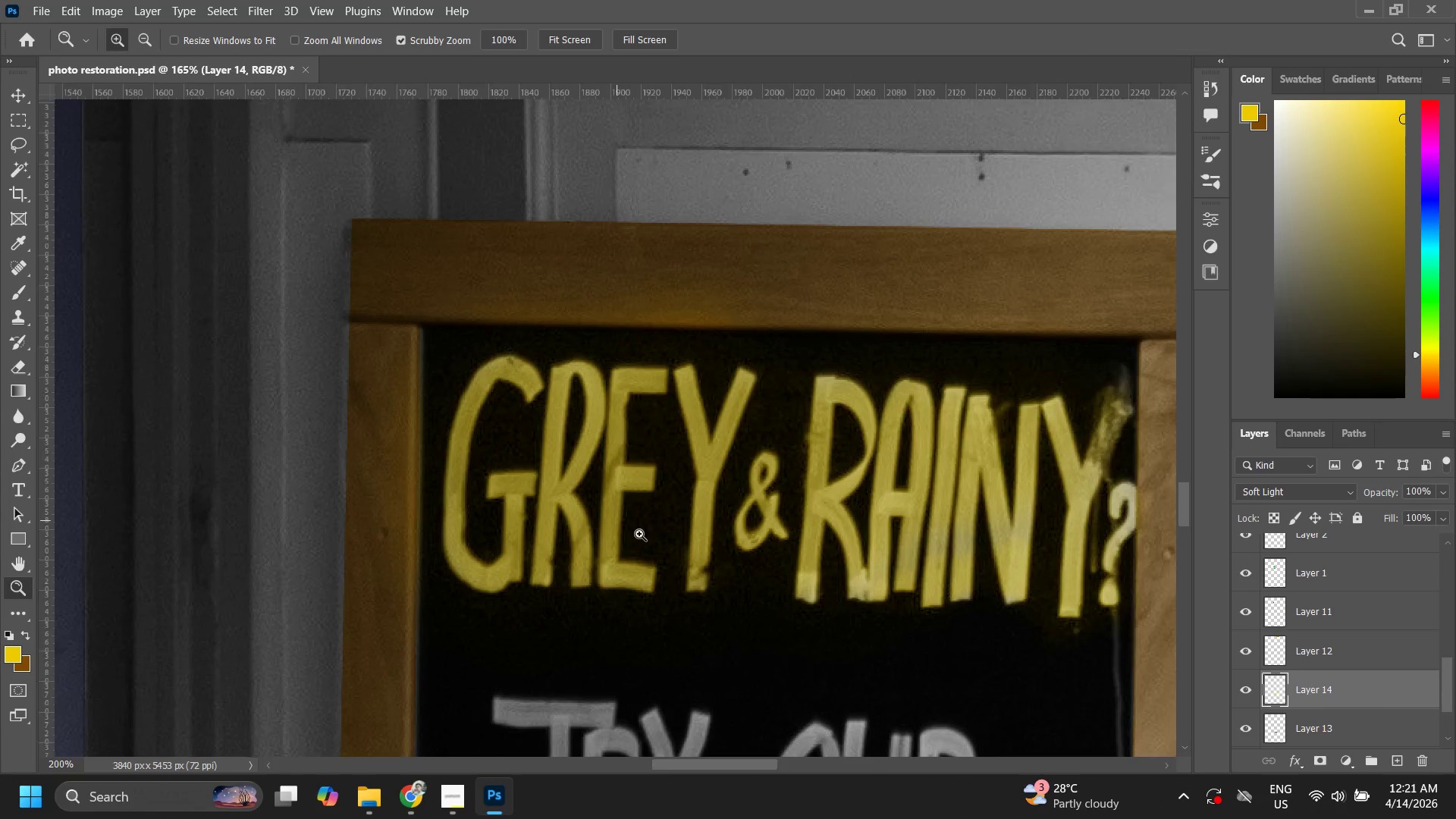 
type(zz)
 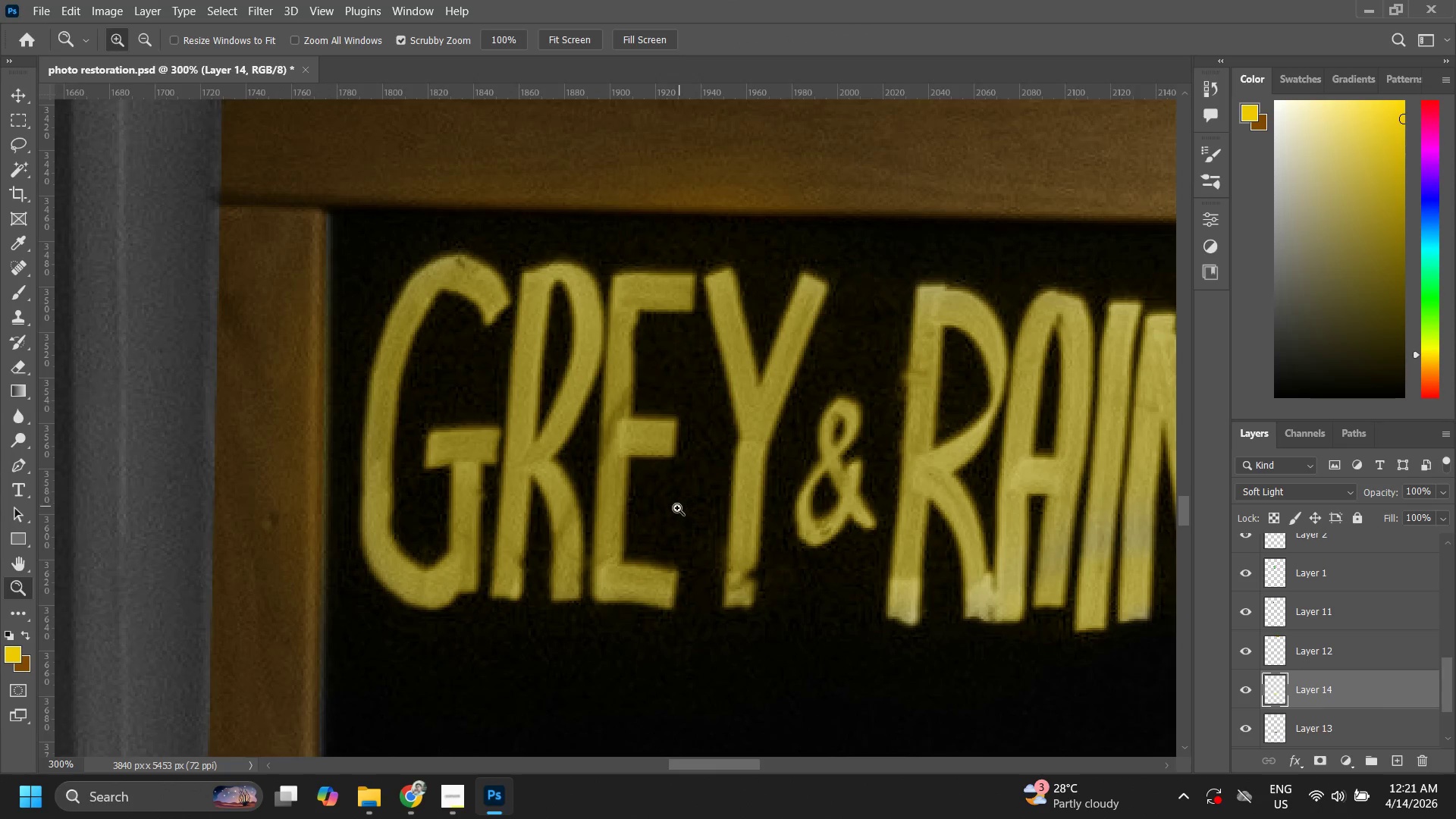 
left_click_drag(start_coordinate=[670, 518], to_coordinate=[547, 590])
 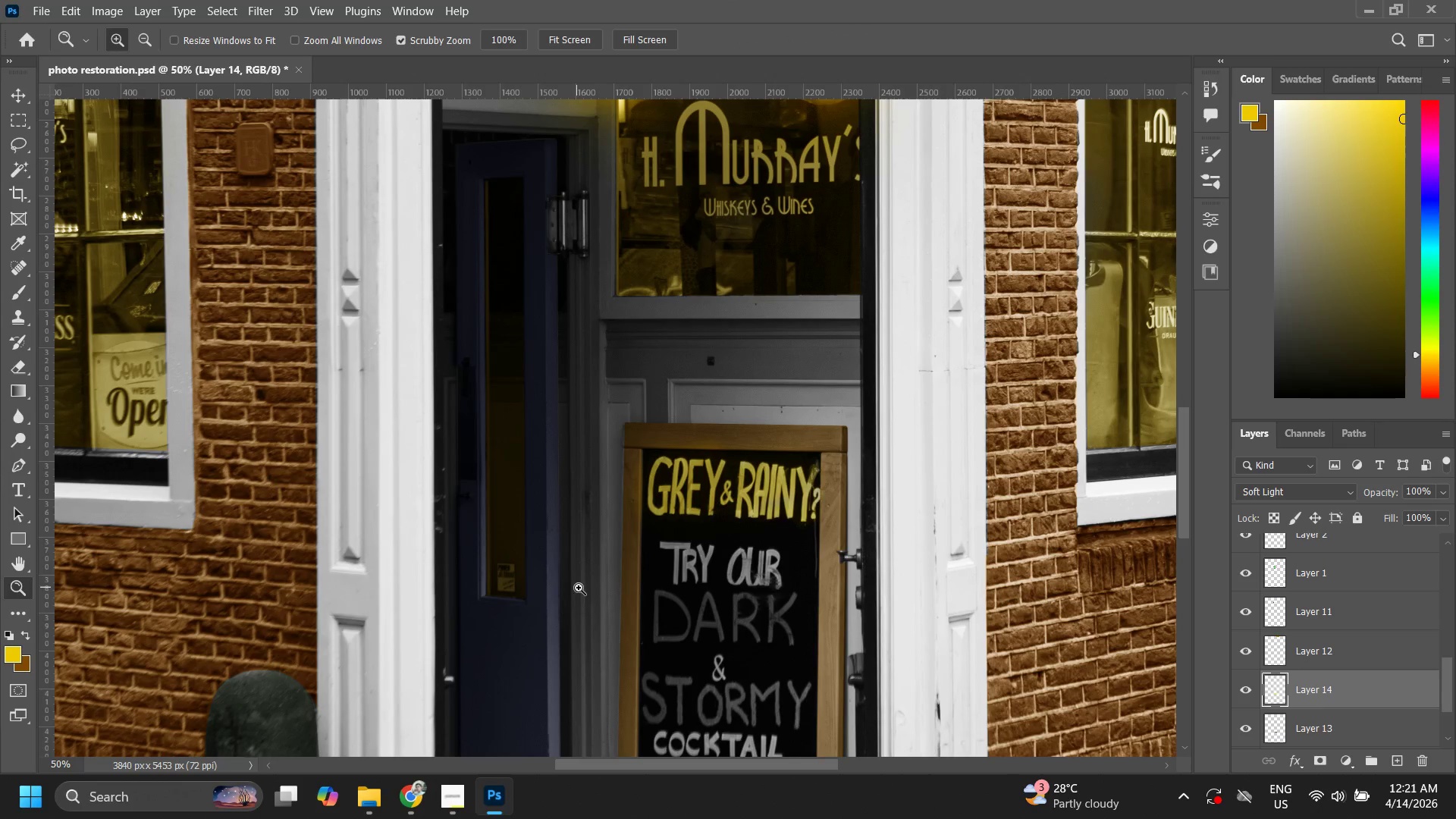 
left_click([547, 590])
 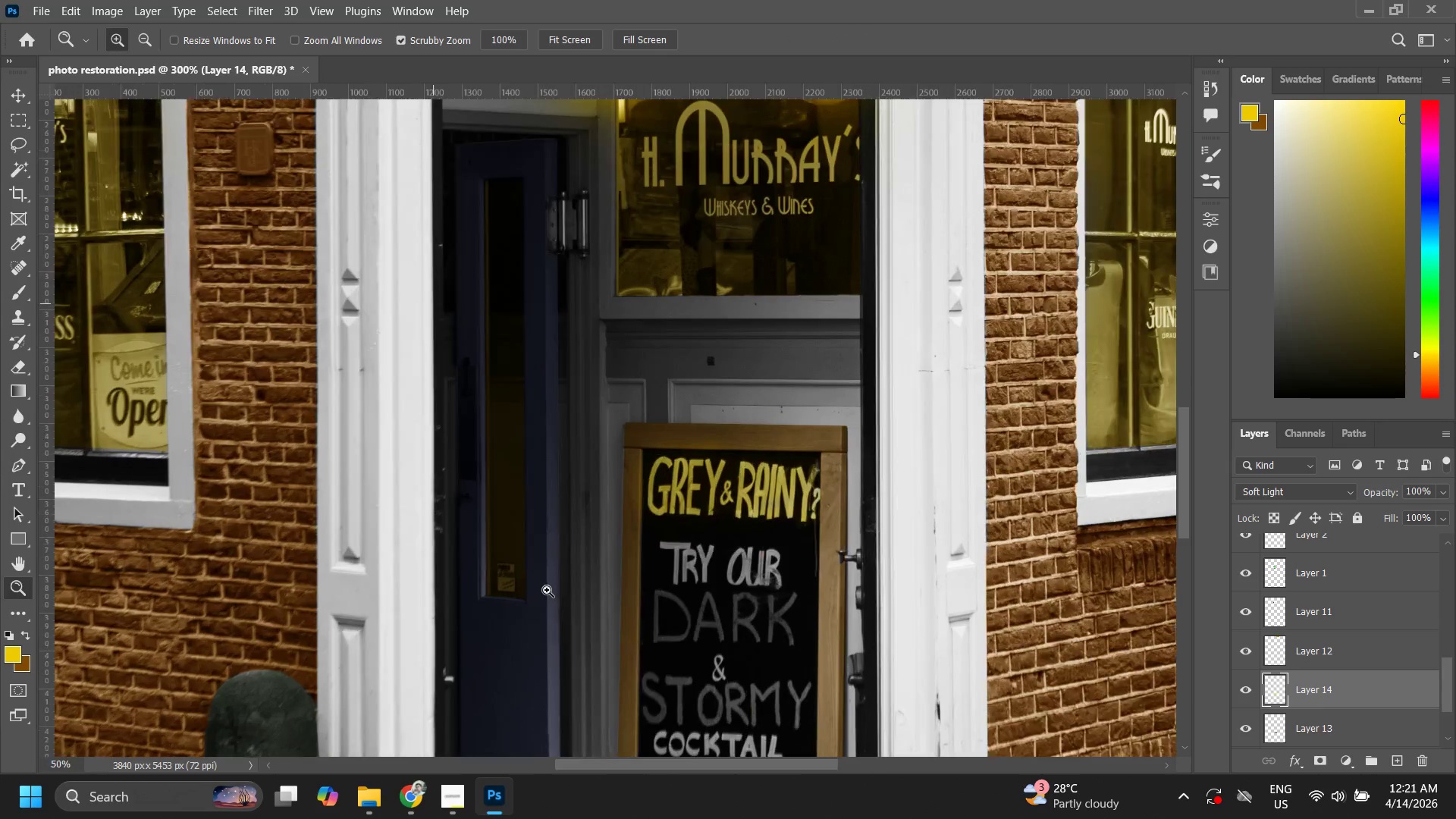 
key(Space)
 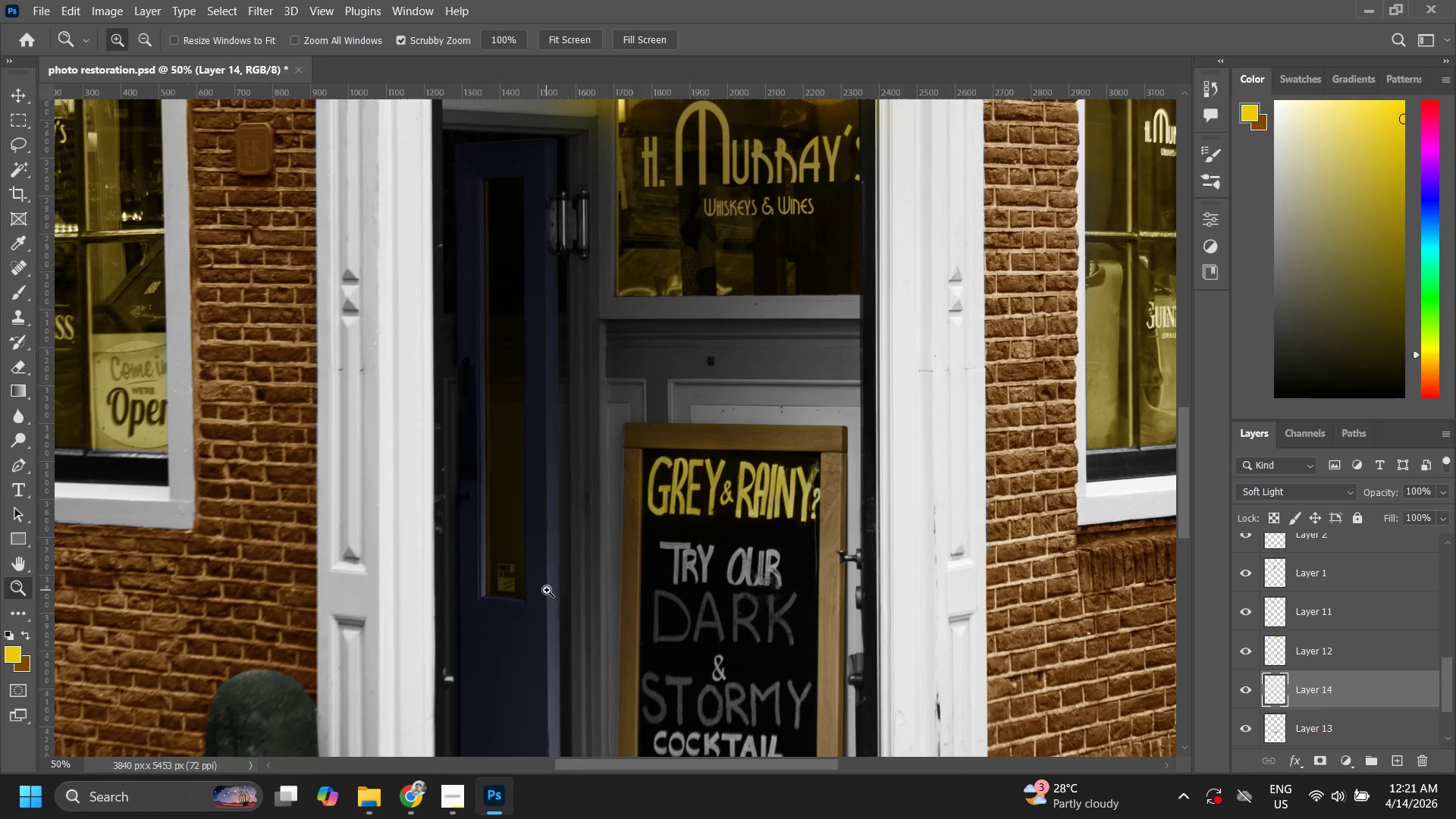 
key(Z)
 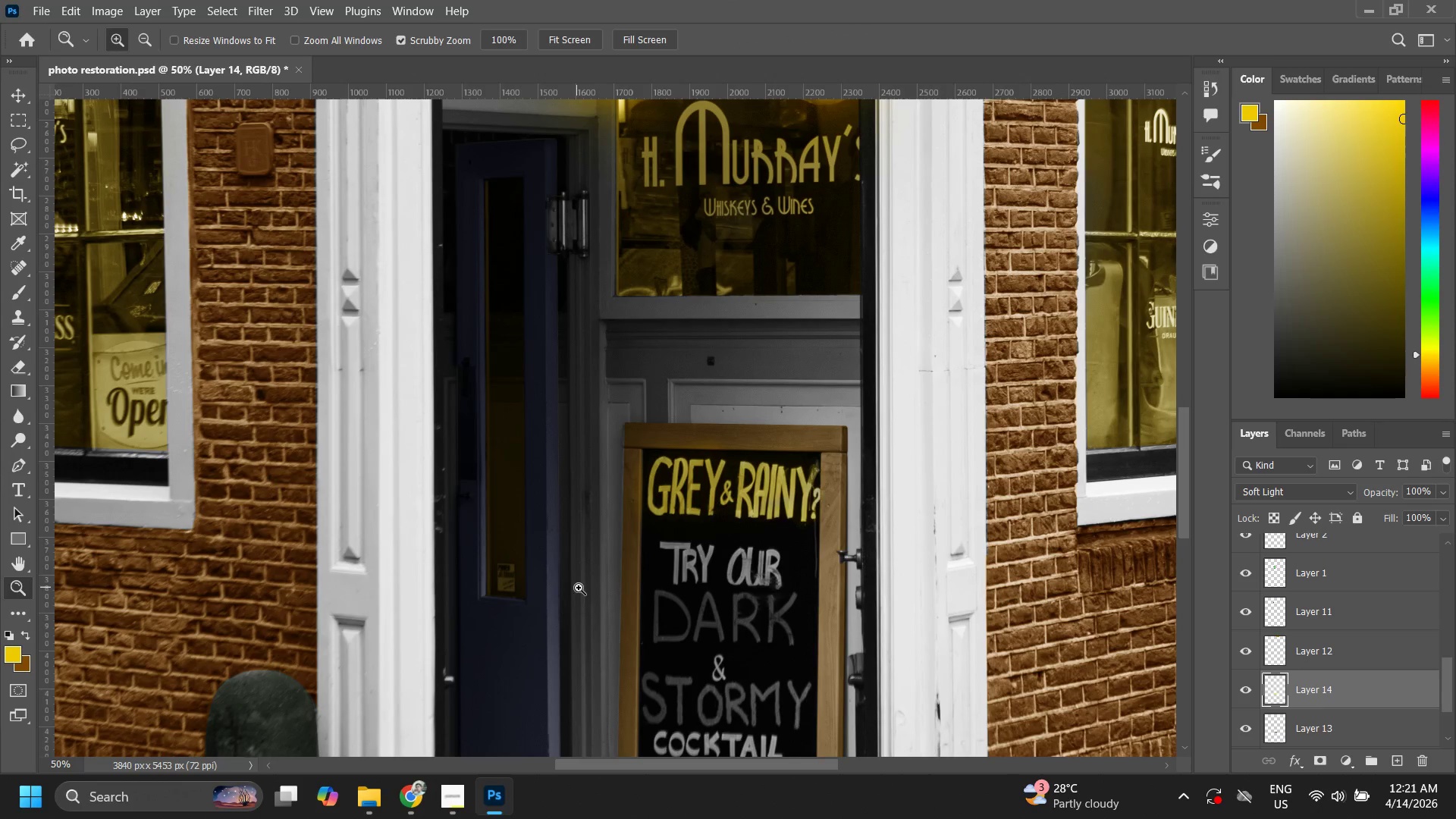 
left_click_drag(start_coordinate=[555, 588], to_coordinate=[573, 588])
 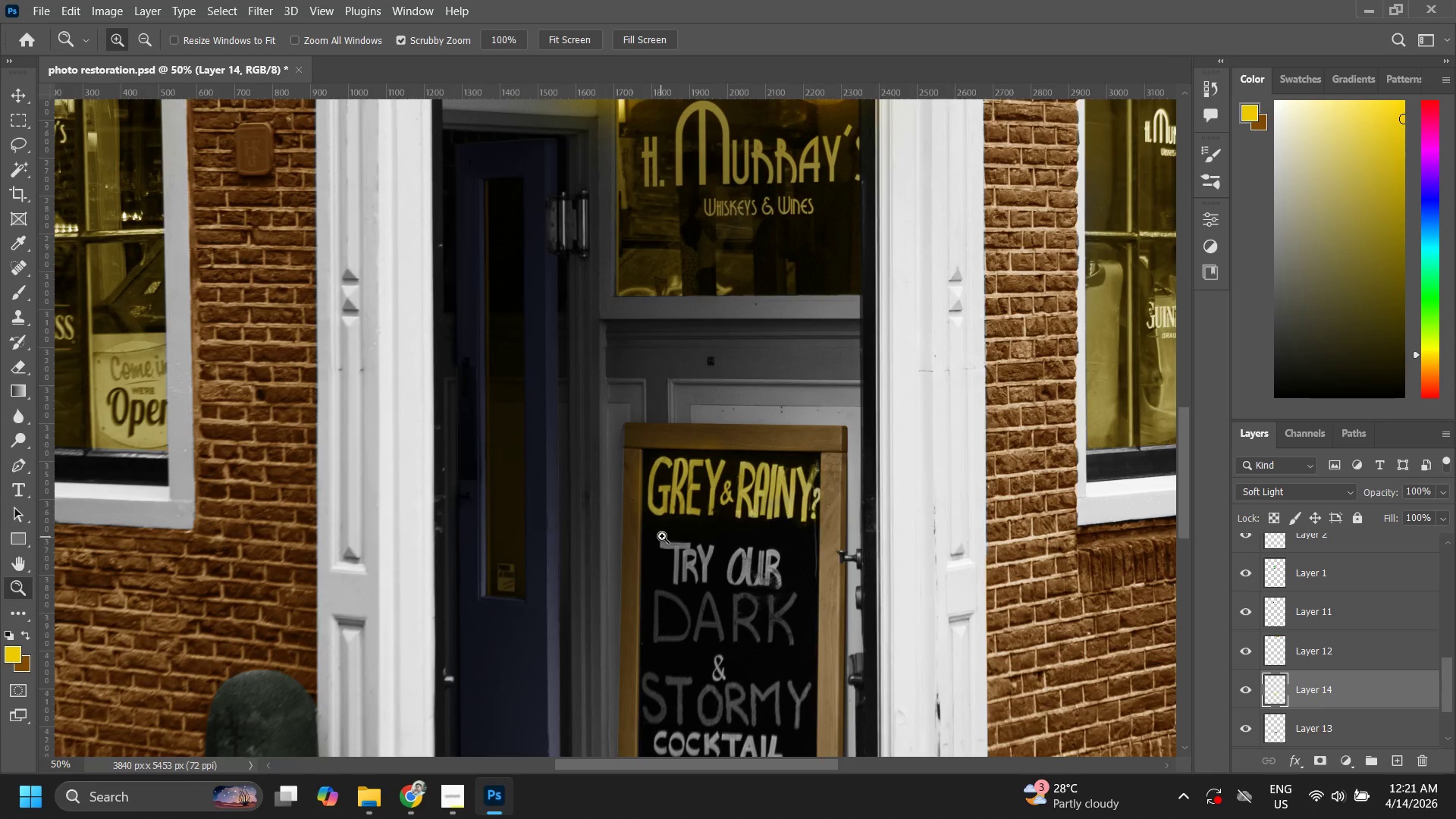 
left_click_drag(start_coordinate=[665, 529], to_coordinate=[667, 520])
 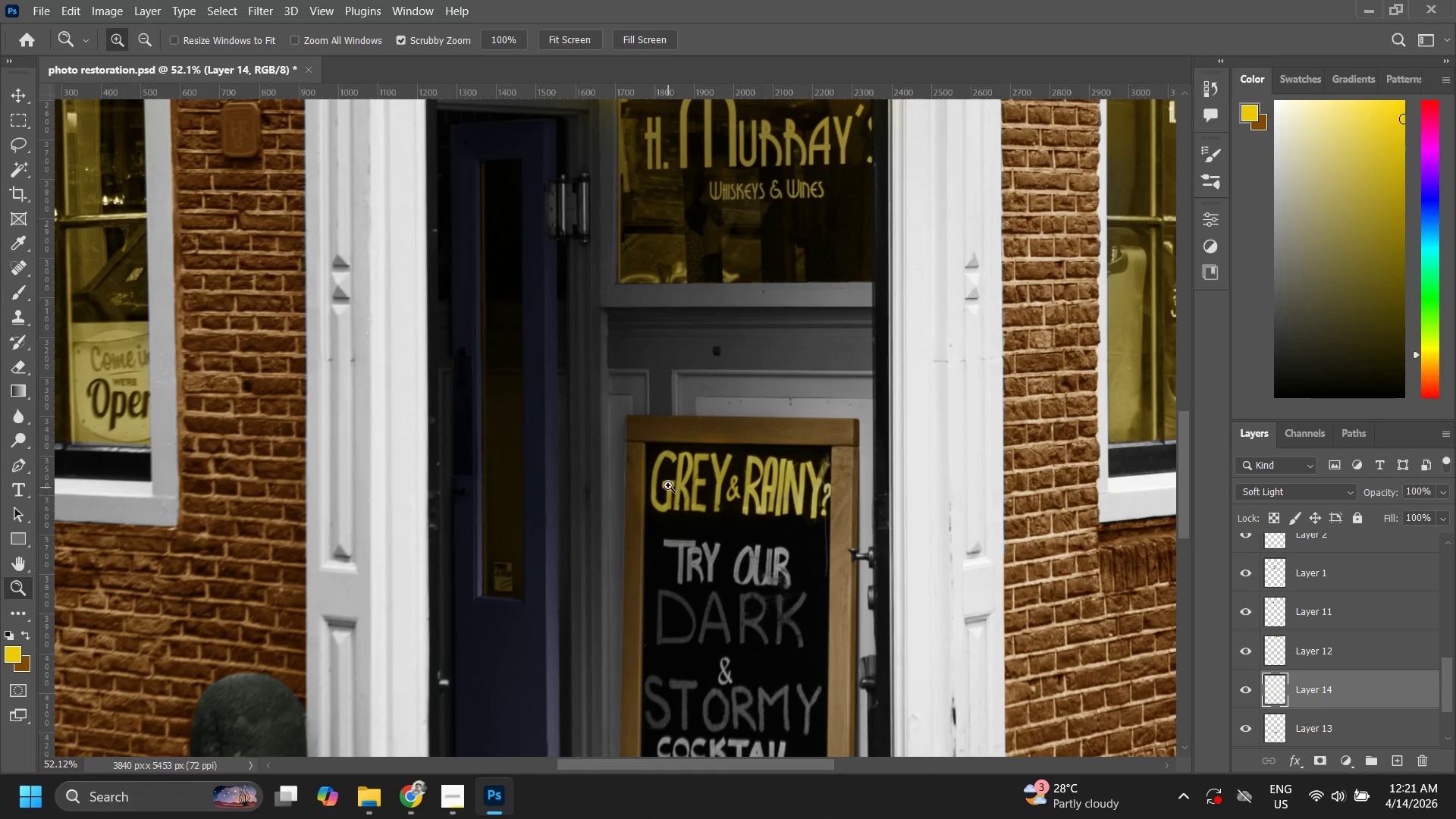 
type(zzz)
 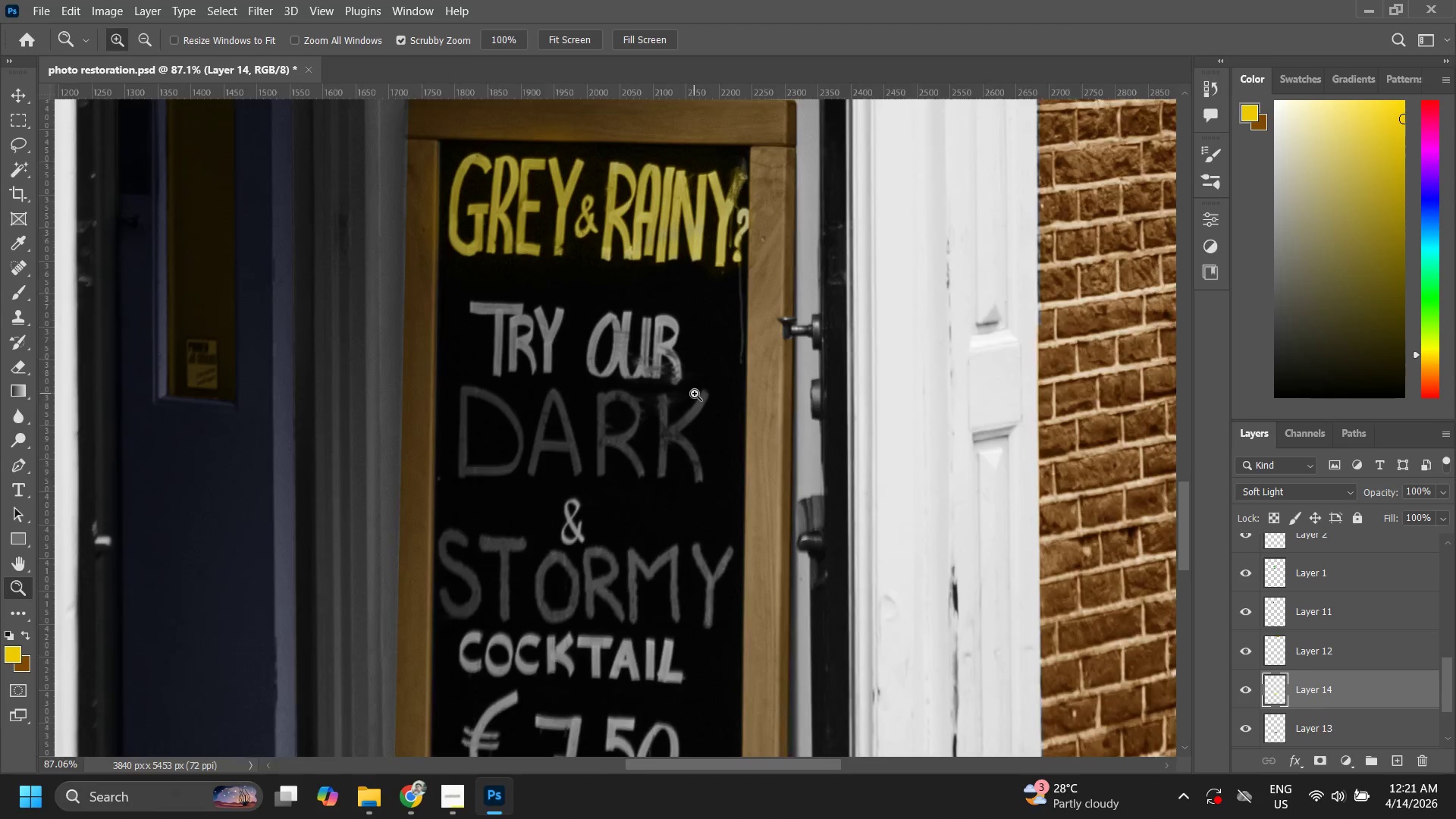 
left_click_drag(start_coordinate=[693, 476], to_coordinate=[775, 410])
 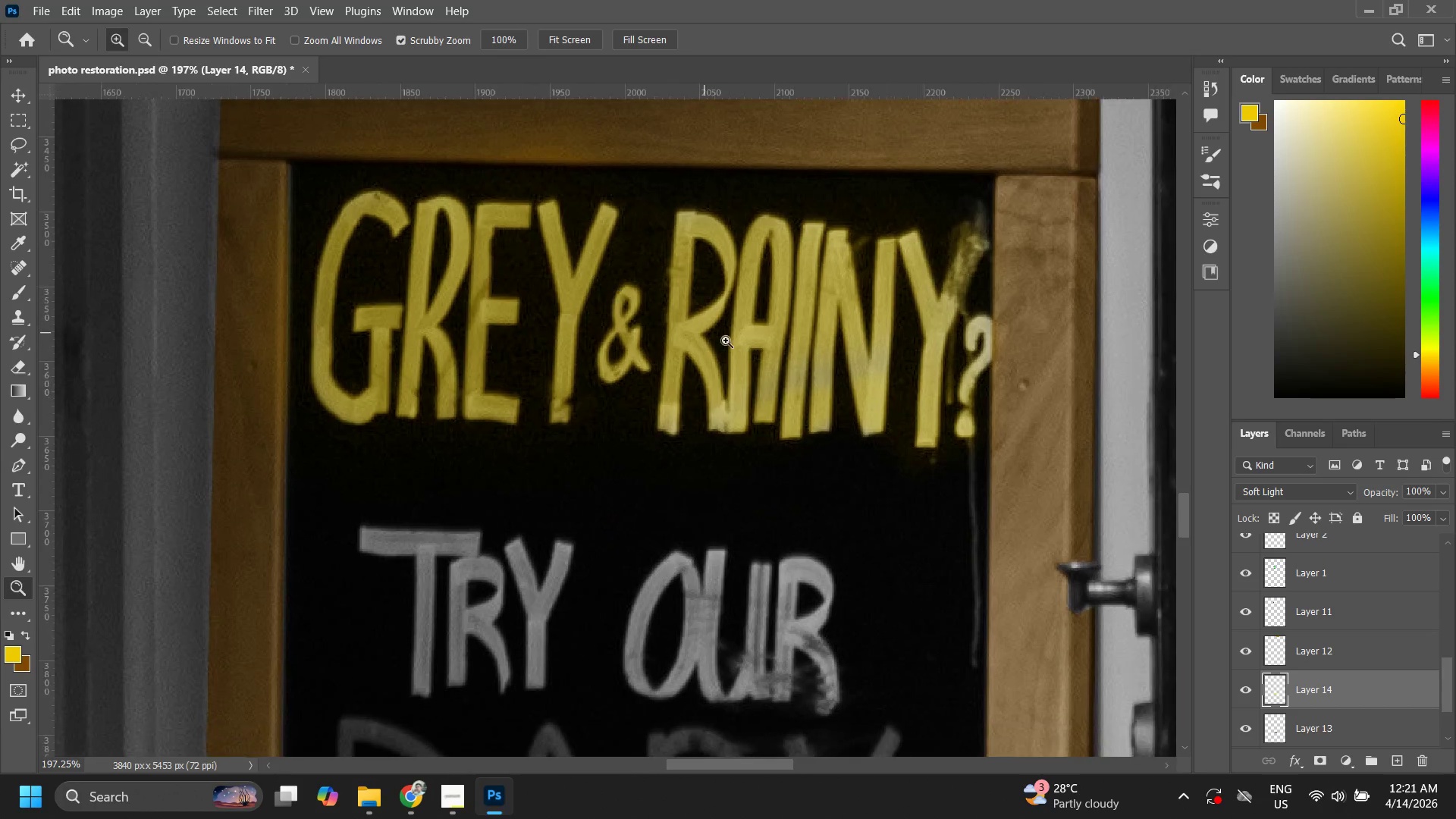 
hold_key(key=Space, duration=0.39)
 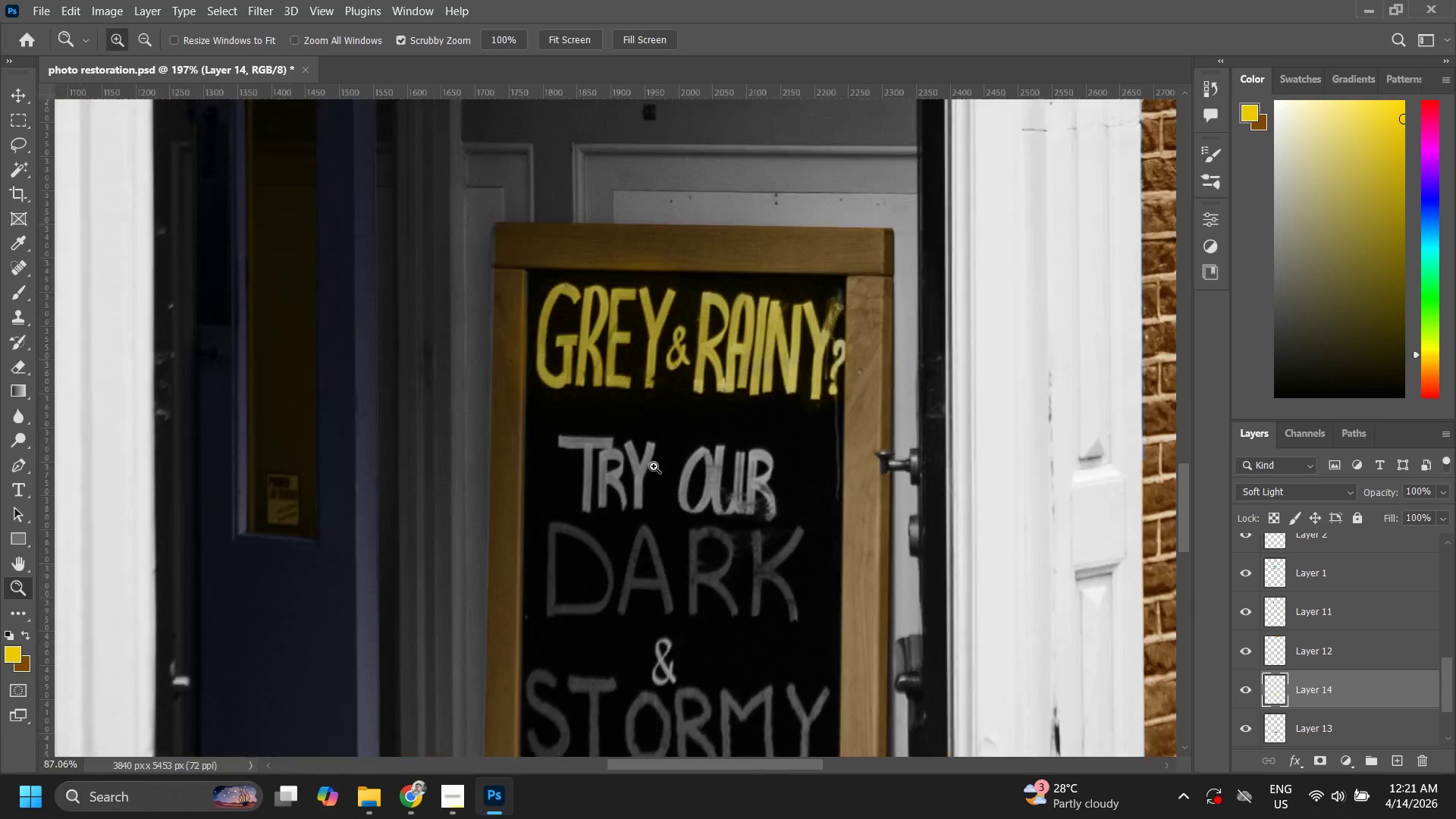 
left_click_drag(start_coordinate=[820, 471], to_coordinate=[633, 312])
 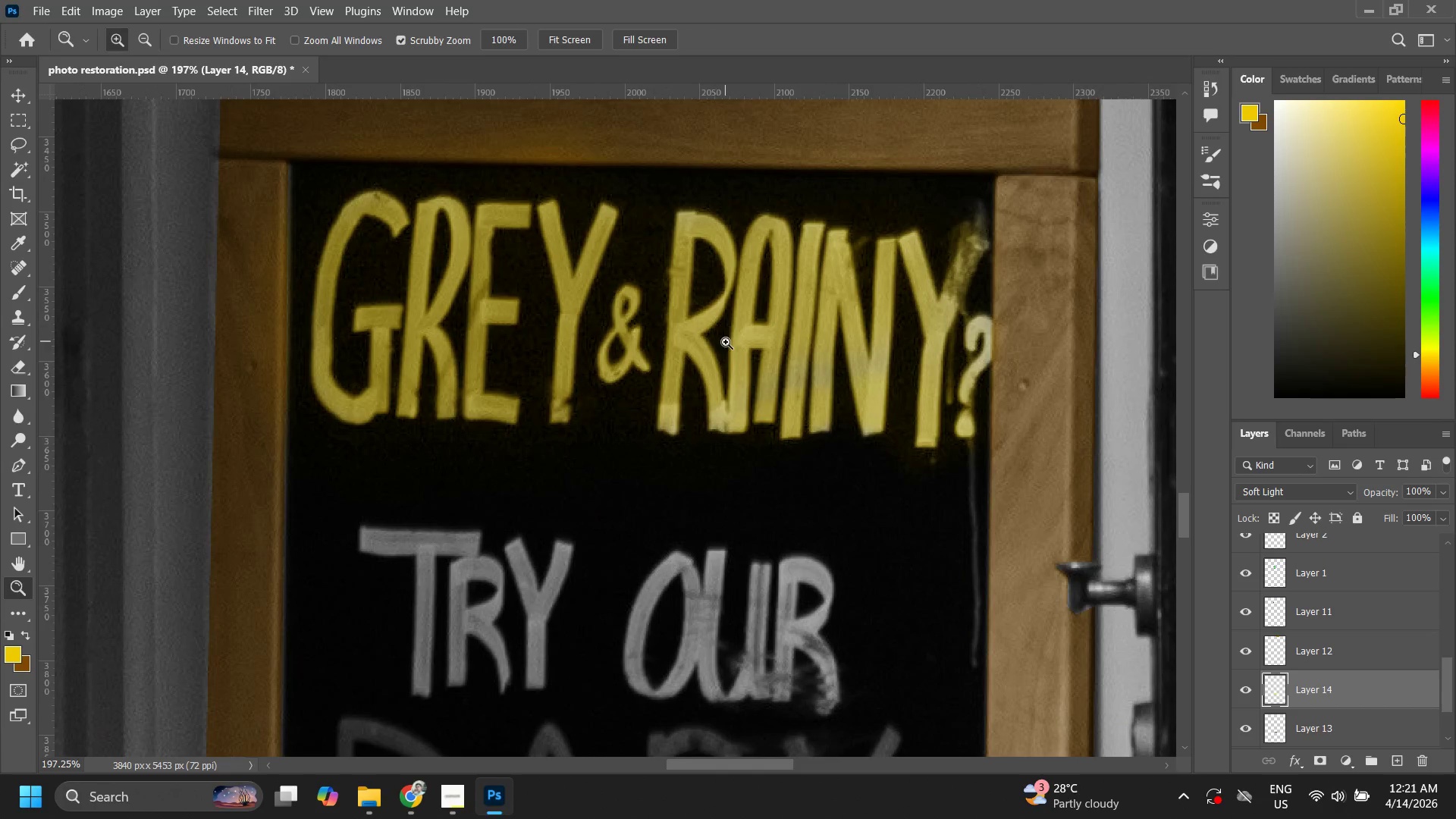 
left_click_drag(start_coordinate=[723, 359], to_coordinate=[654, 466])
 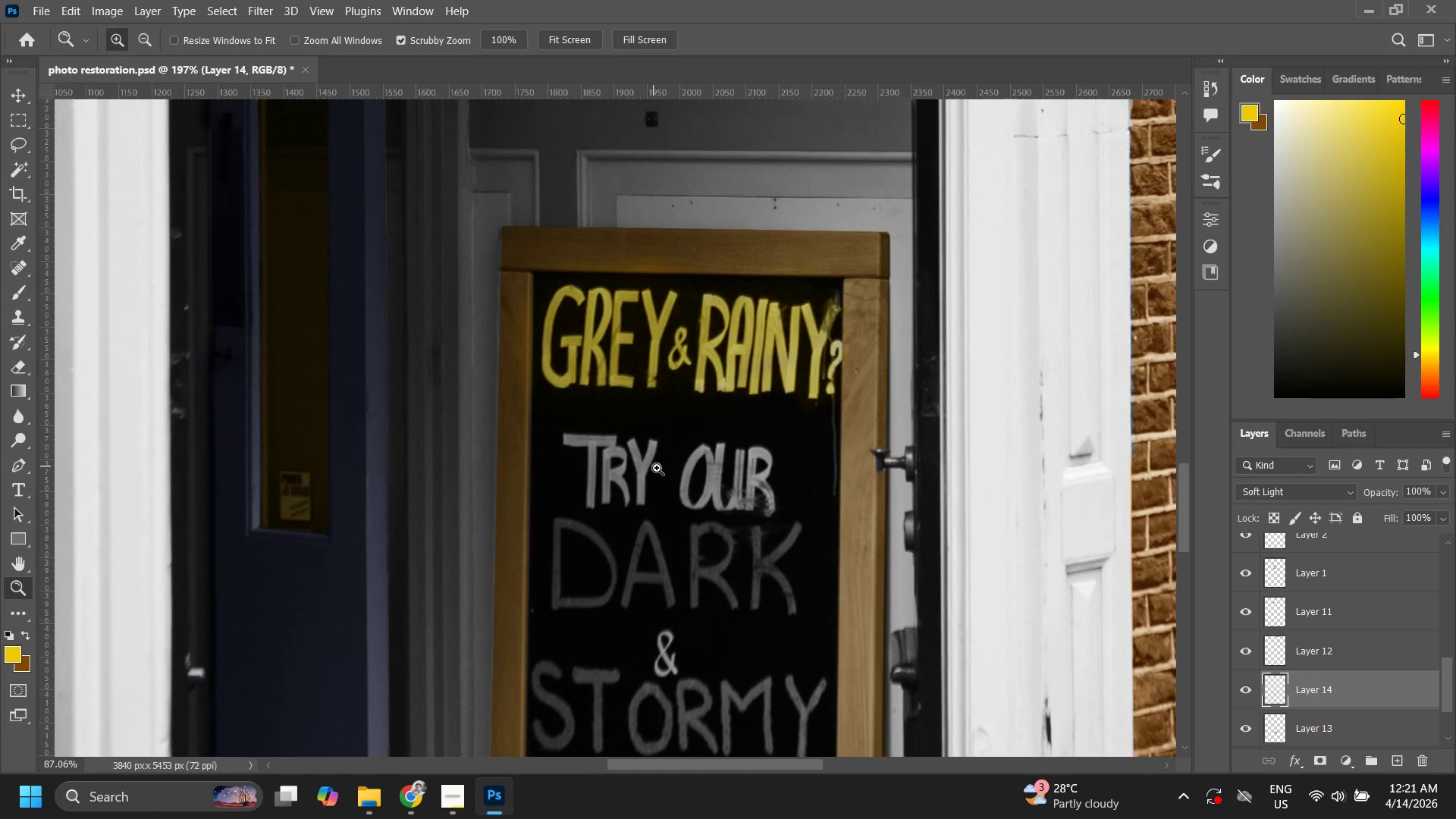 
hold_key(key=Space, duration=0.36)
 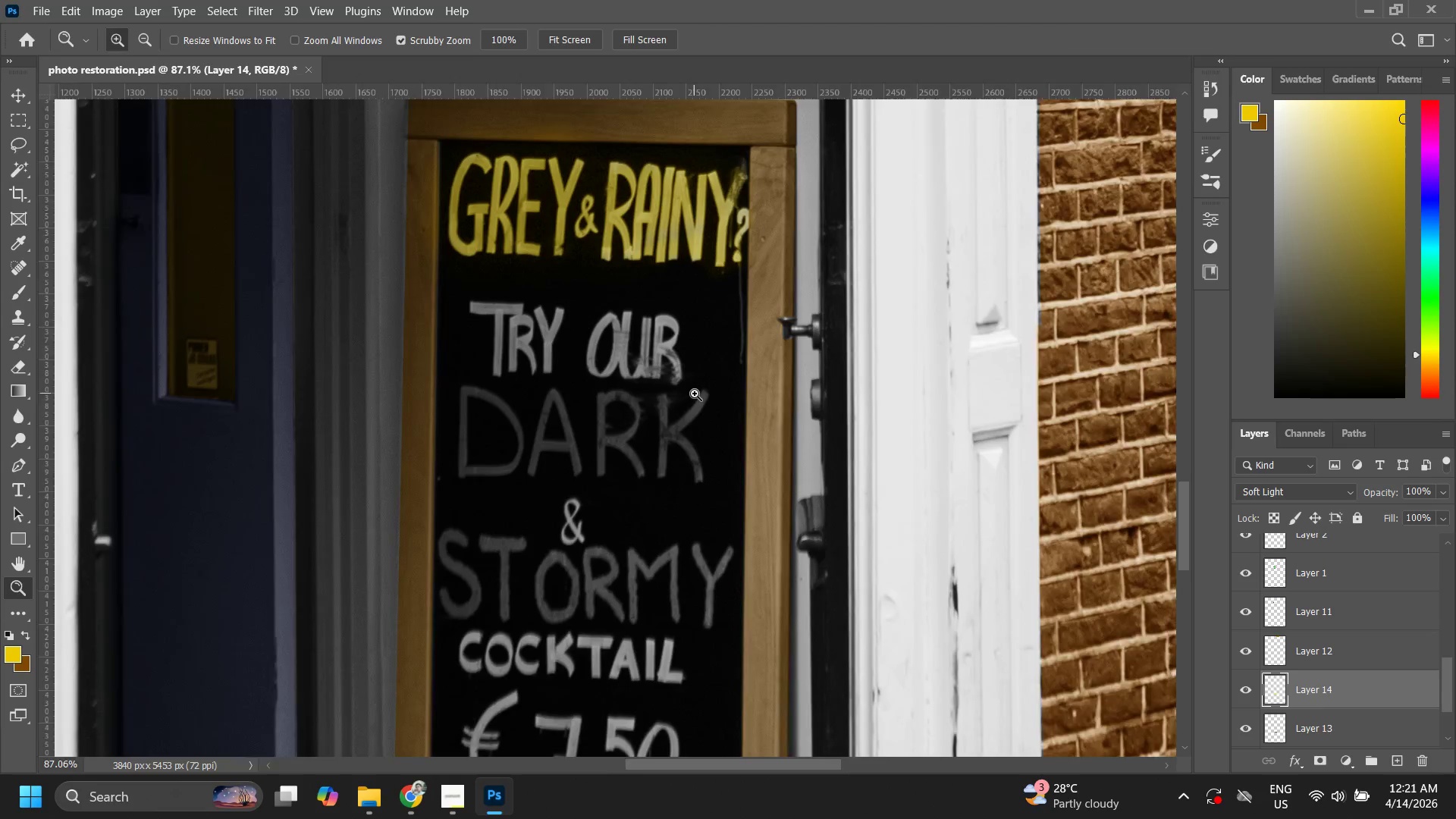 
left_click_drag(start_coordinate=[670, 468], to_coordinate=[630, 410])
 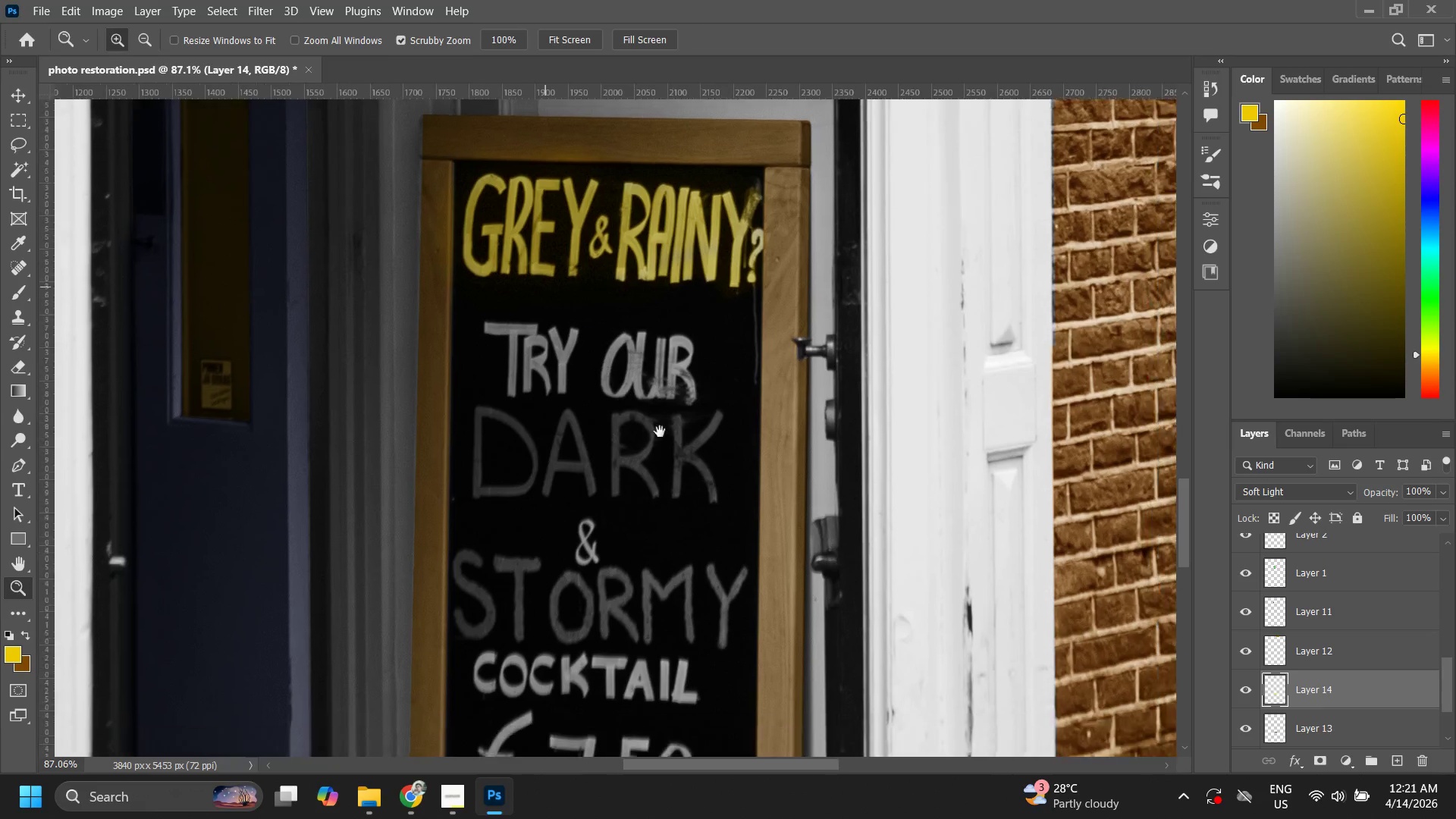 
left_click_drag(start_coordinate=[665, 431], to_coordinate=[707, 387])
 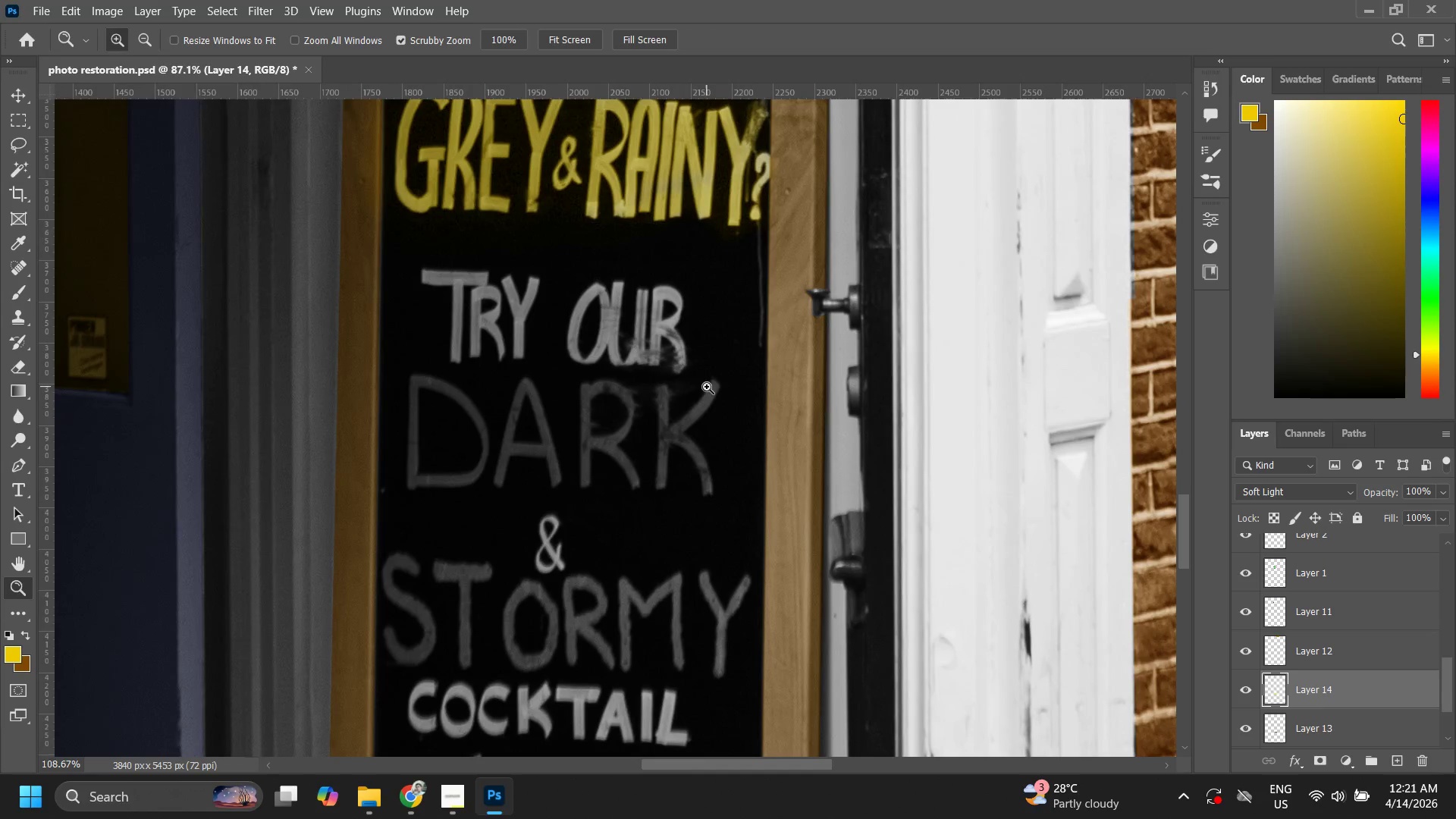 
hold_key(key=Space, duration=0.52)
 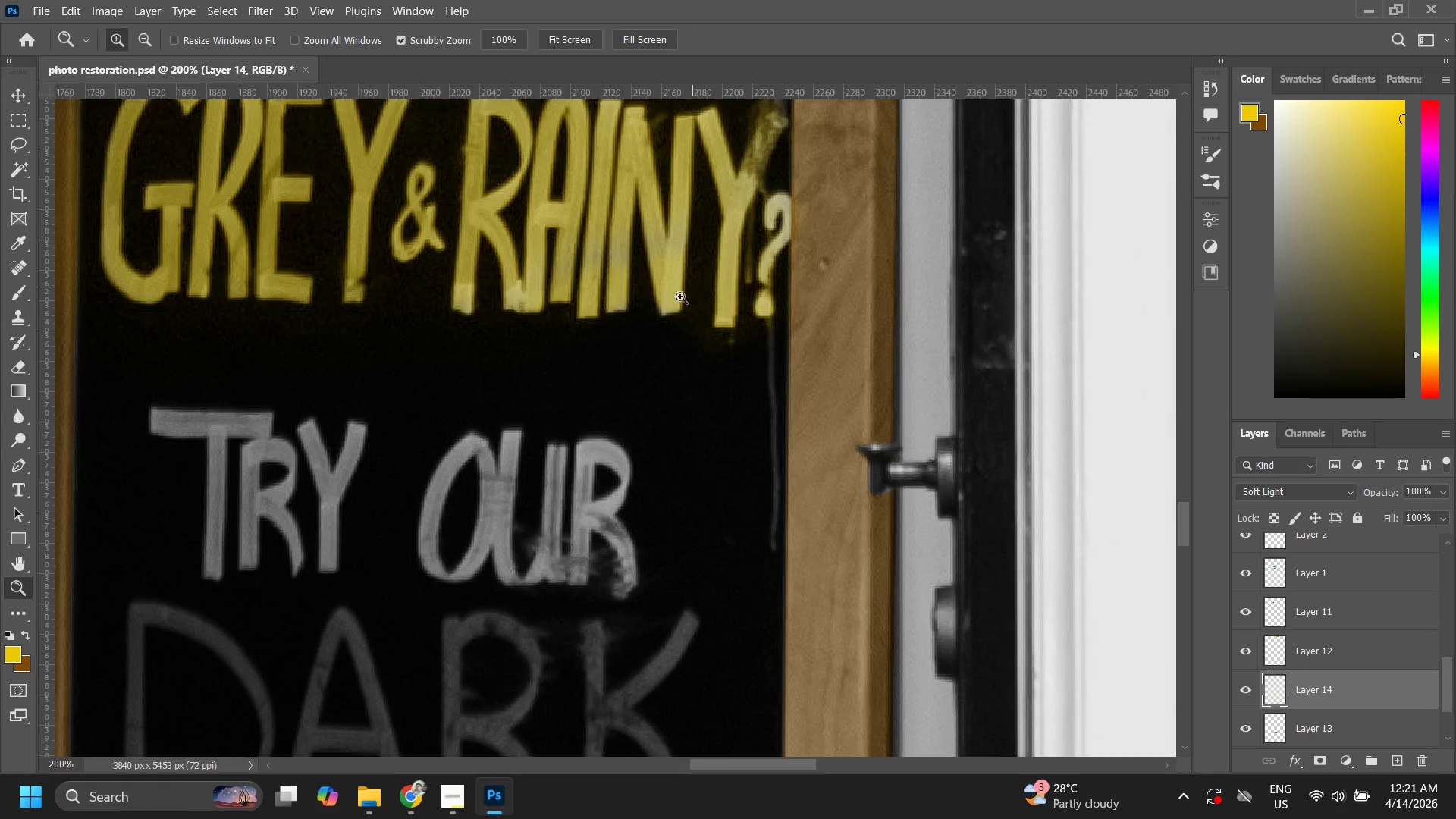 
left_click_drag(start_coordinate=[686, 309], to_coordinate=[656, 413])
 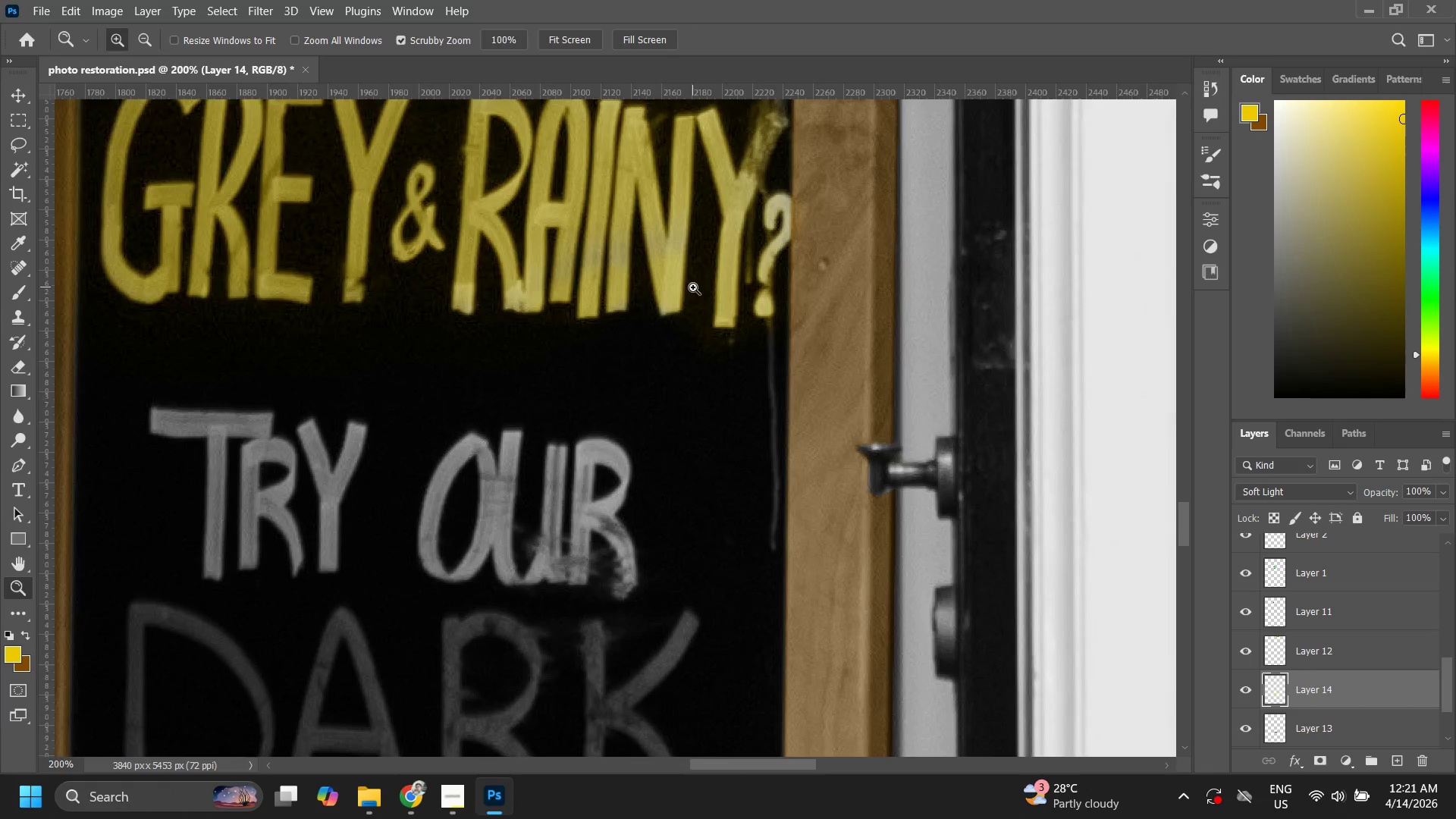 
double_click([656, 413])
 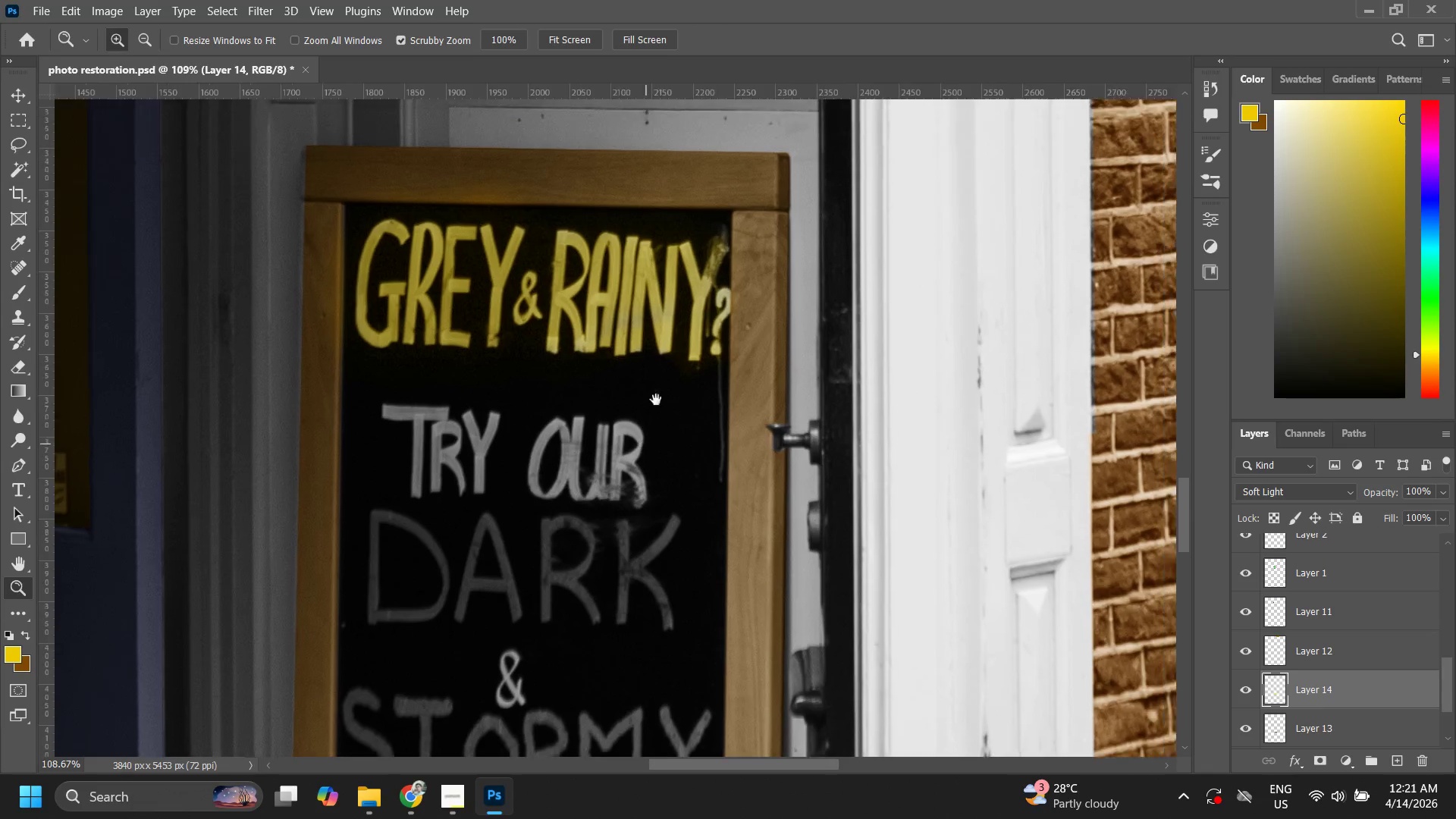 
key(Z)
 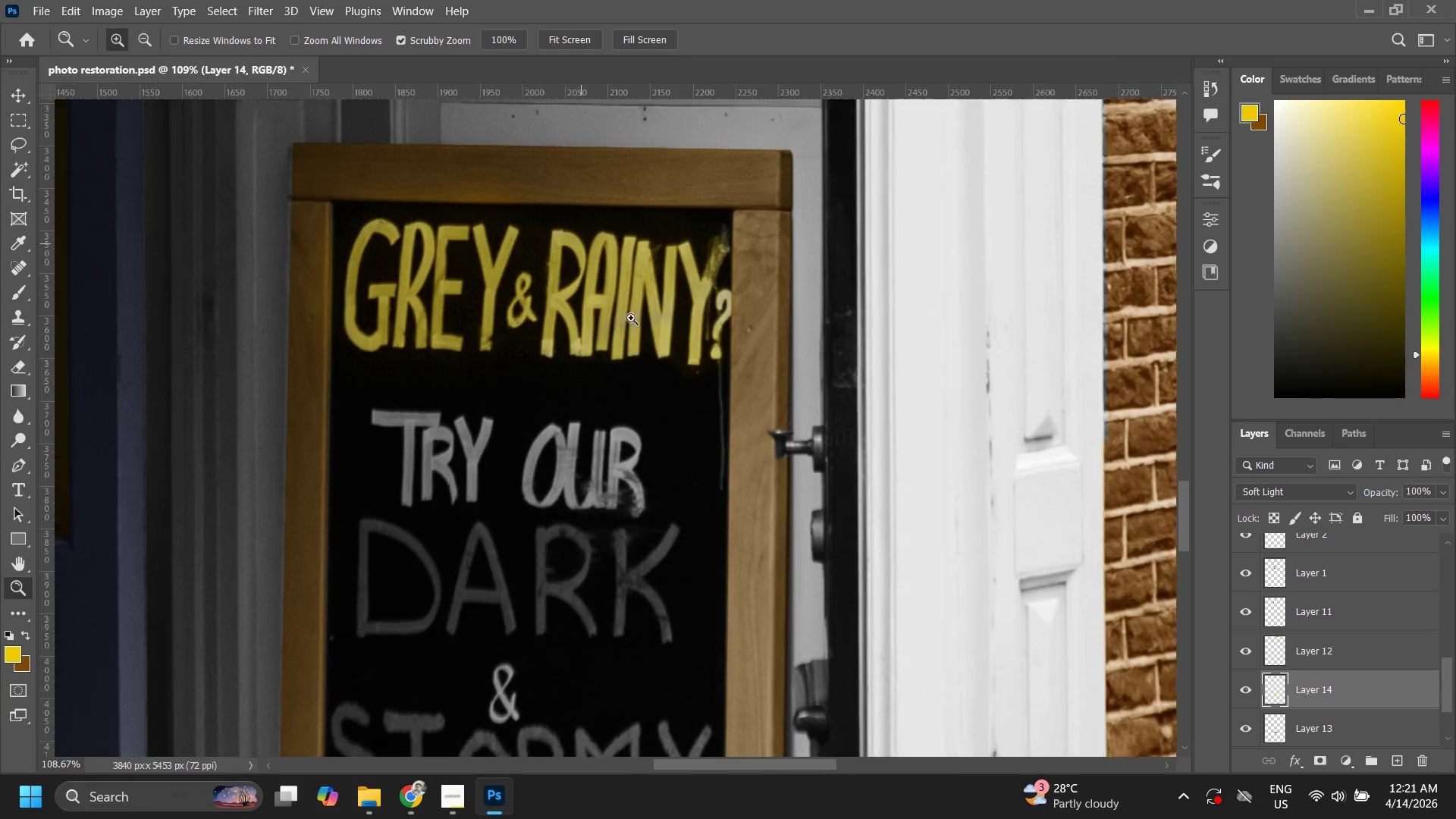 
left_click_drag(start_coordinate=[631, 318], to_coordinate=[693, 287])
 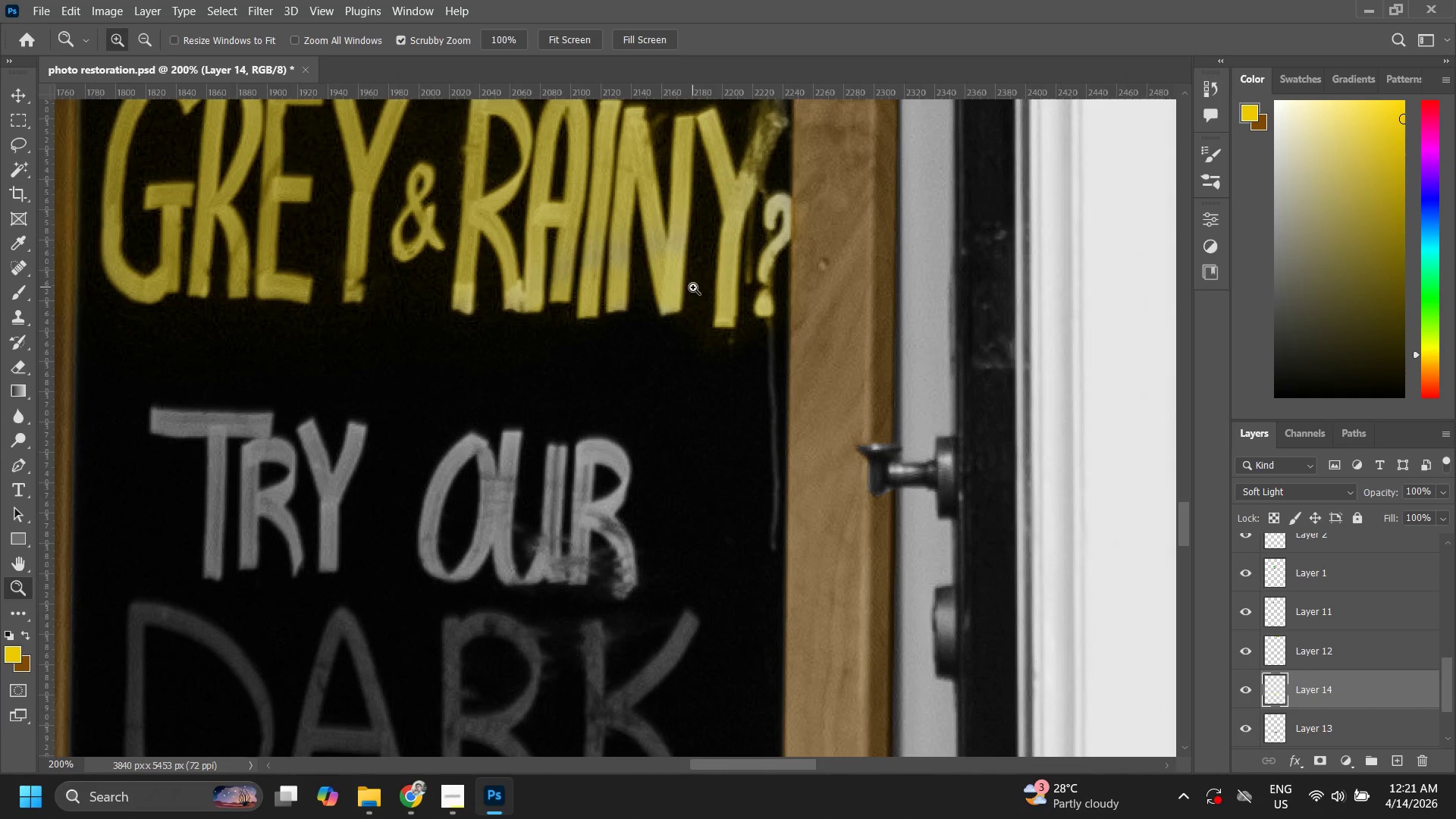 
left_click_drag(start_coordinate=[693, 287], to_coordinate=[657, 319])
 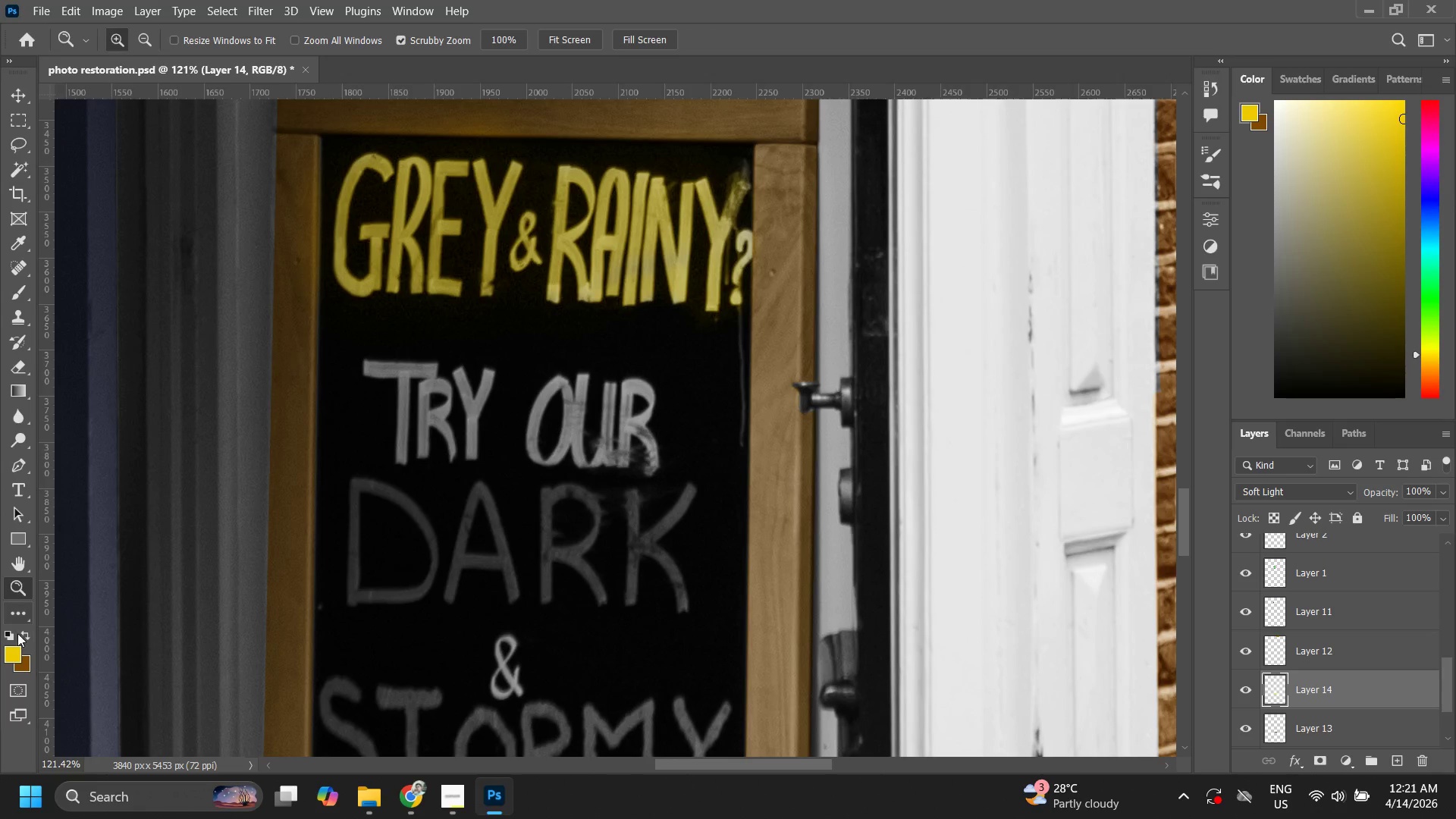 
left_click([8, 651])
 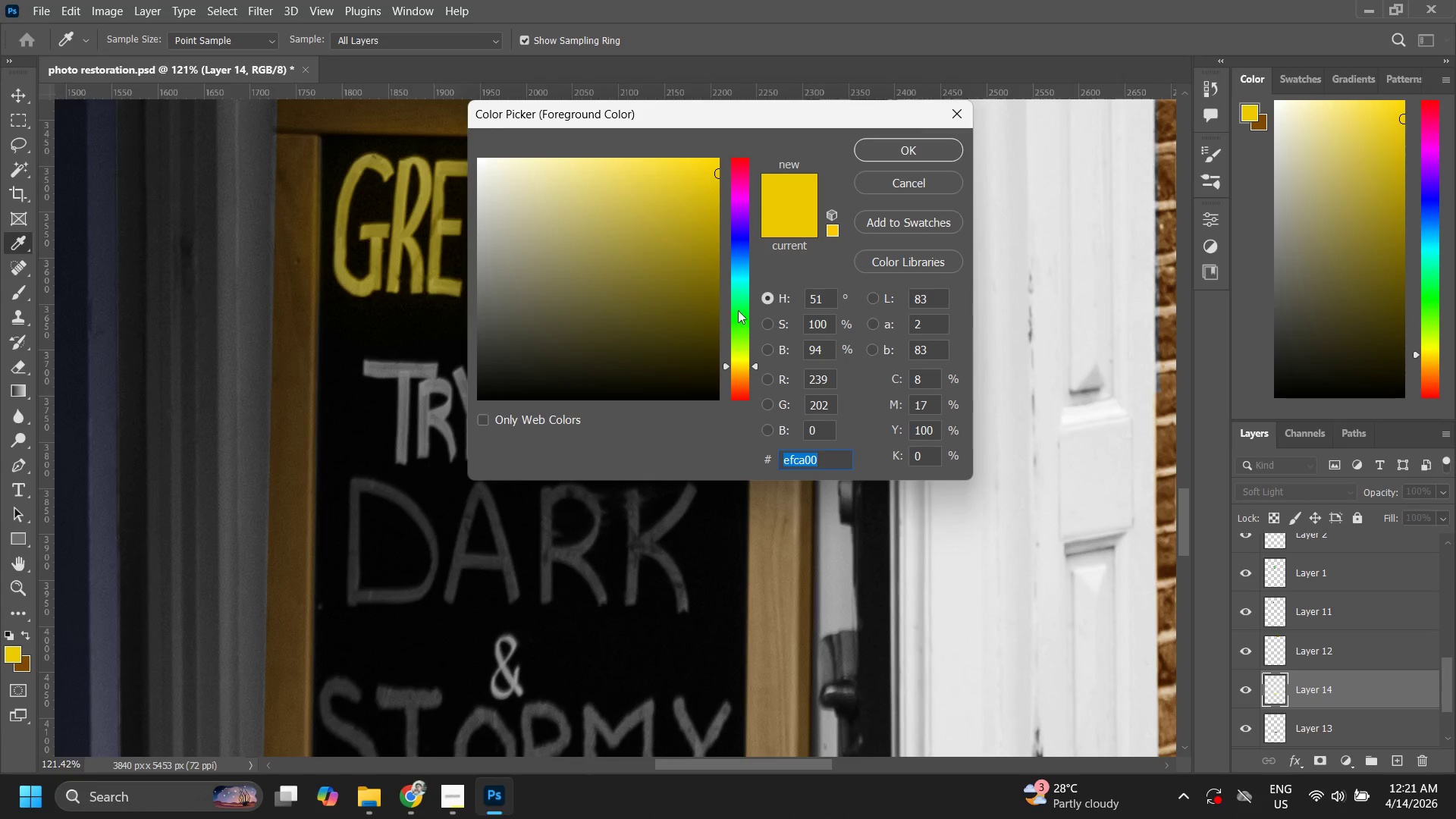 
left_click_drag(start_coordinate=[739, 286], to_coordinate=[738, 253])
 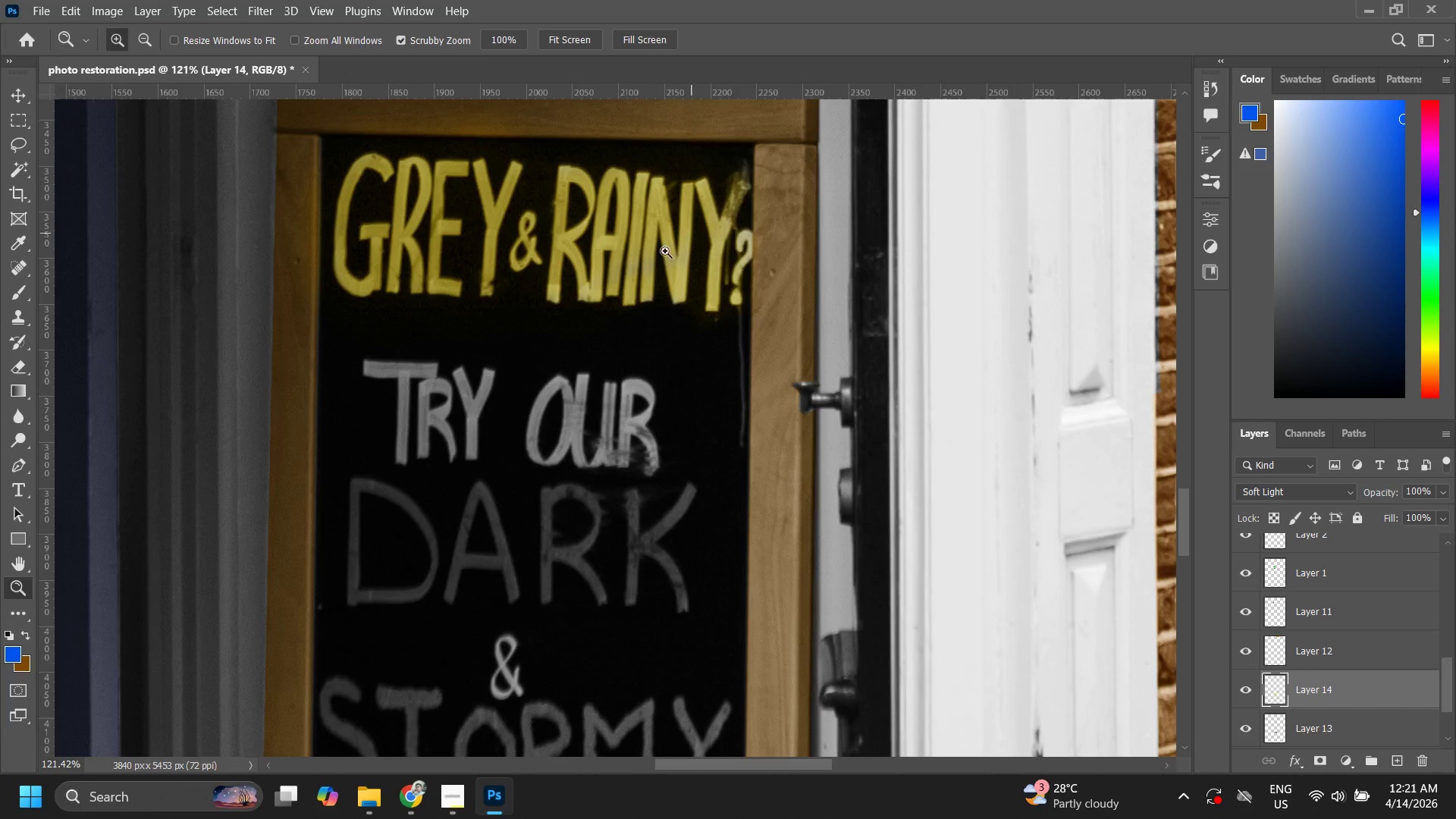 
key(Z)
 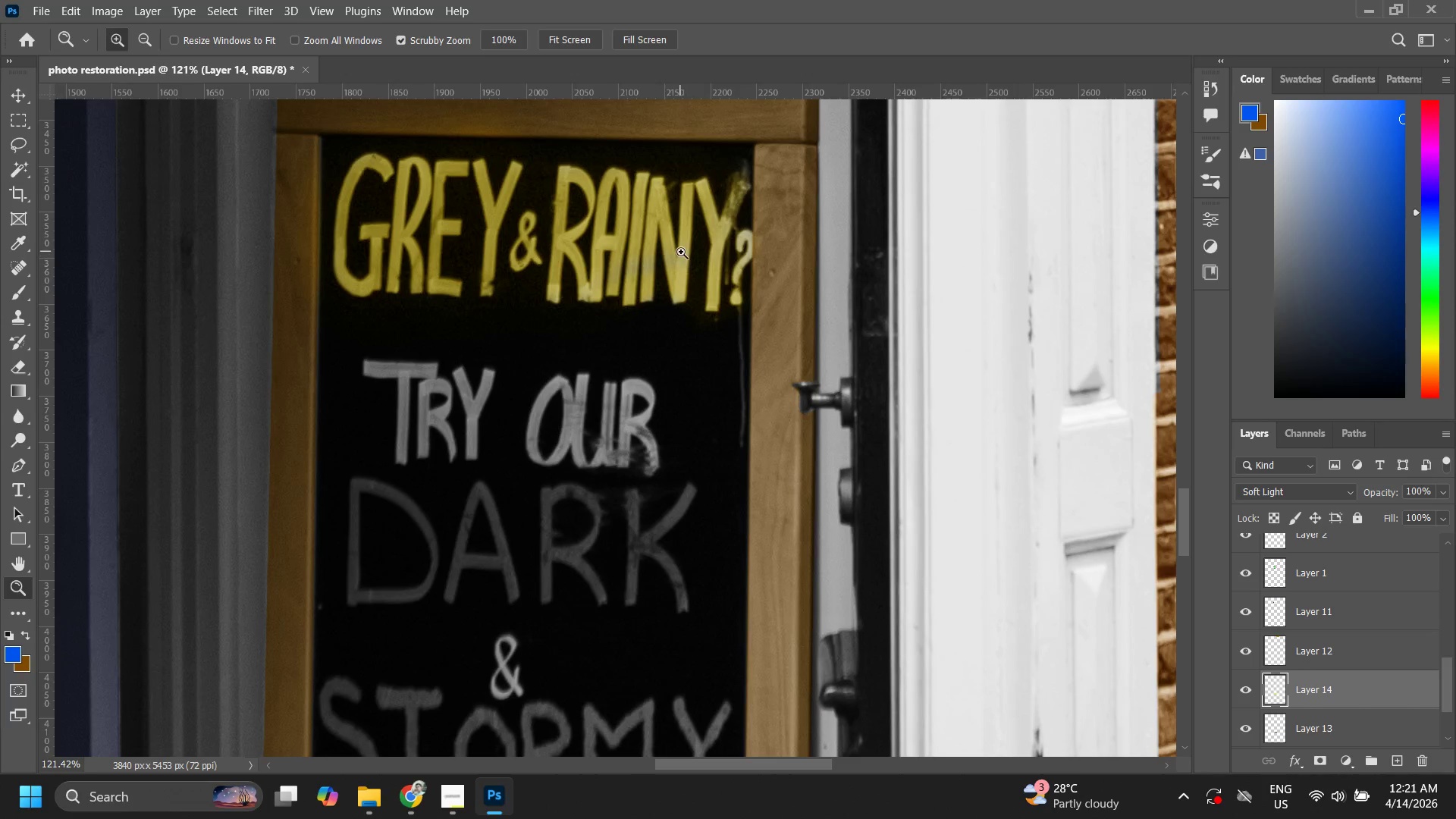 
left_click_drag(start_coordinate=[682, 251], to_coordinate=[720, 214])
 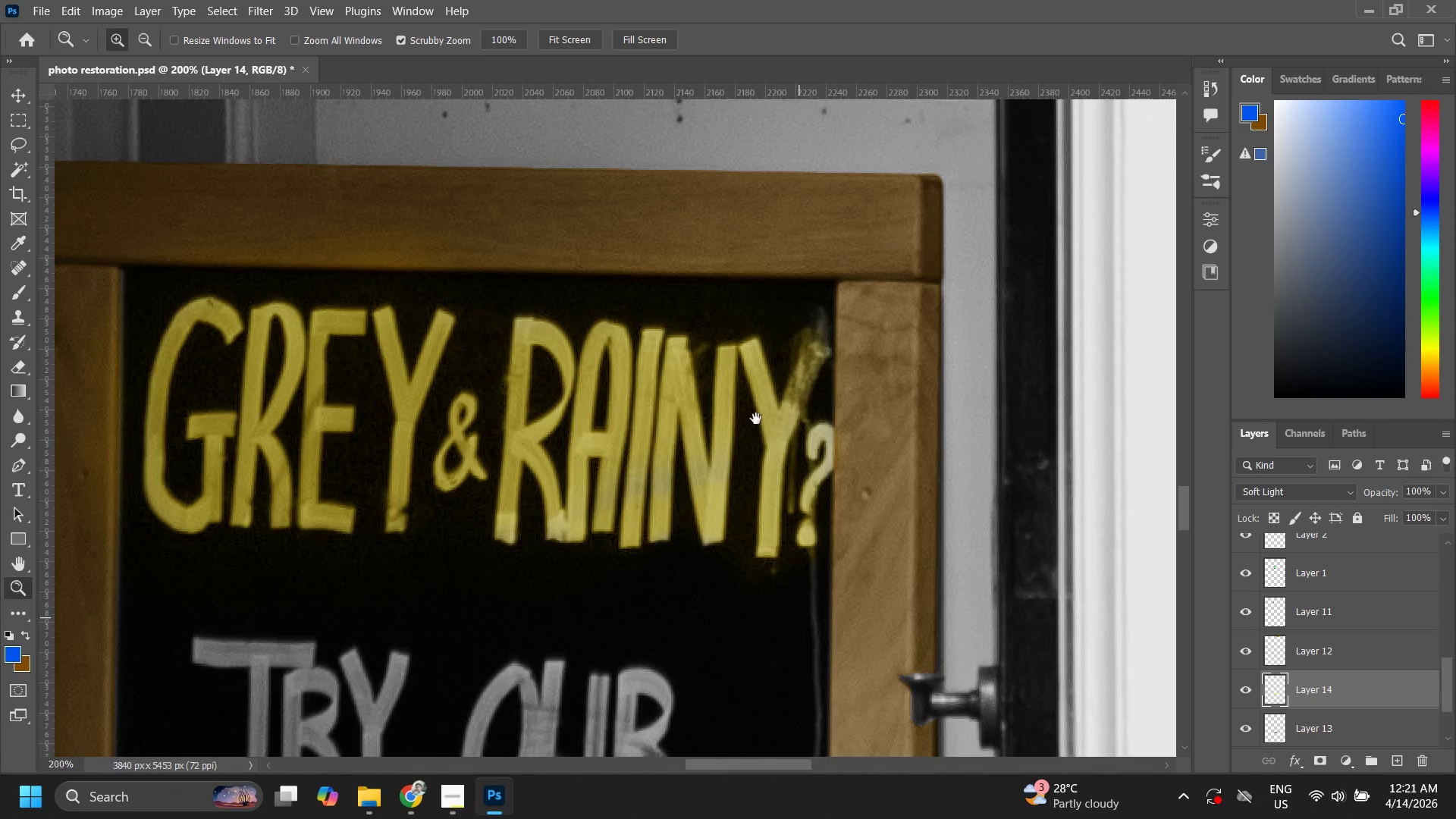 
double_click([720, 214])
 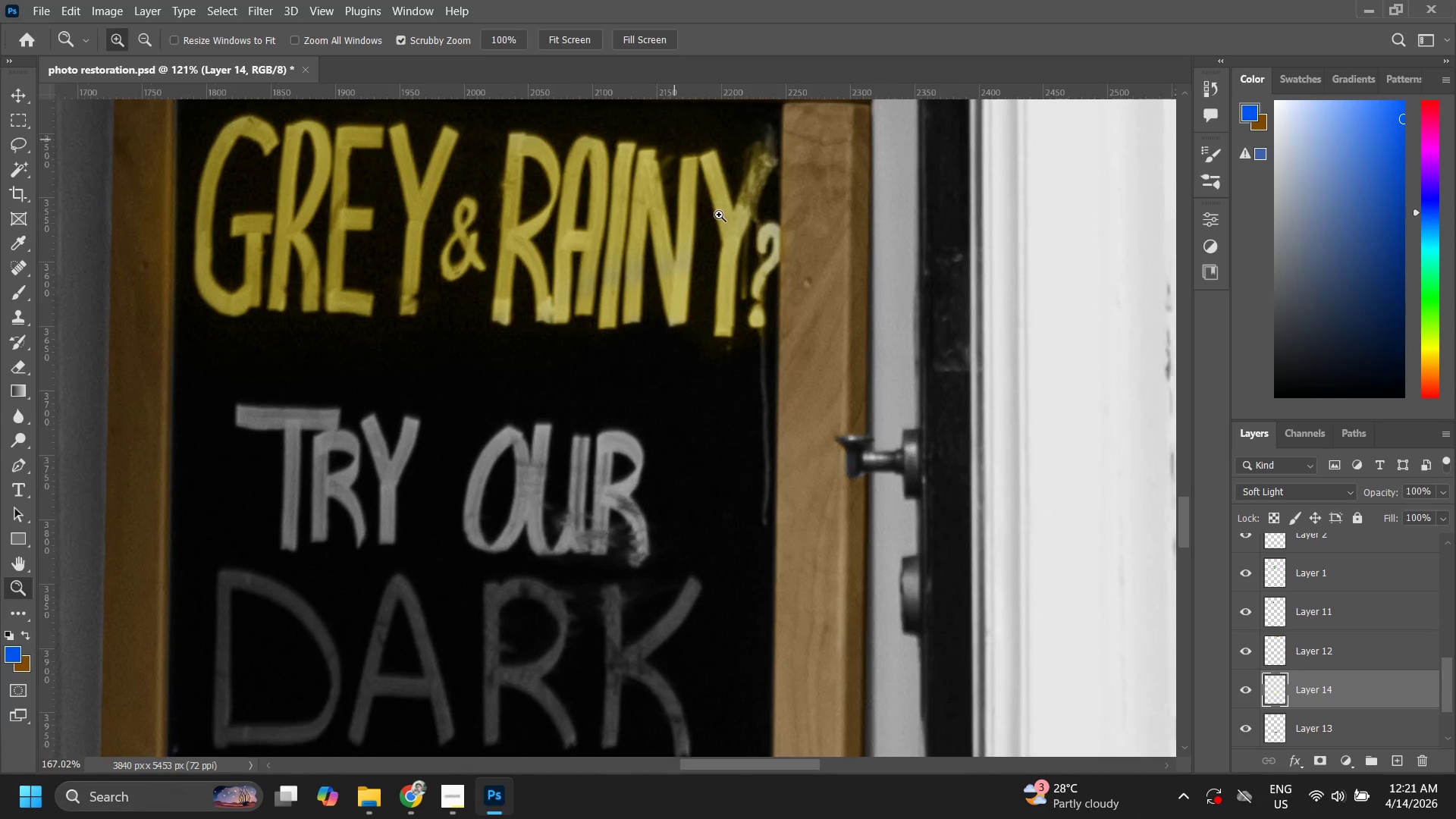 
hold_key(key=Space, duration=1.02)
 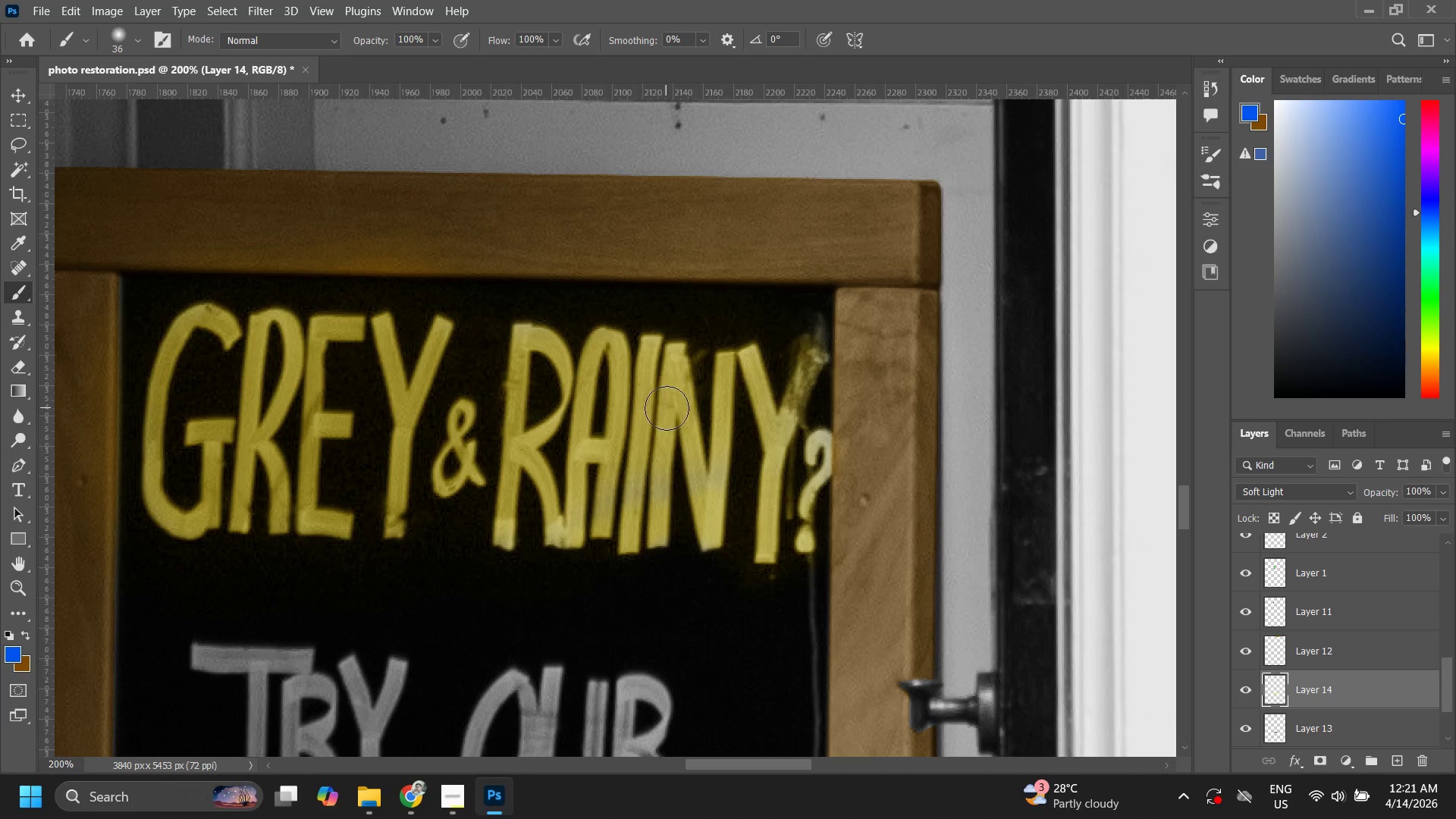 
left_click_drag(start_coordinate=[713, 219], to_coordinate=[755, 425])
 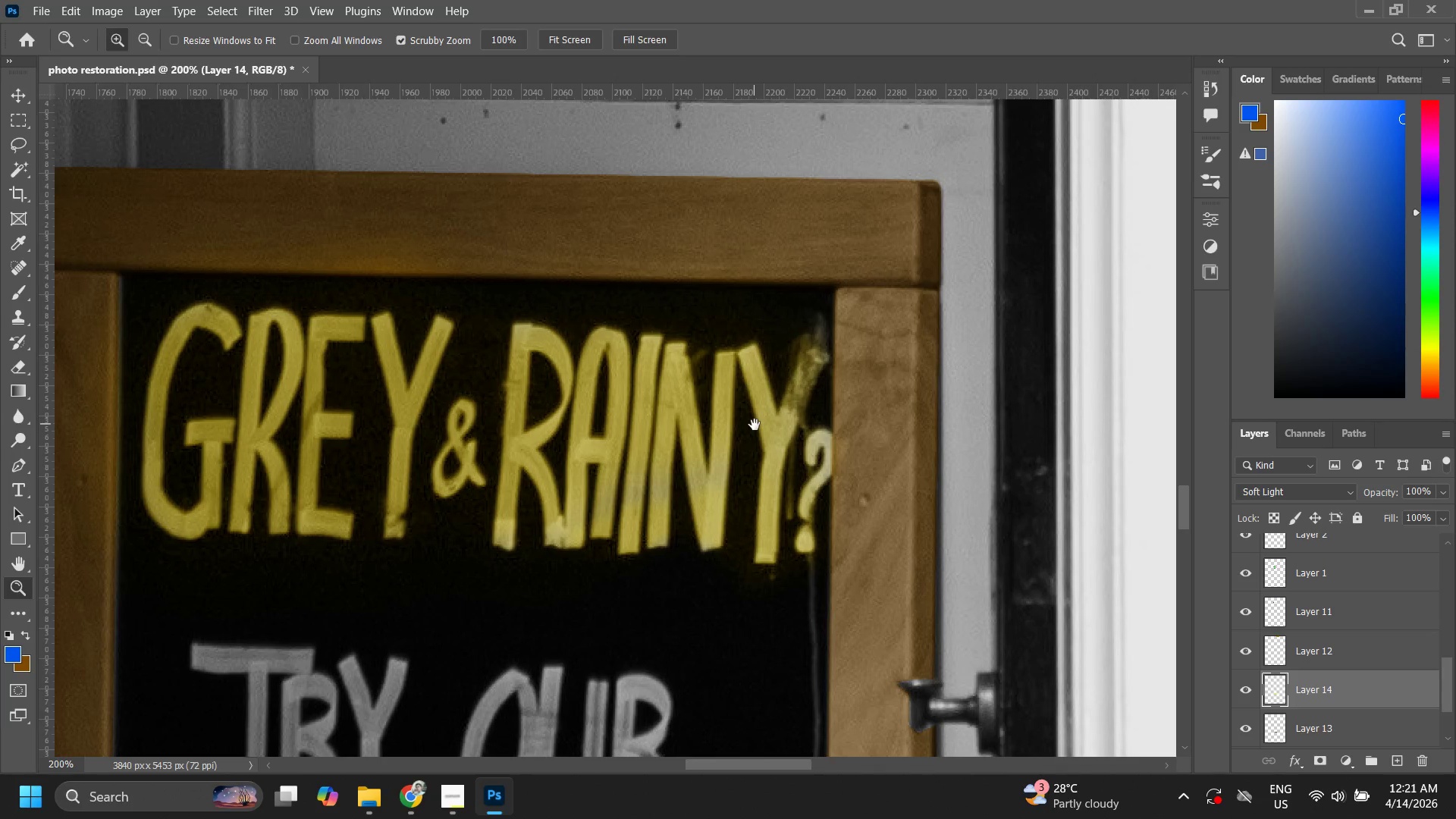 
key(B)
 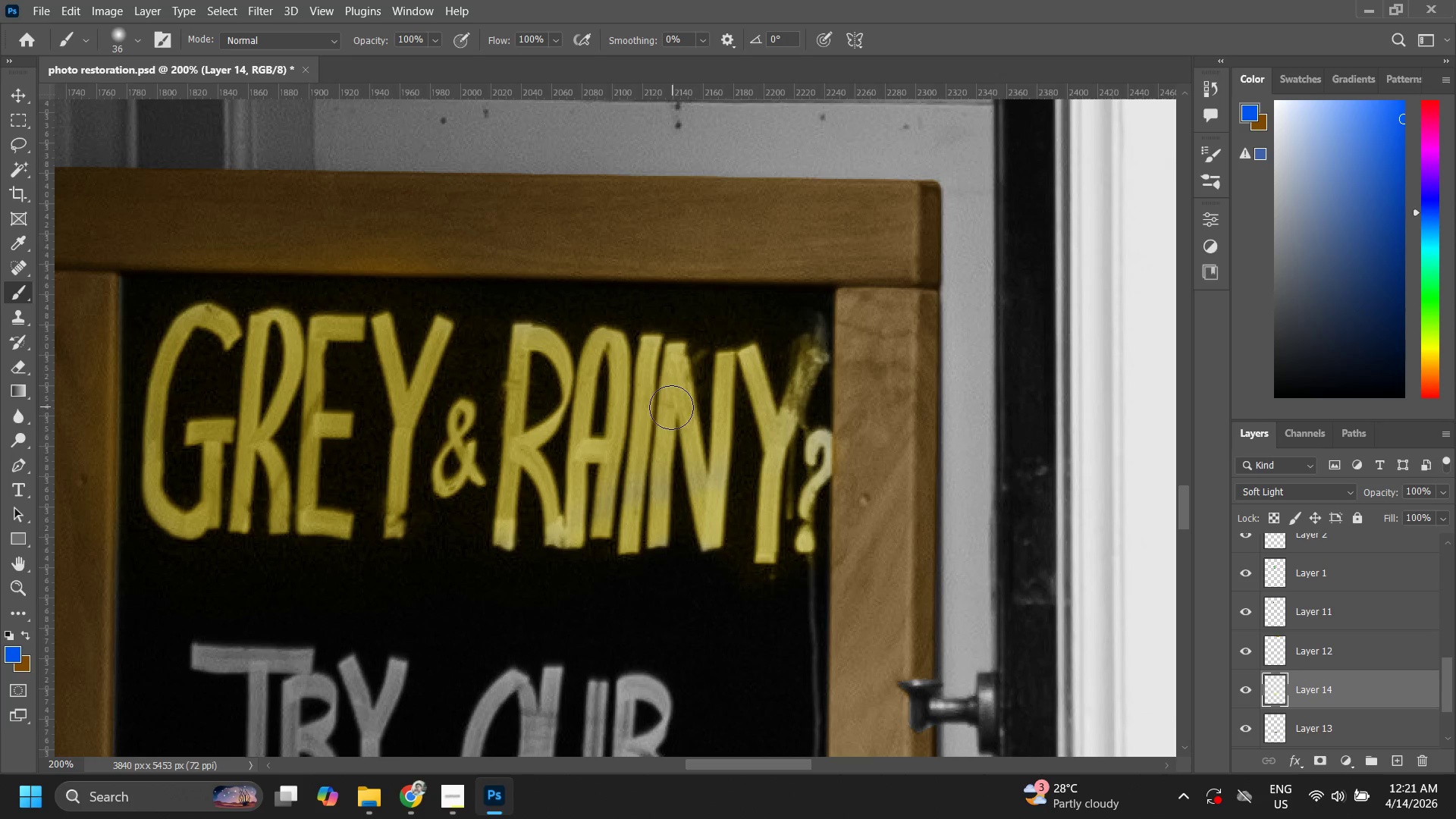 
left_click_drag(start_coordinate=[667, 408], to_coordinate=[623, 483])
 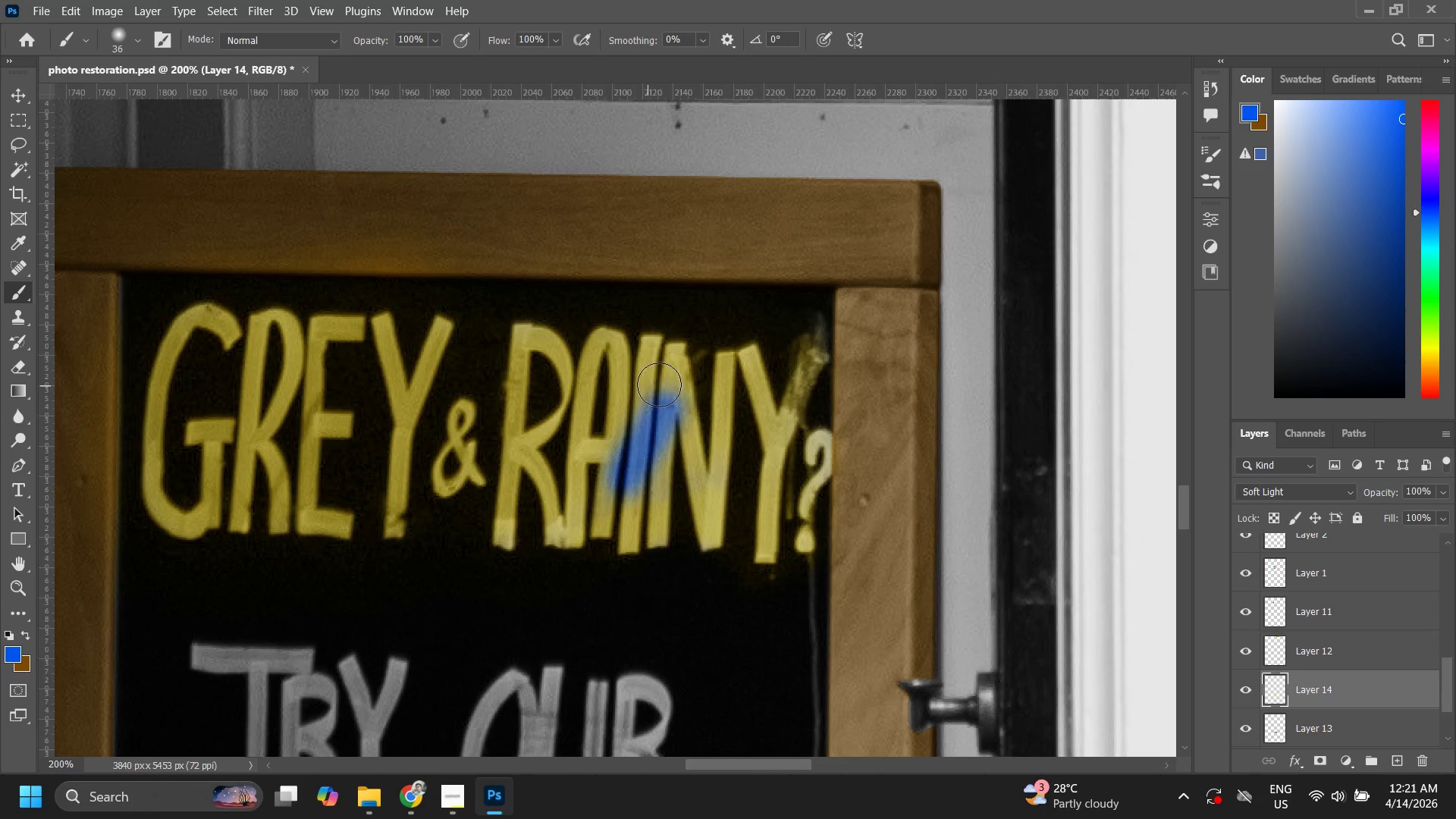 
left_click_drag(start_coordinate=[659, 387], to_coordinate=[783, 384])
 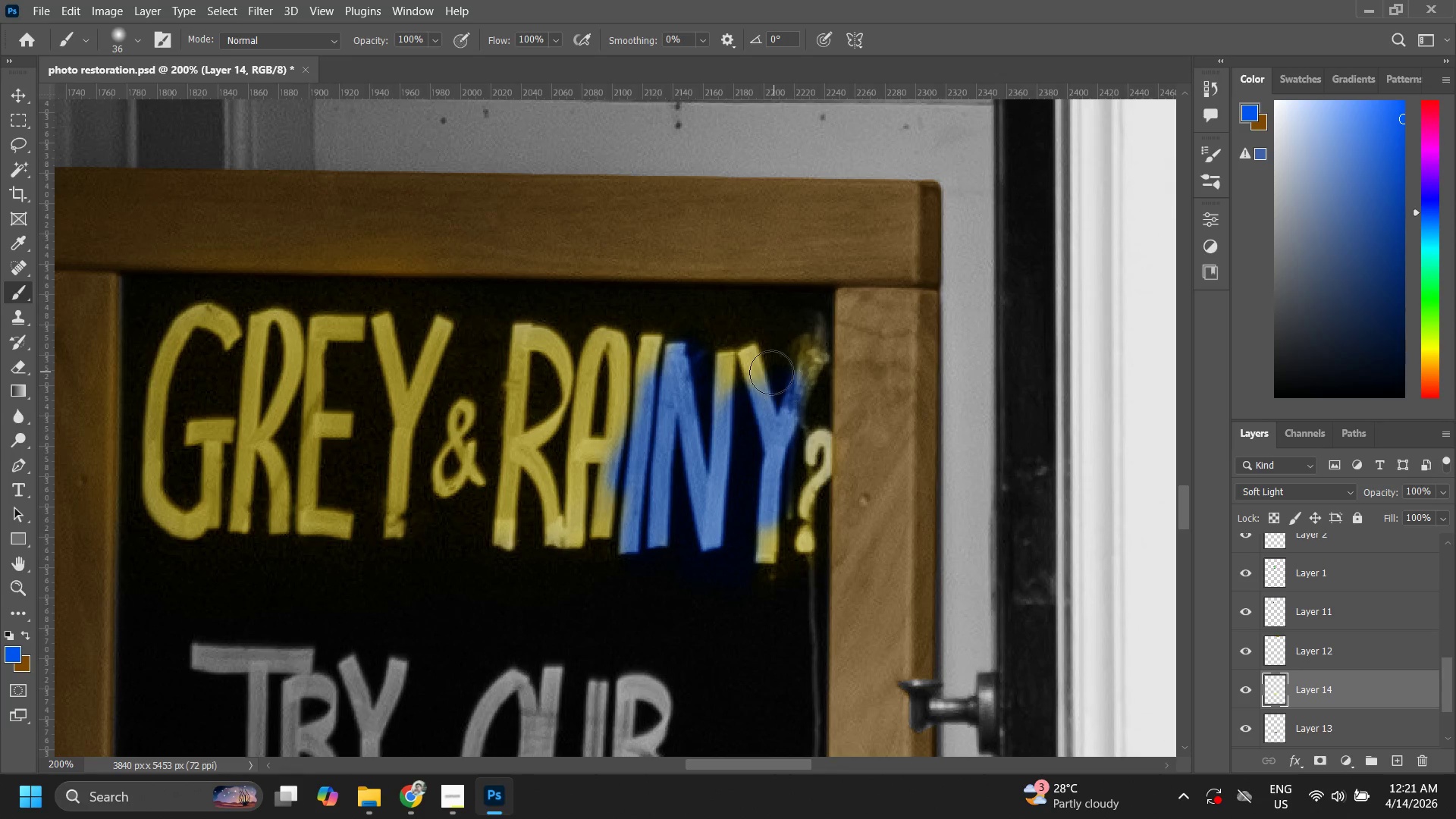 
left_click([770, 371])
 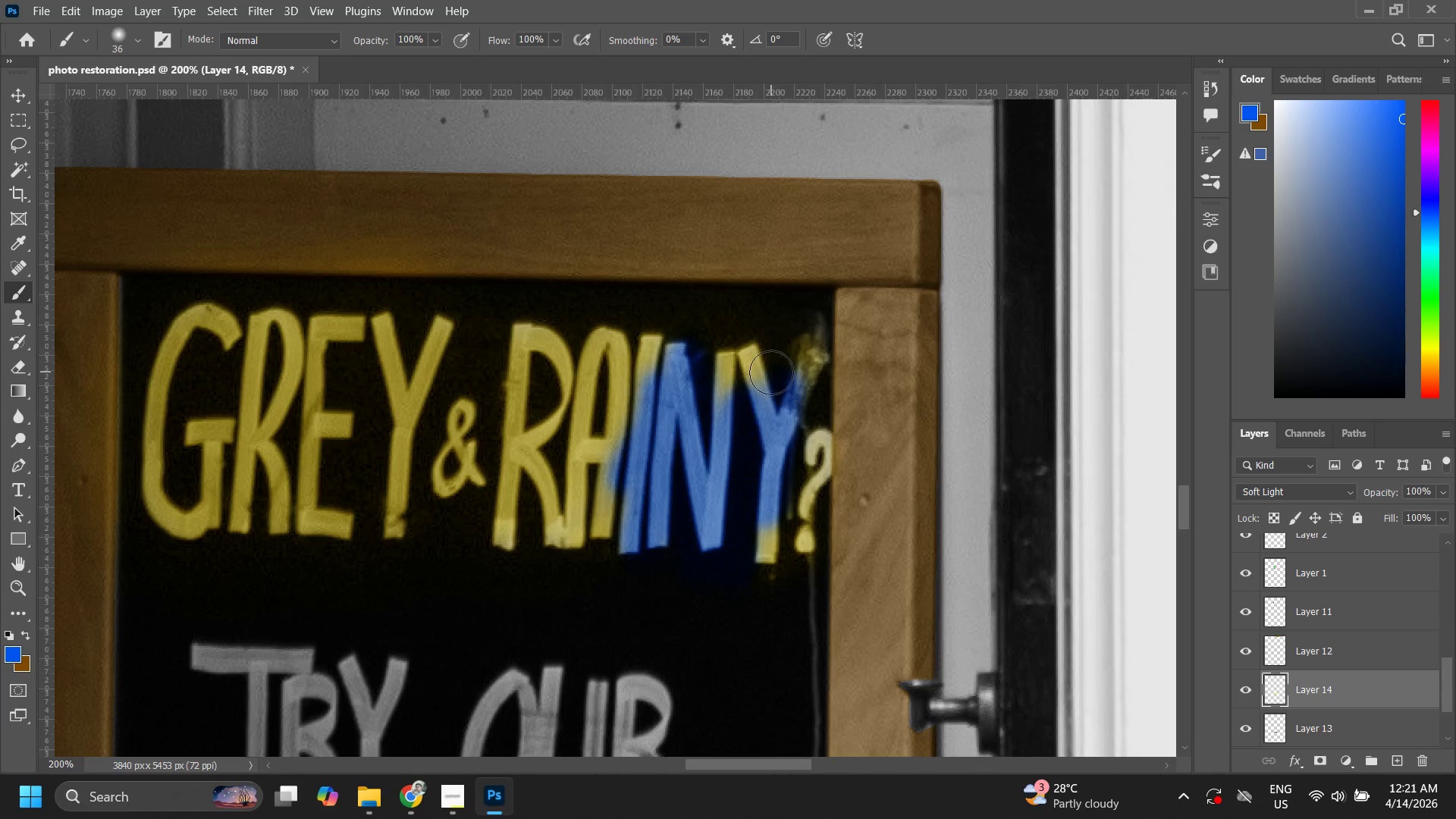 
left_click_drag(start_coordinate=[770, 371], to_coordinate=[795, 379])
 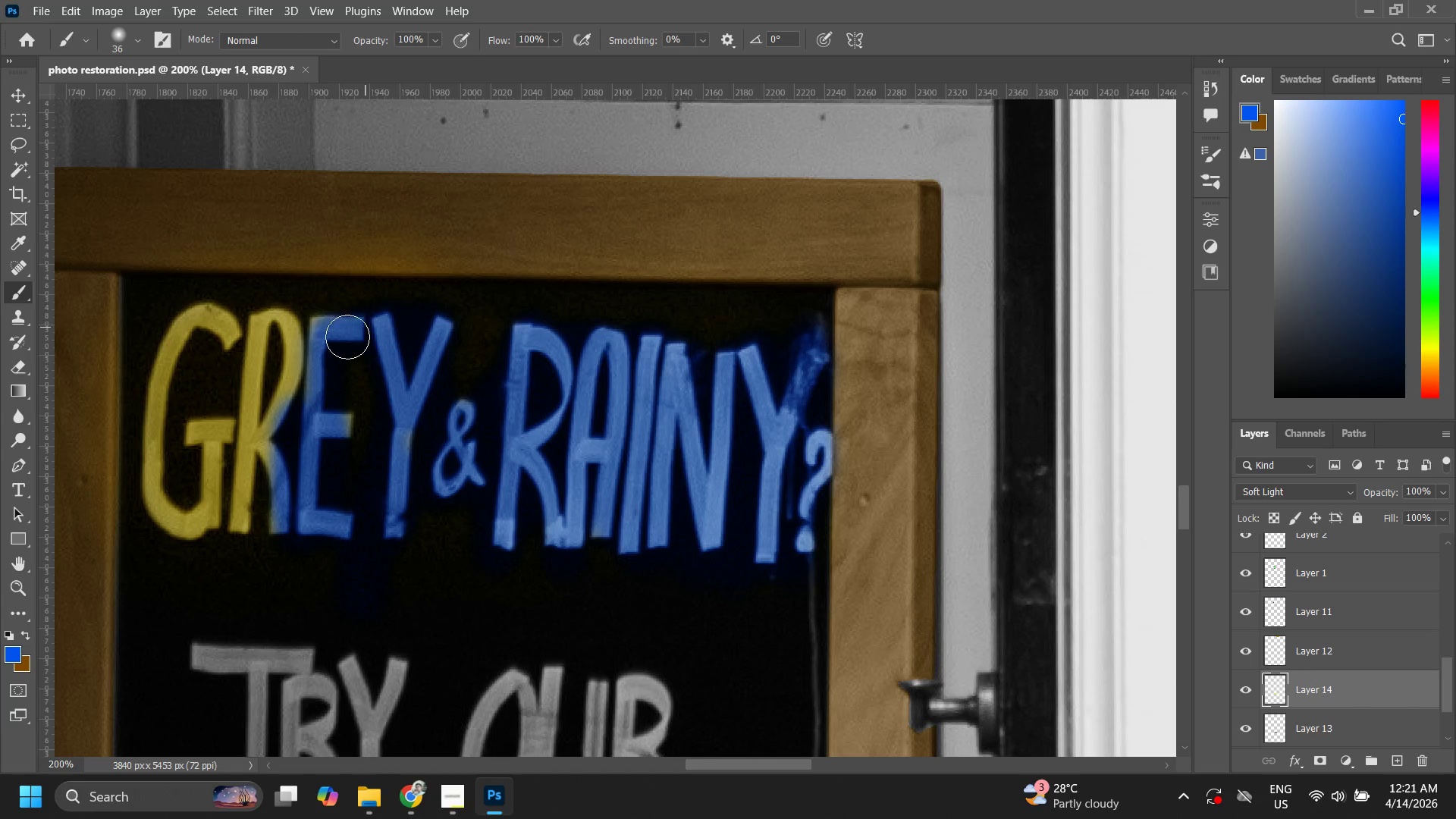 
wait(20.98)
 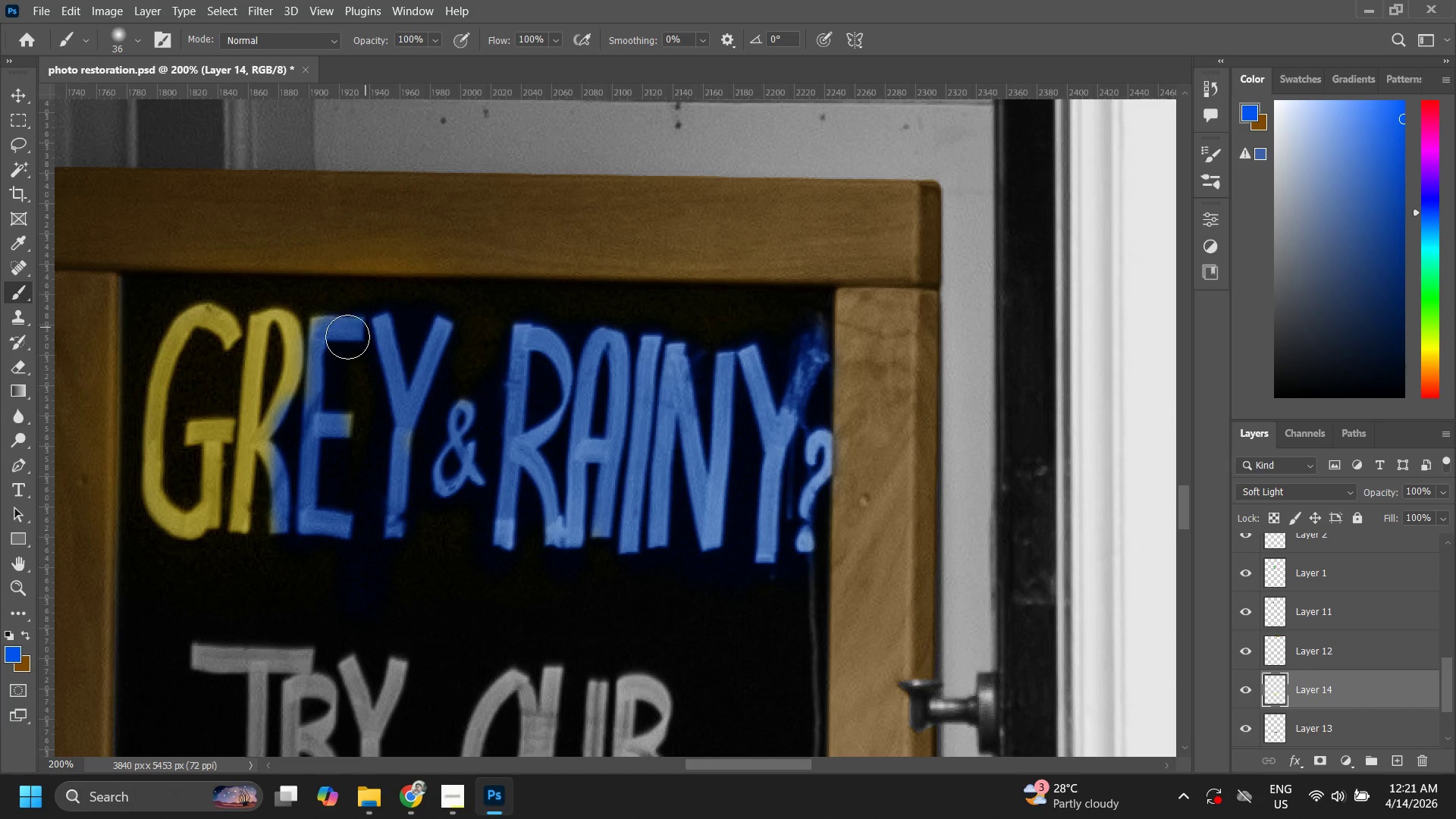 
hold_key(key=ControlLeft, duration=0.33)
 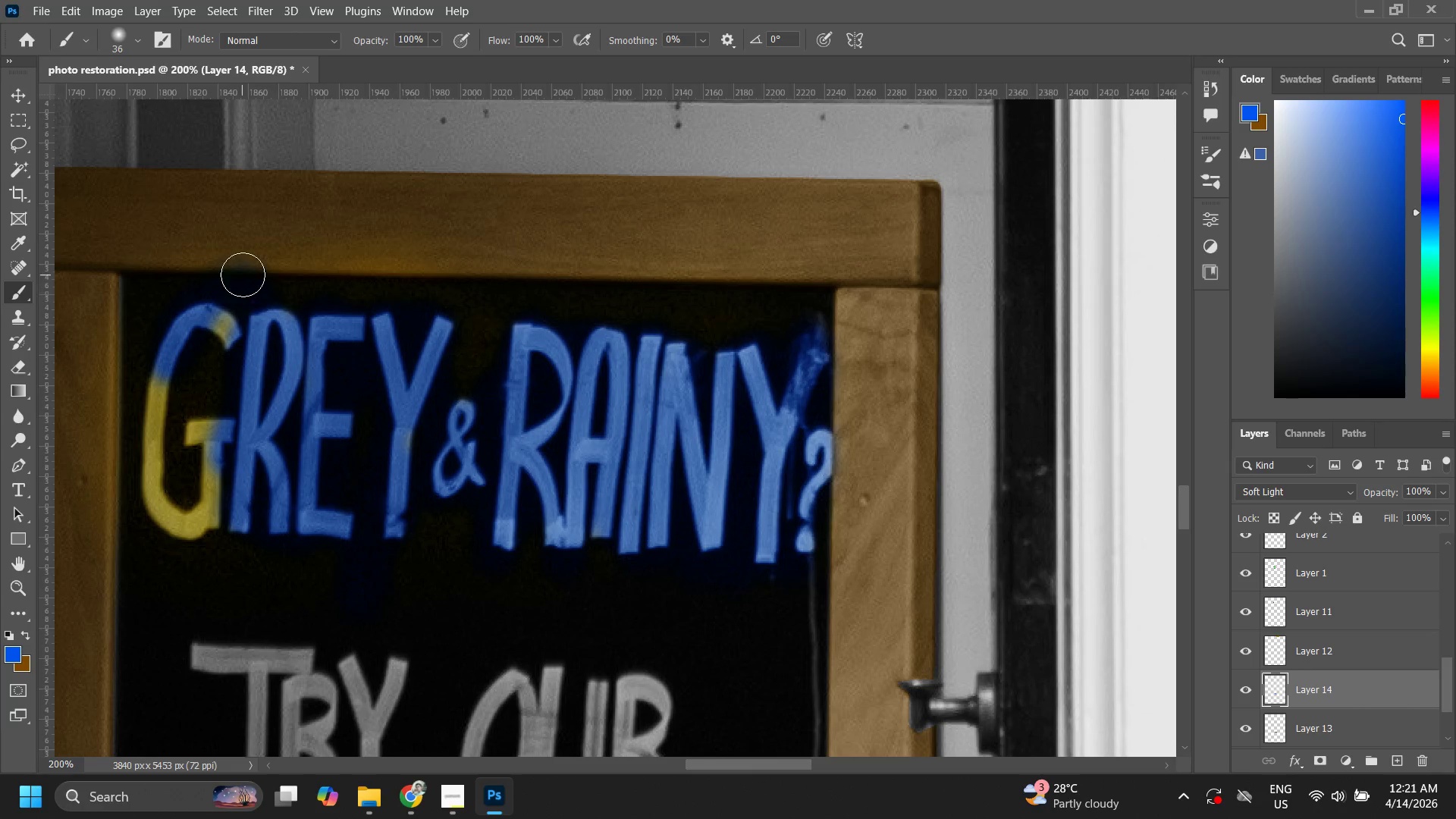 
key(E)
 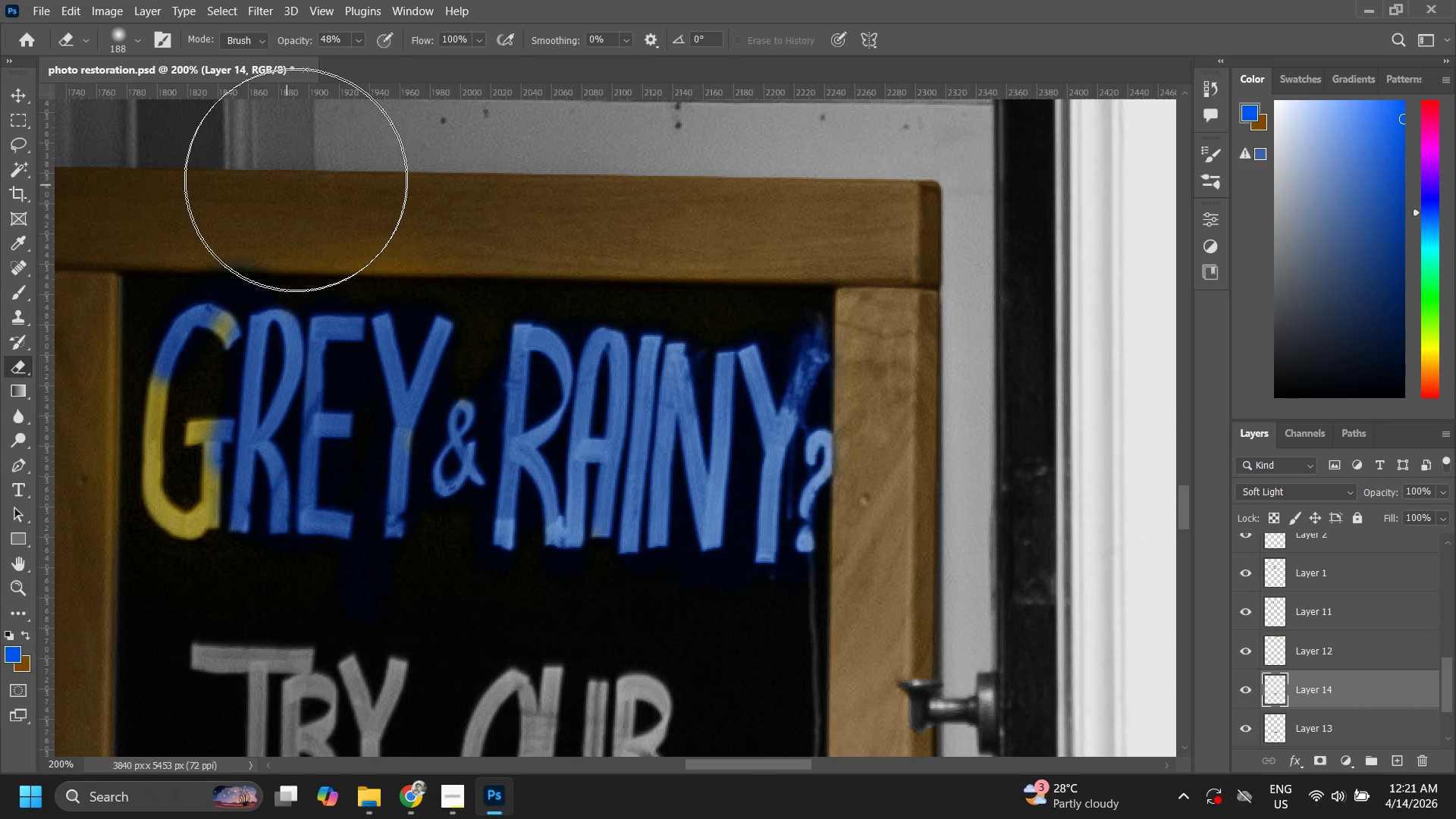 
hold_key(key=AltLeft, duration=0.72)
 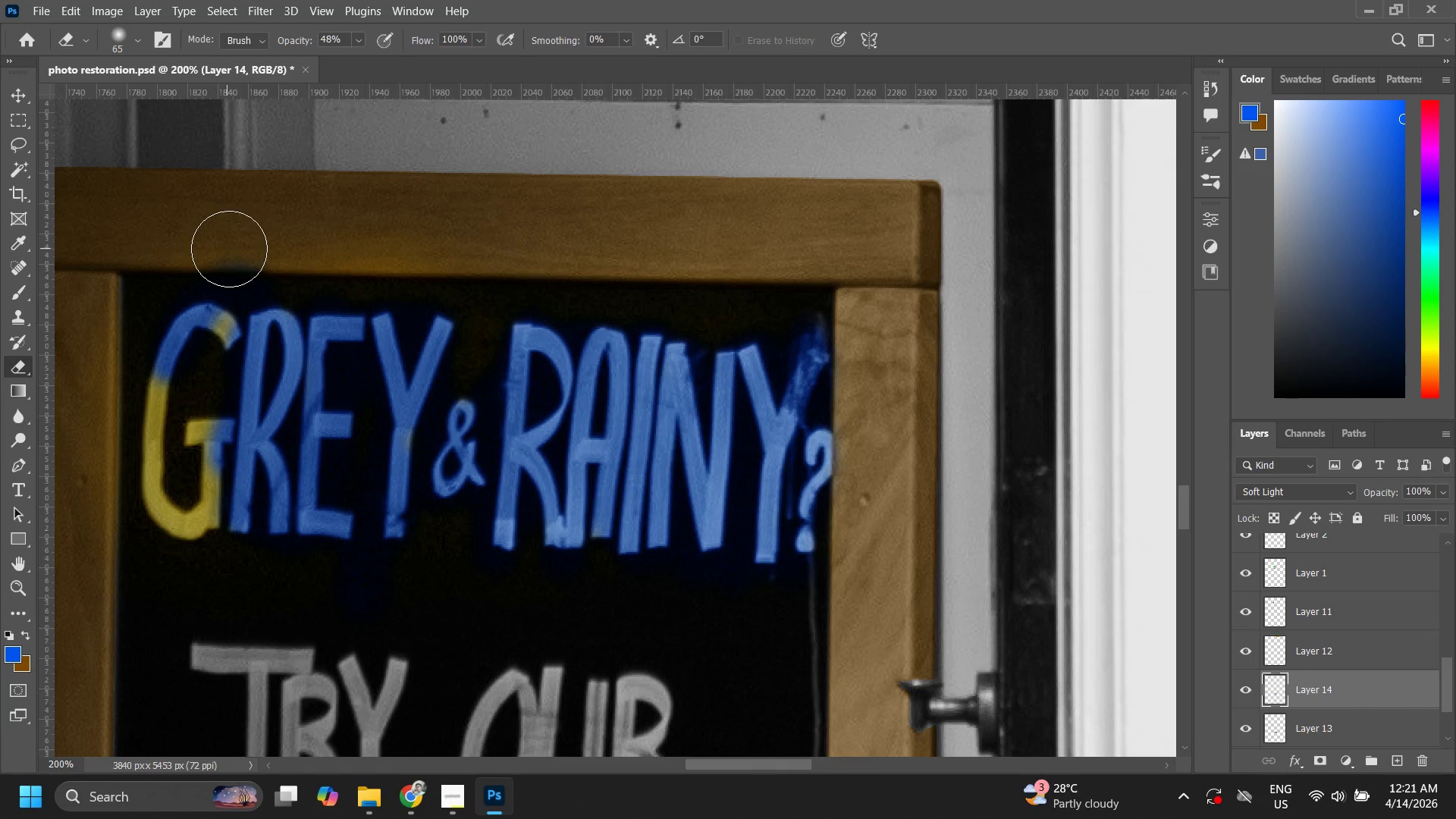 
left_click_drag(start_coordinate=[237, 248], to_coordinate=[243, 246])
 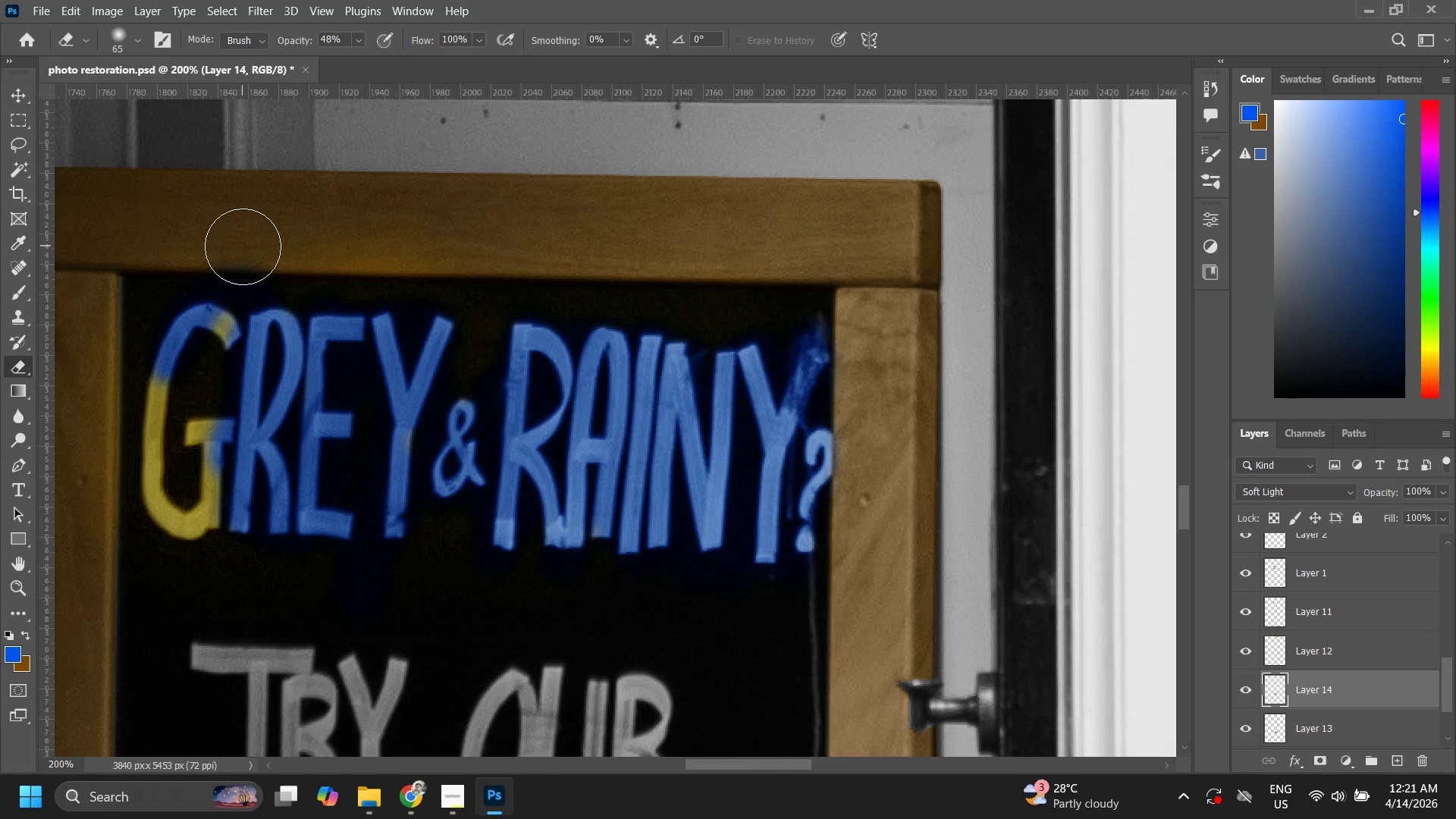 
double_click([243, 246])
 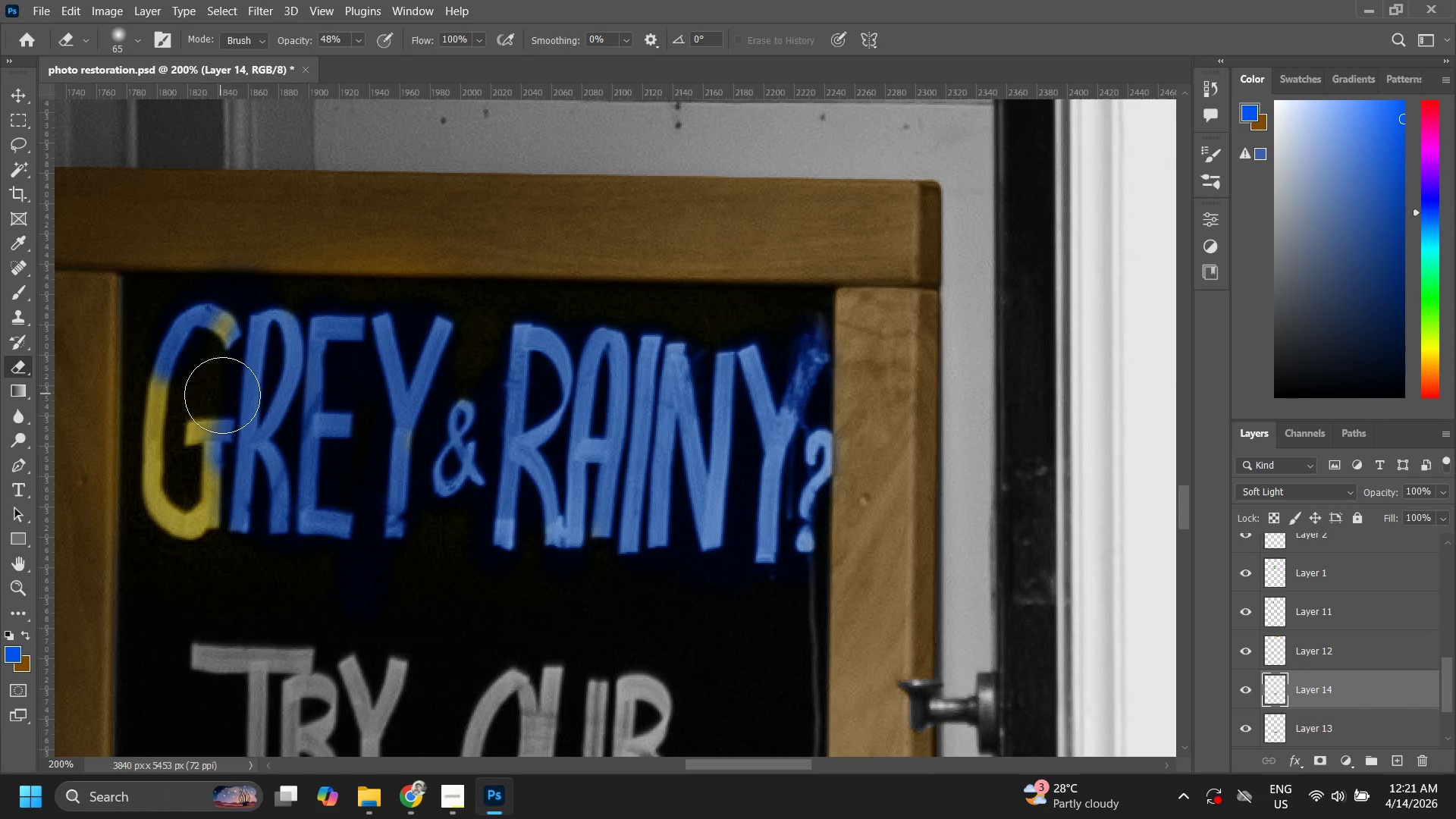 
key(B)
 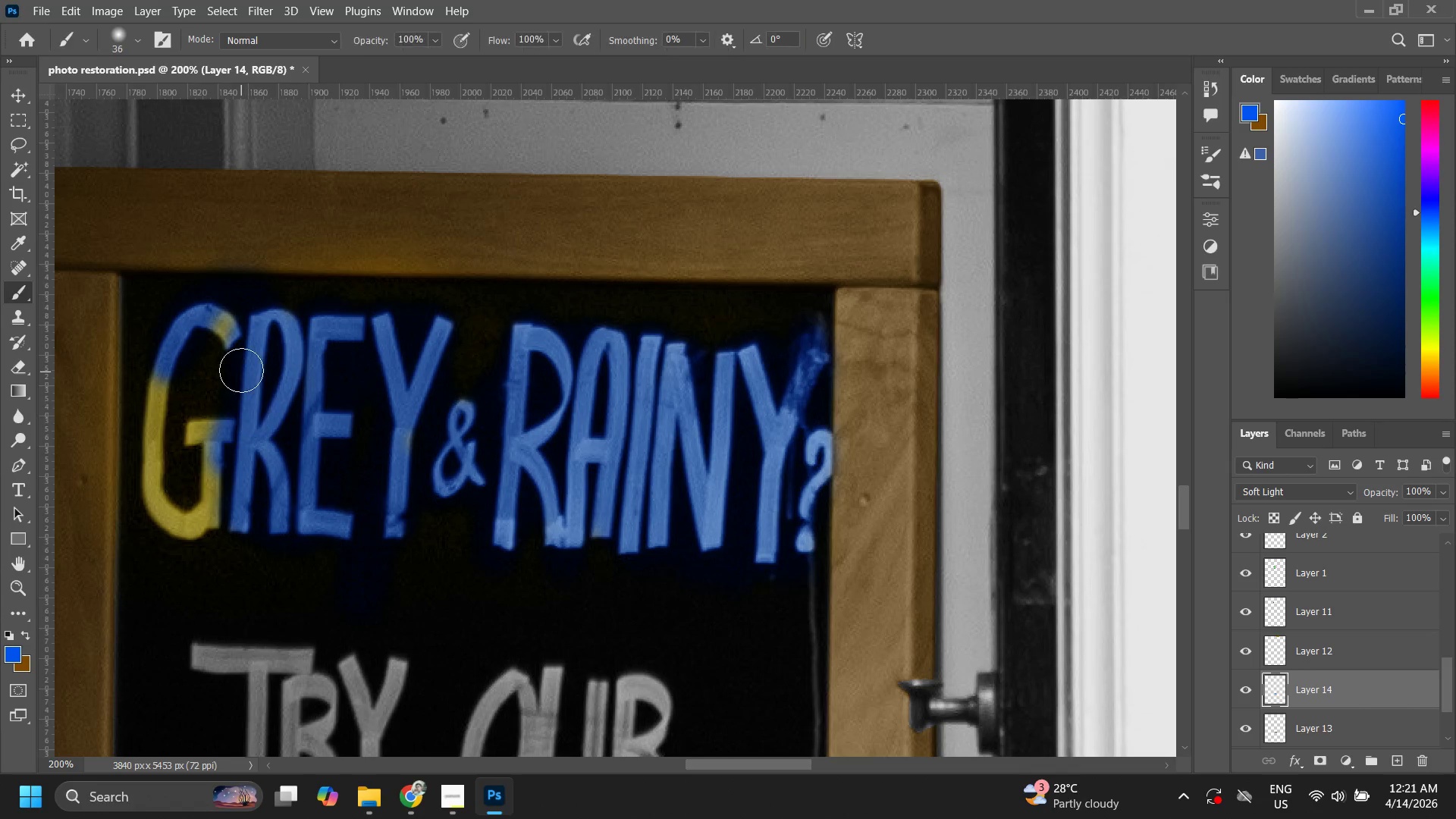 
left_click_drag(start_coordinate=[234, 357], to_coordinate=[216, 521])
 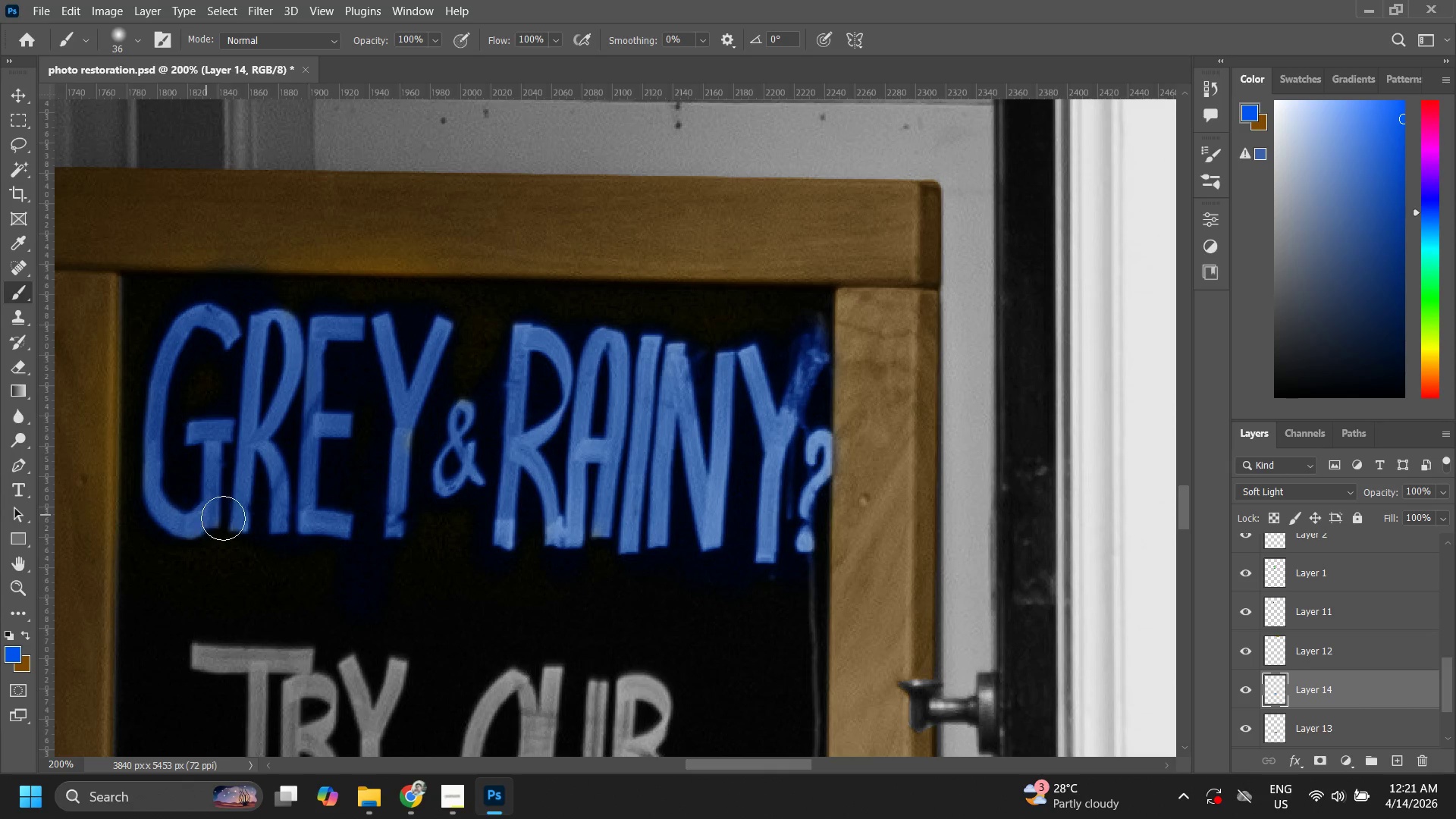 
type(zz)
 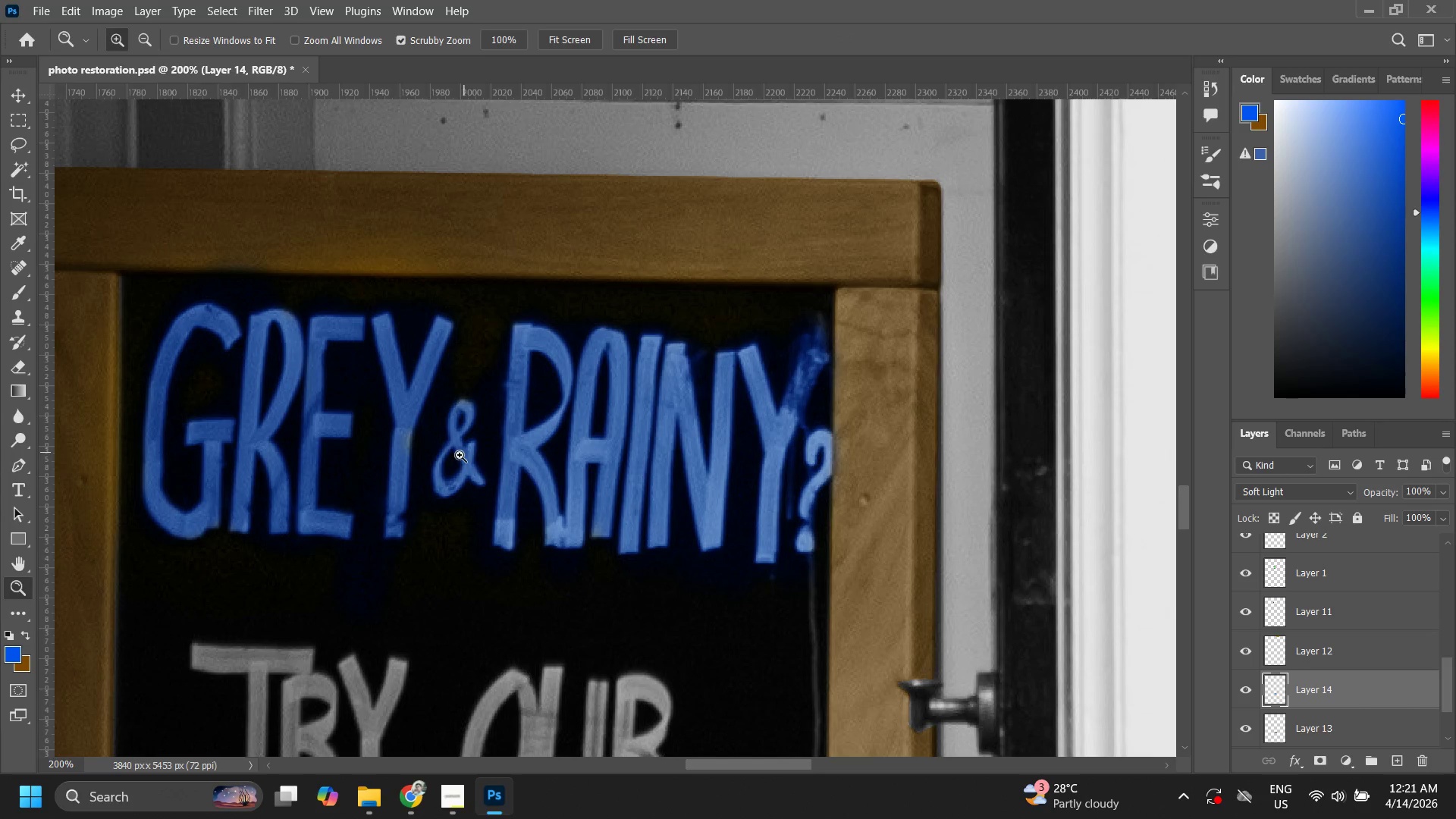 
left_click_drag(start_coordinate=[450, 462], to_coordinate=[412, 608])
 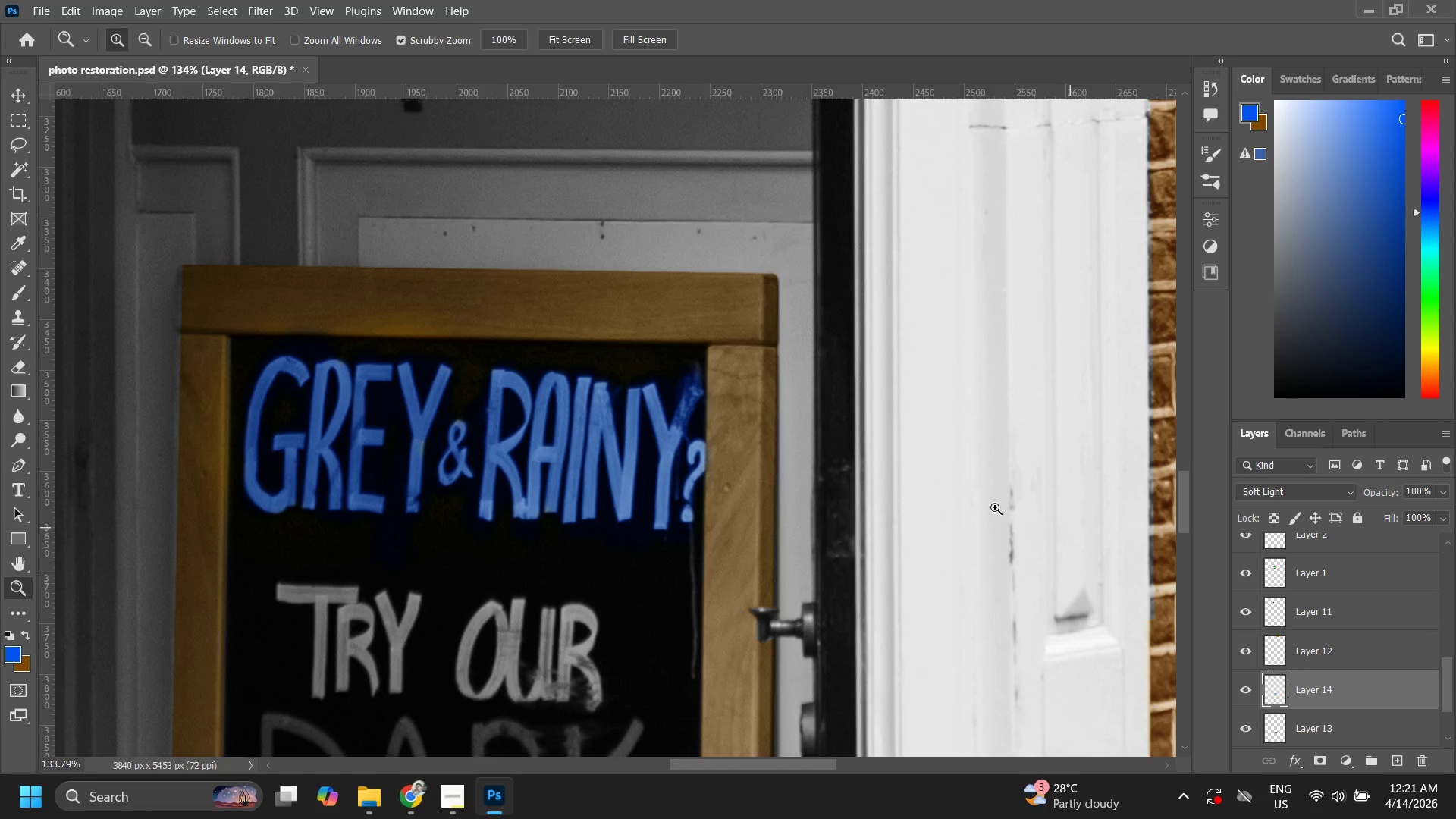 
key(Control+B)
 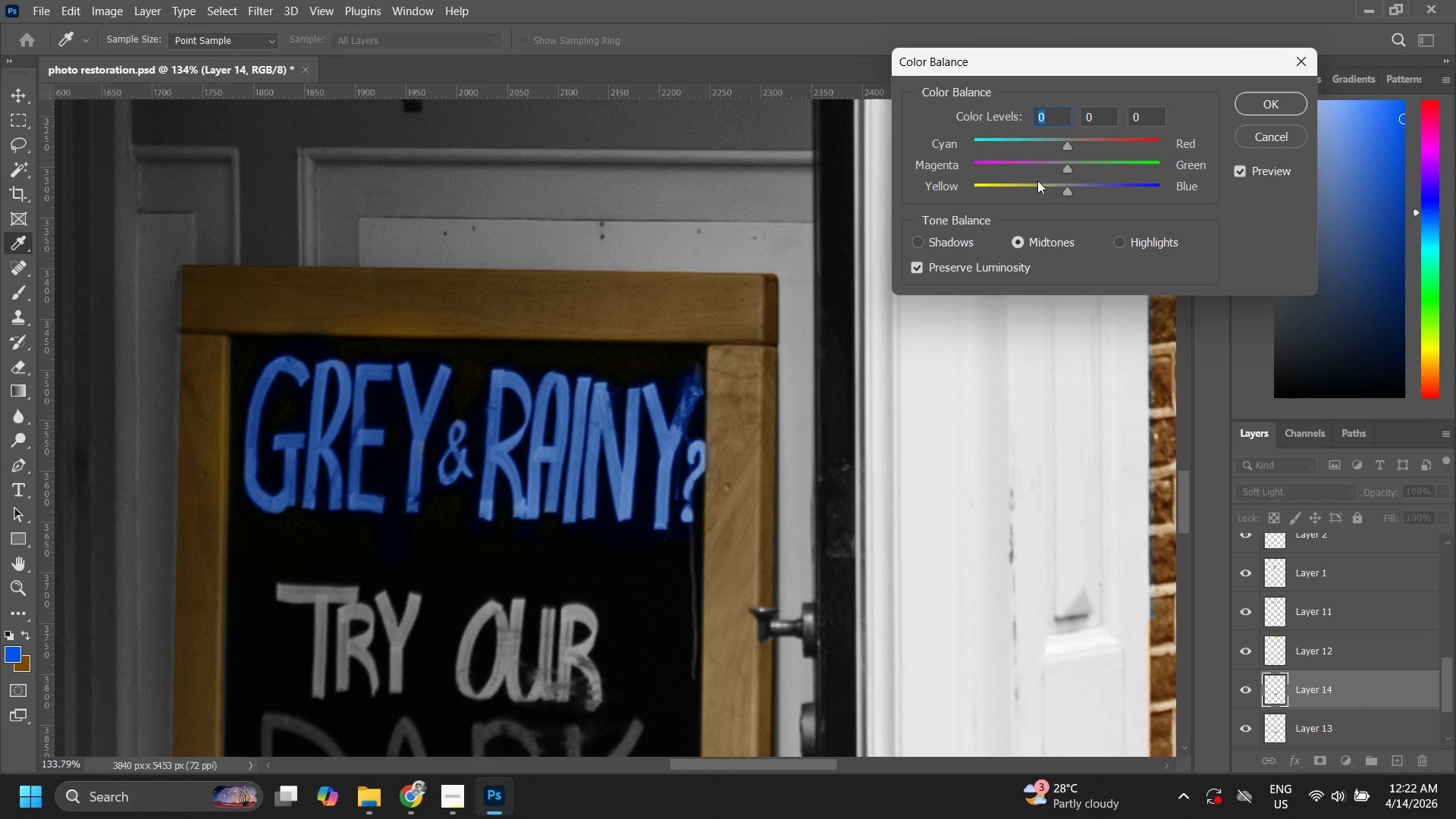 
left_click_drag(start_coordinate=[1068, 189], to_coordinate=[1236, 175])
 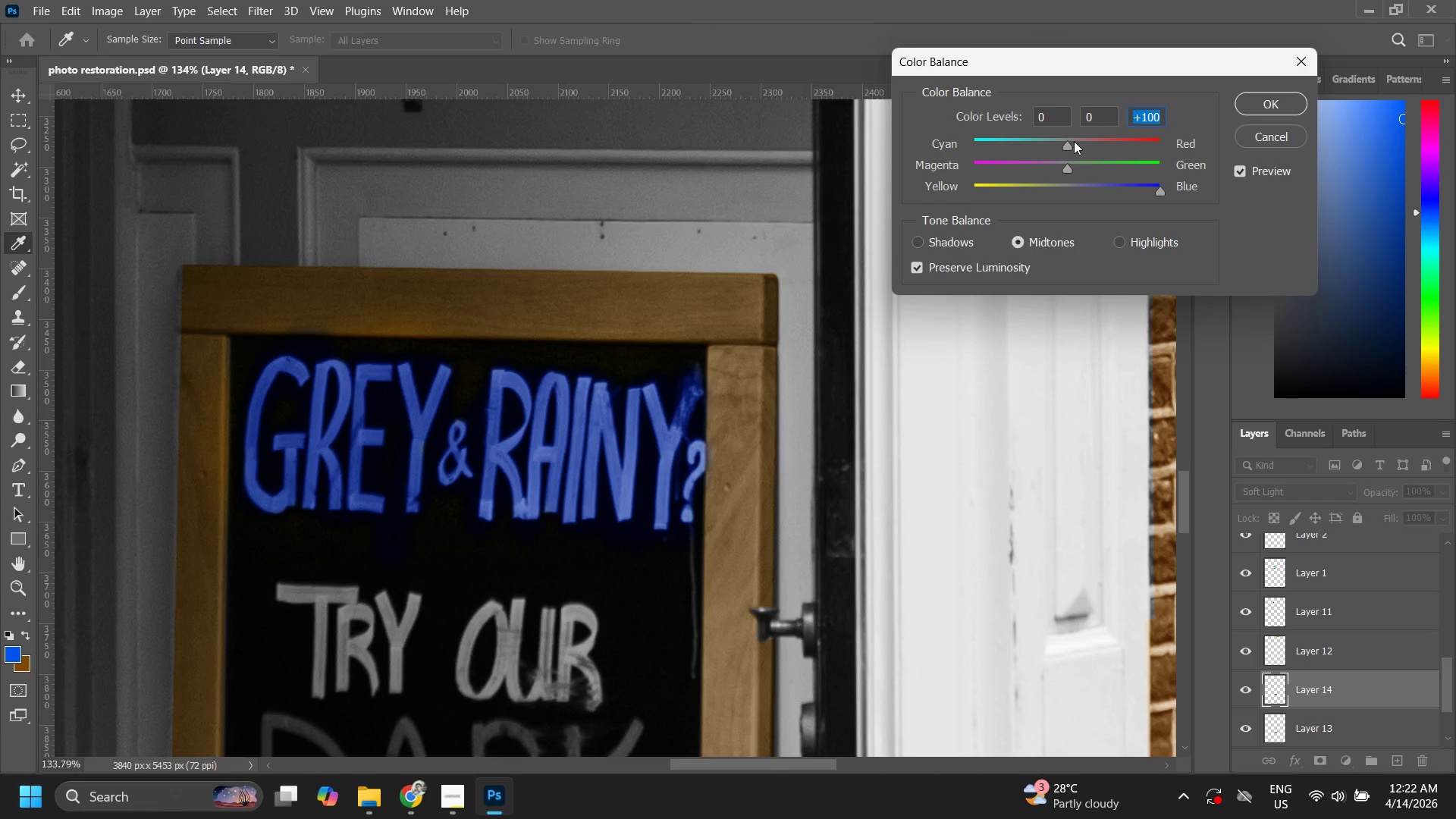 
left_click_drag(start_coordinate=[1074, 141], to_coordinate=[1097, 144])
 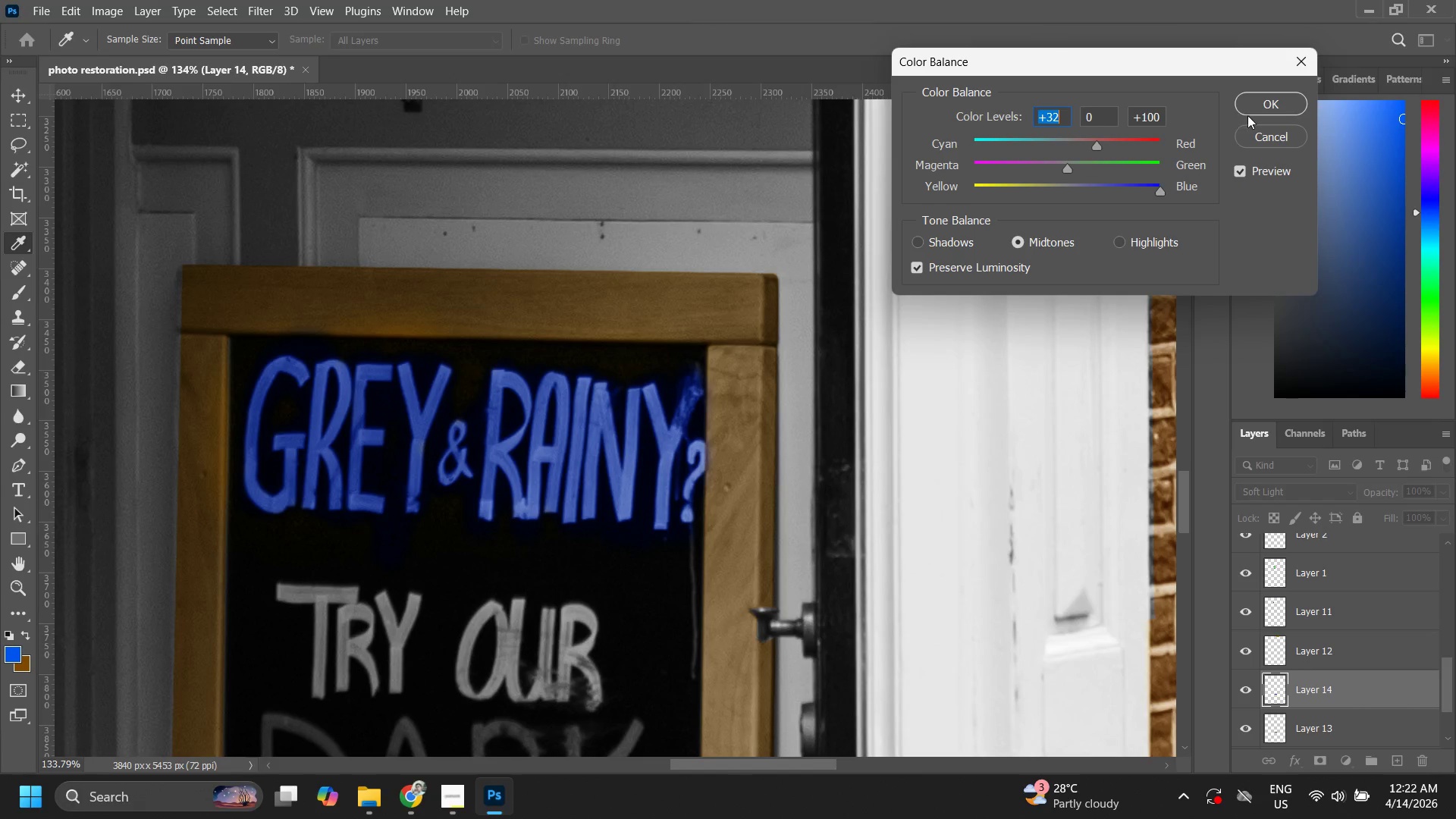 
left_click([1263, 103])
 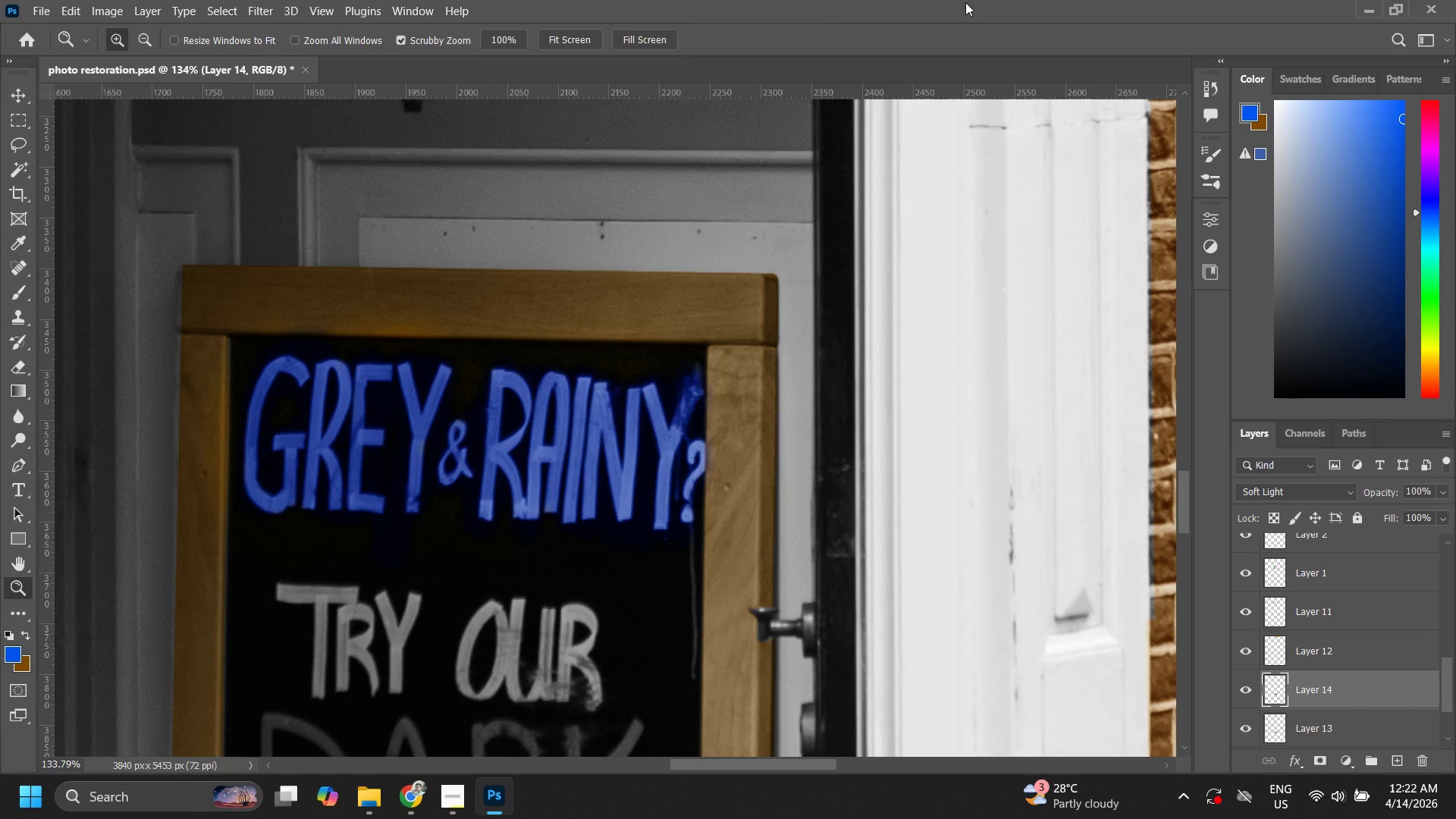 
type(zz)
 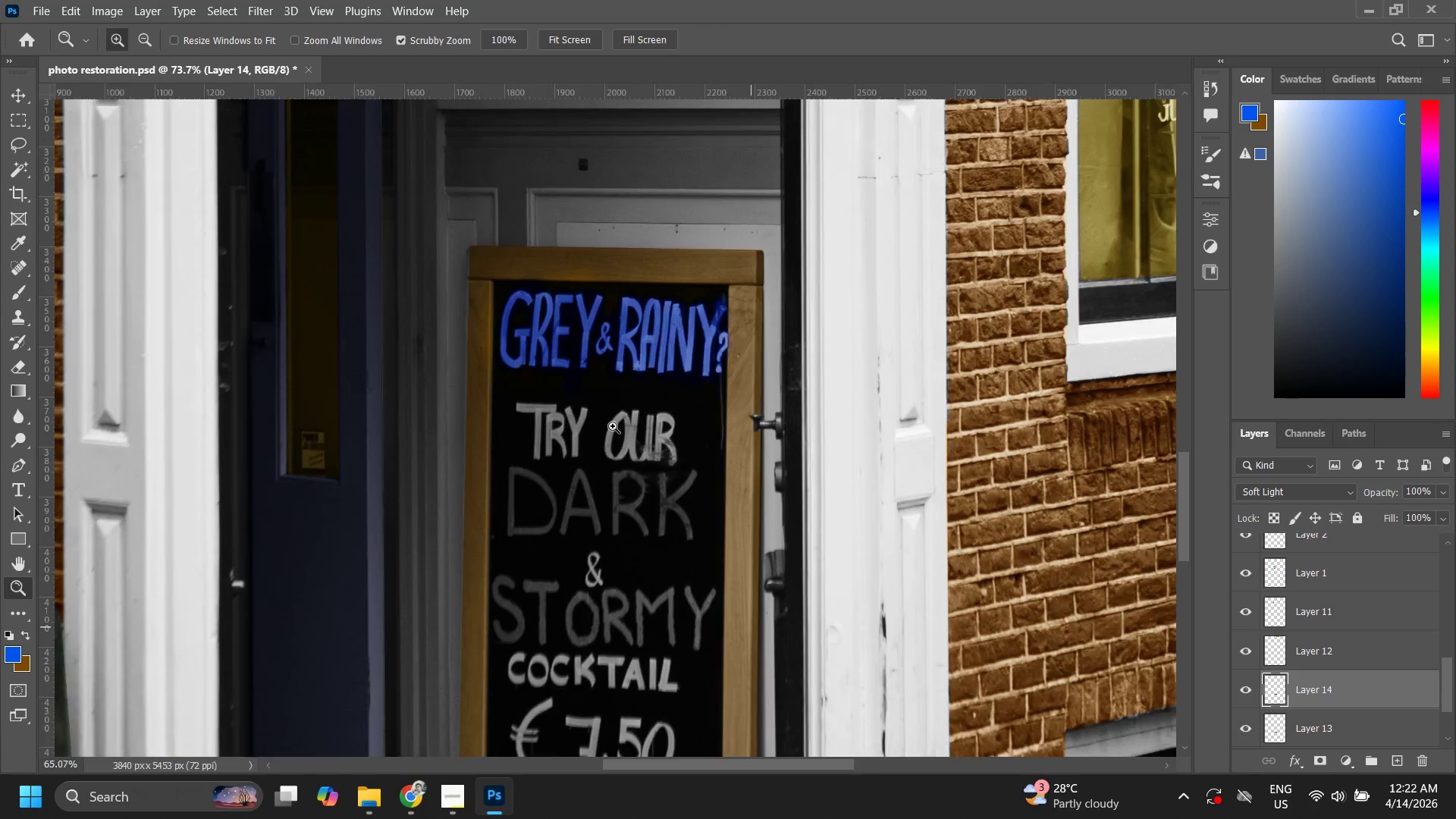 
left_click_drag(start_coordinate=[662, 451], to_coordinate=[595, 500])
 